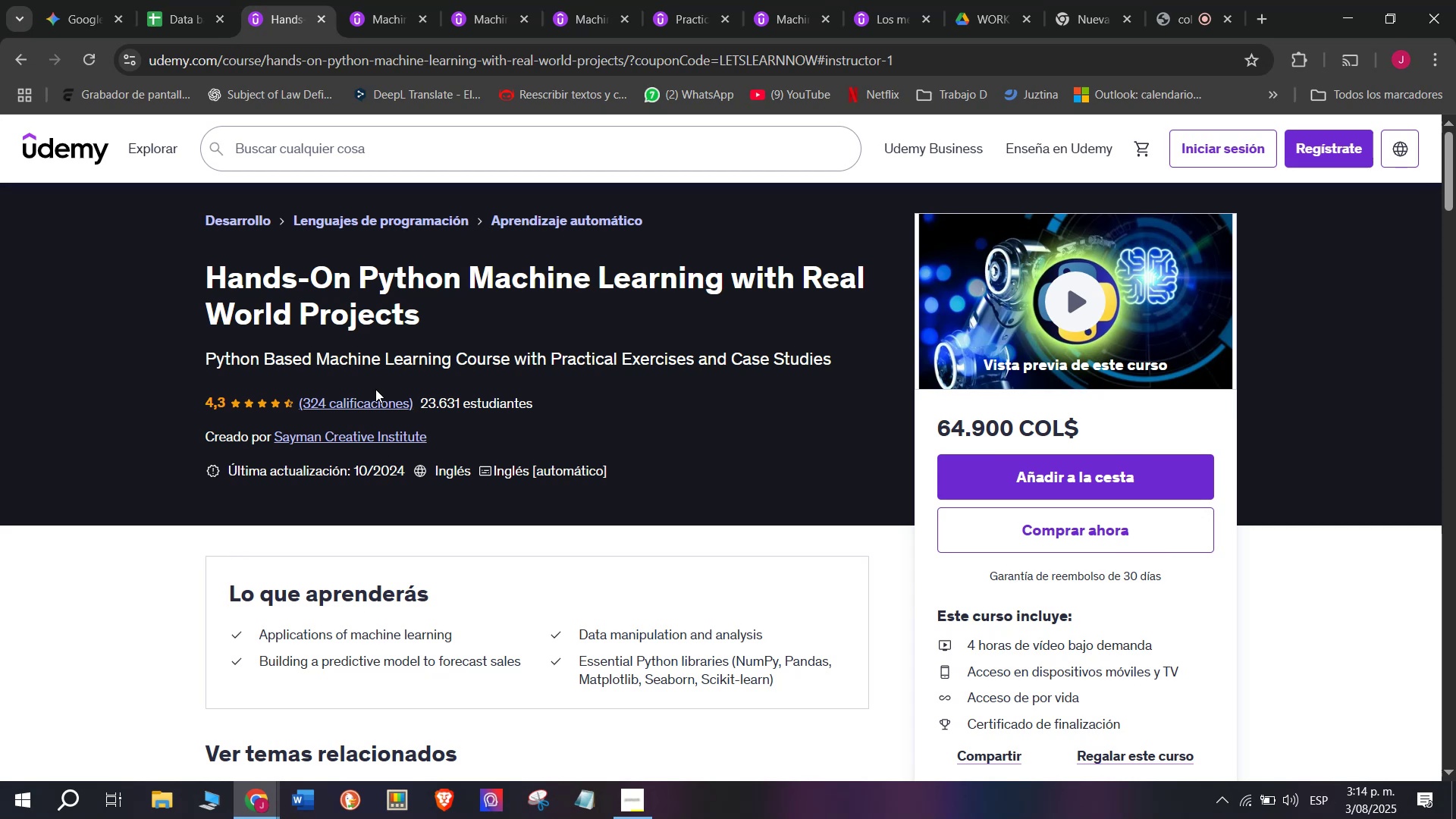 
left_click([178, 0])
 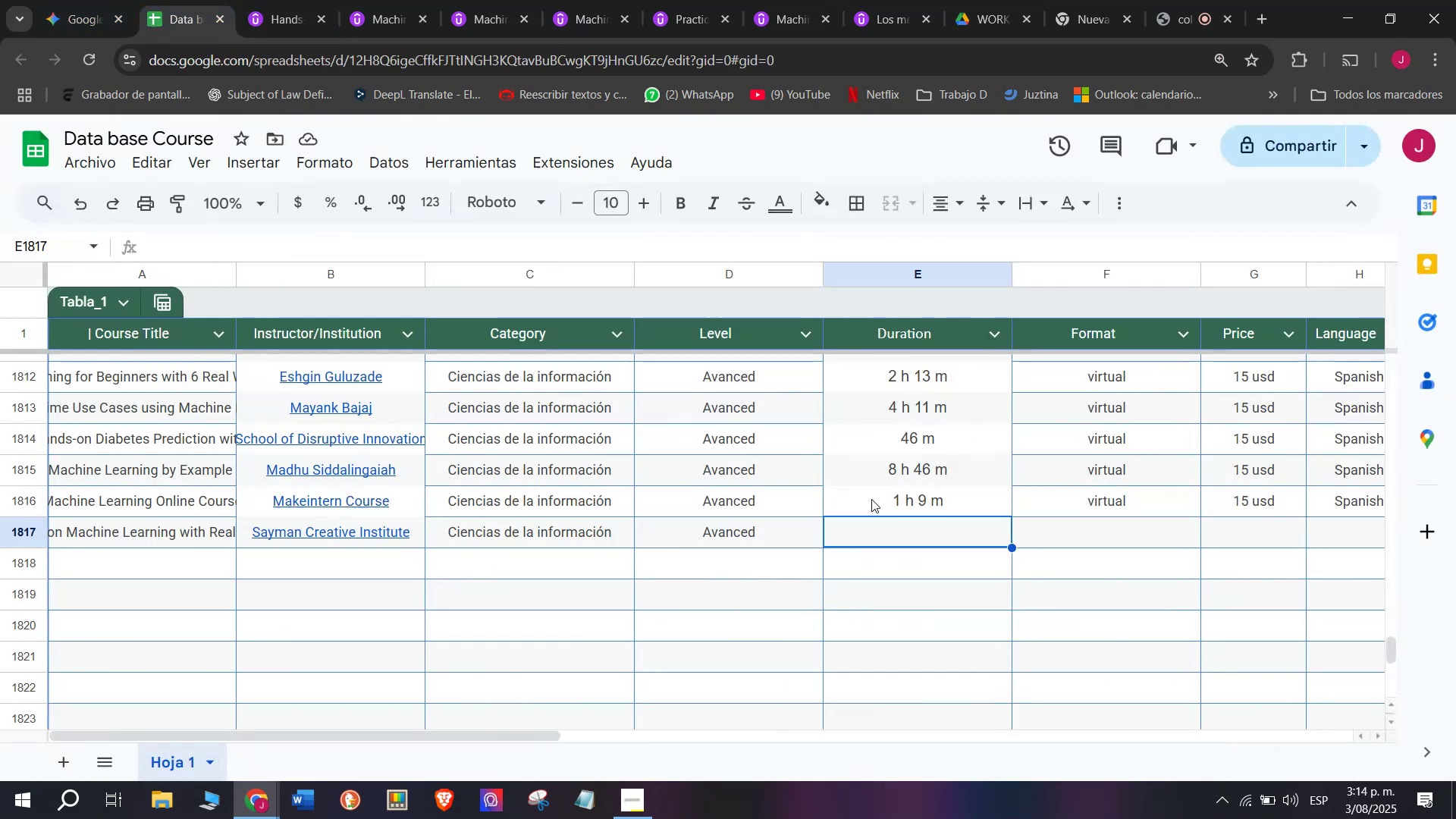 
left_click([912, 515])
 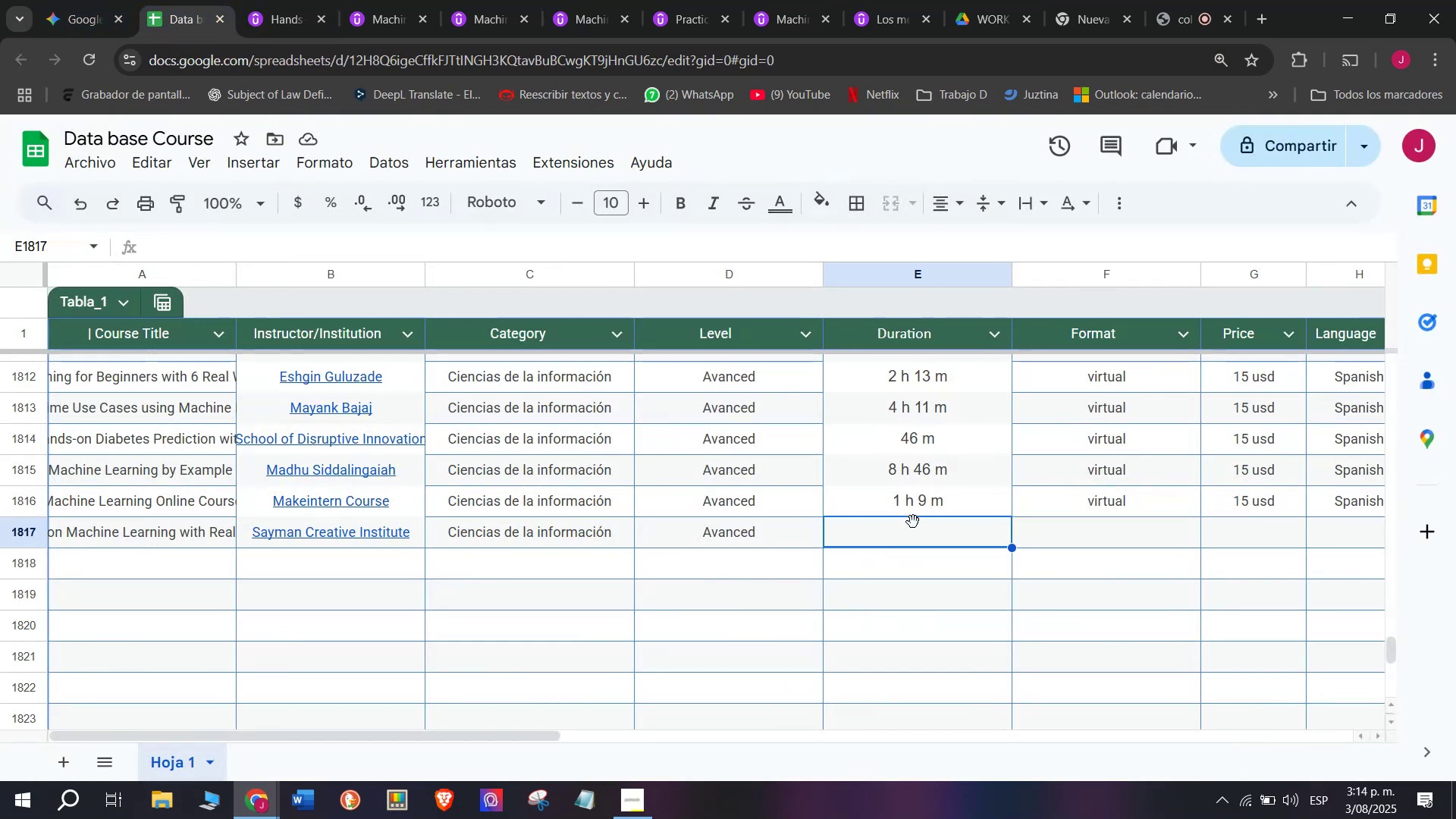 
key(Control+ControlLeft)
 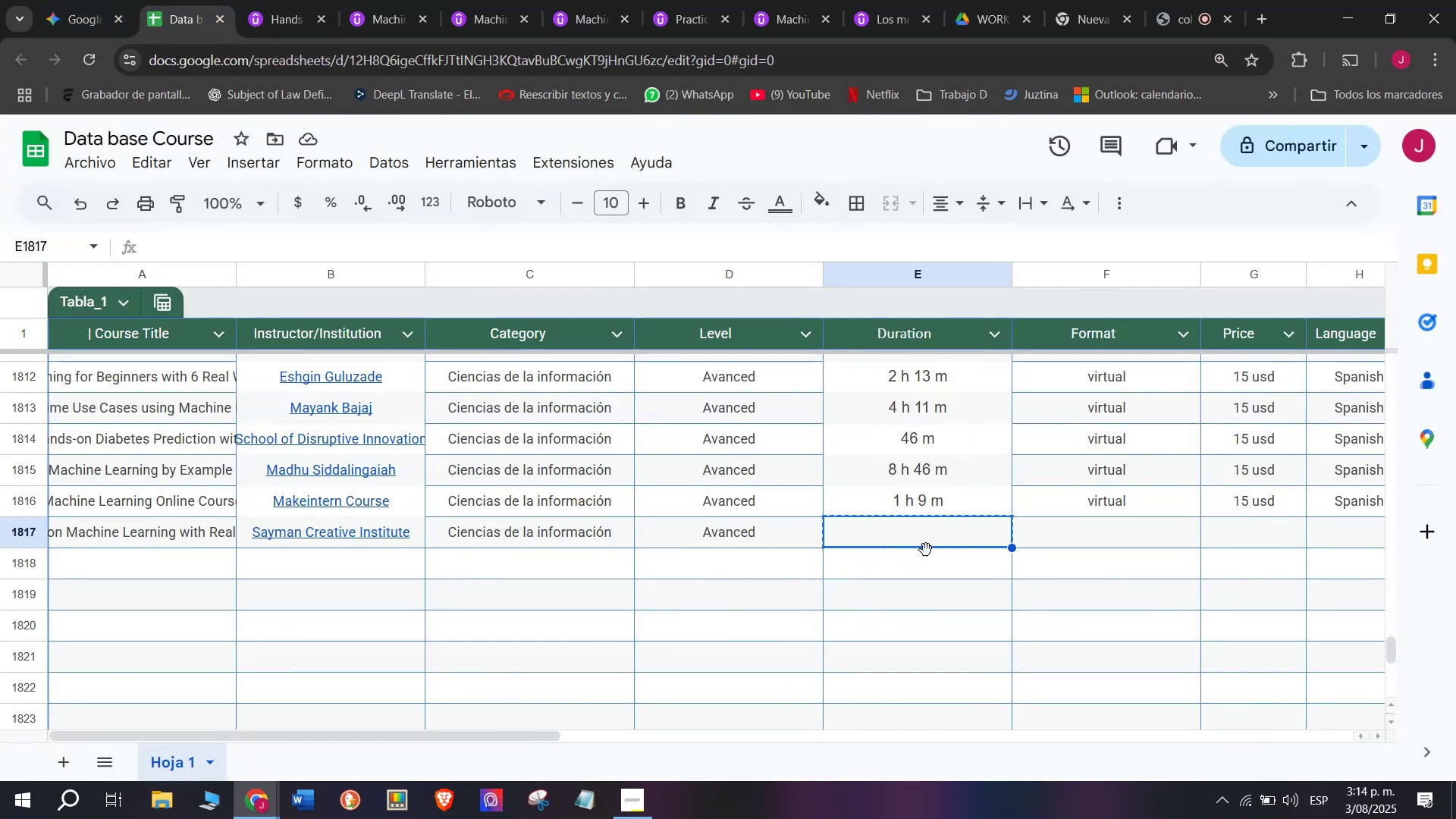 
key(Break)
 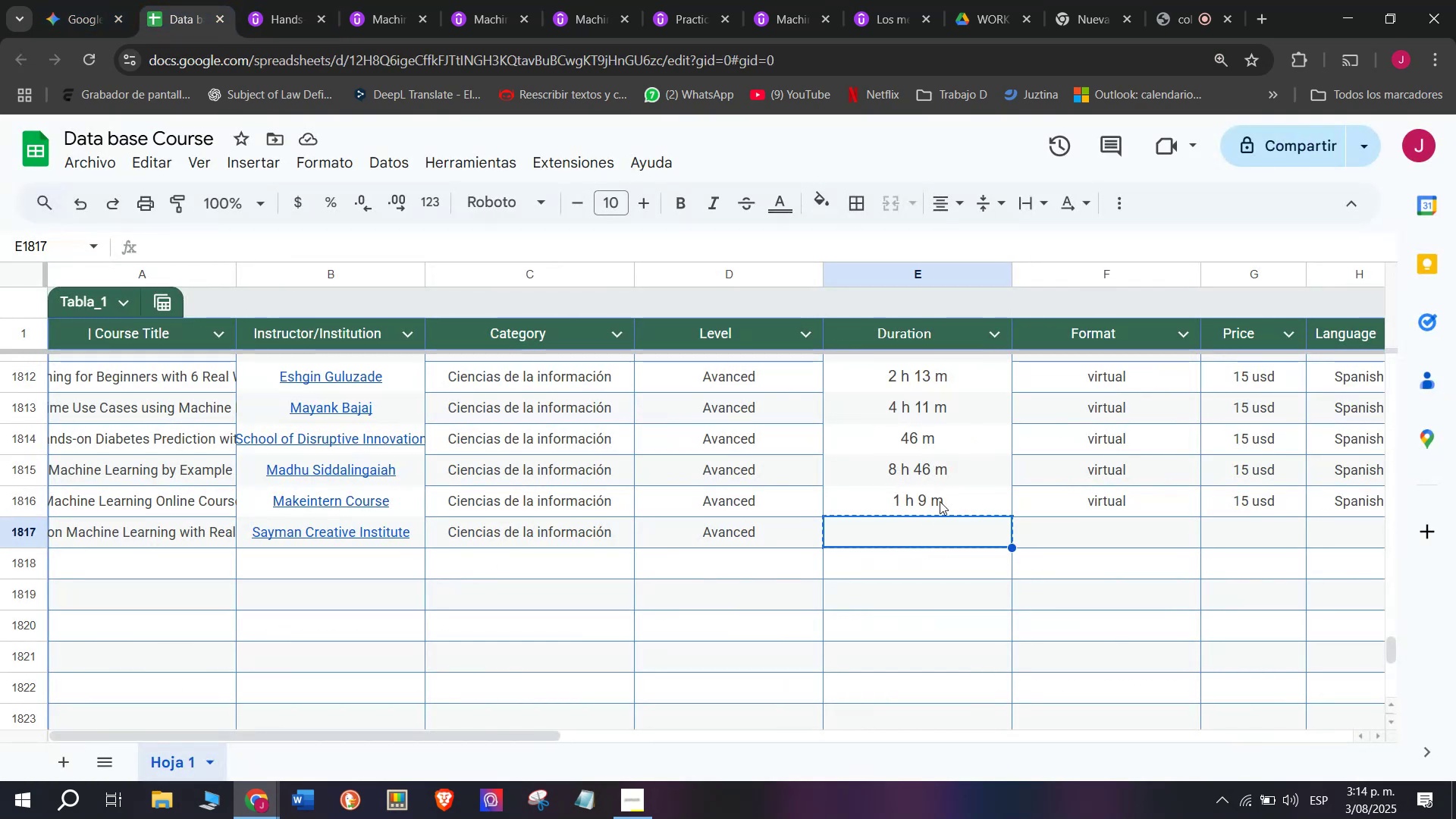 
key(Control+C)
 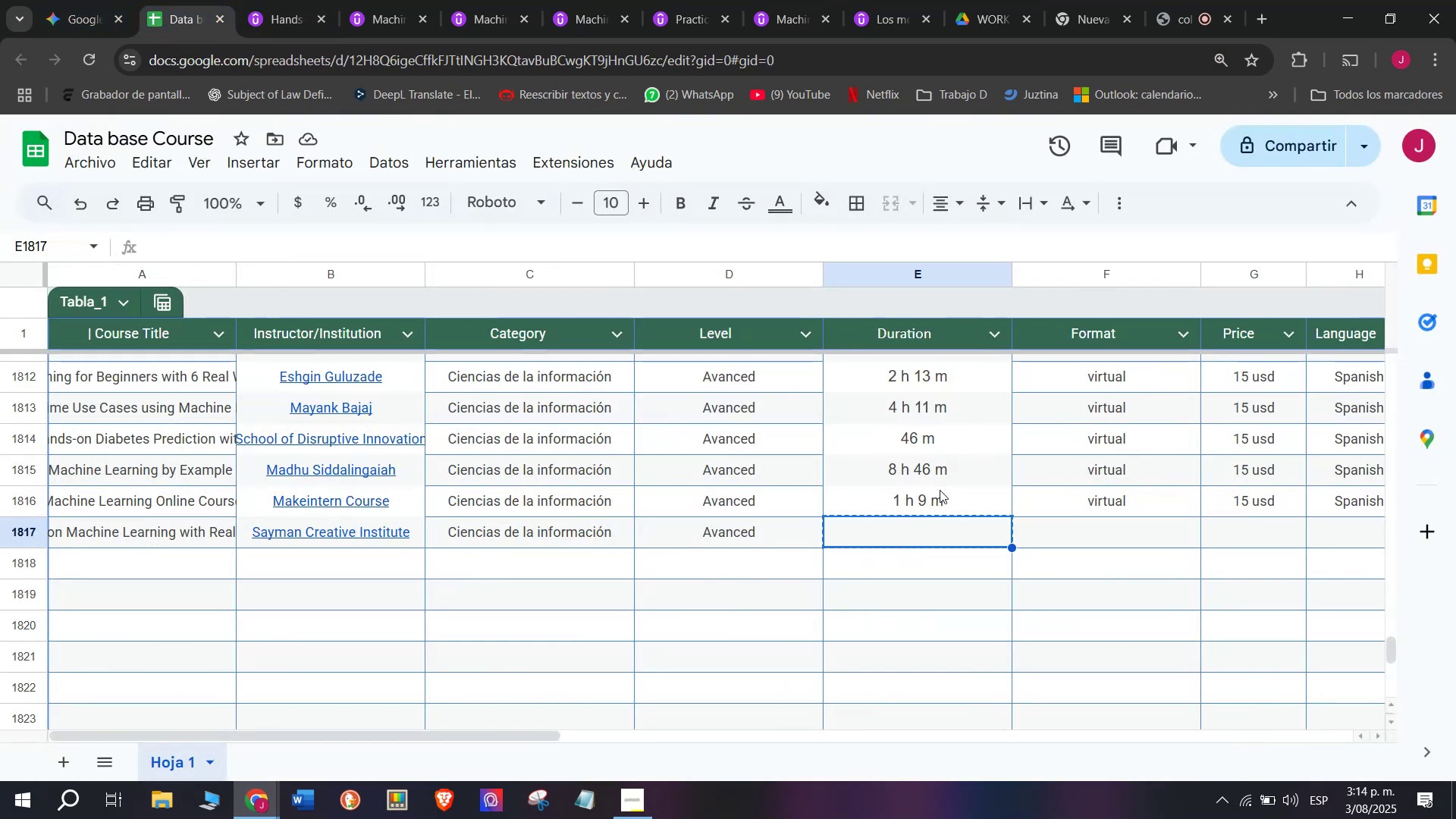 
left_click([949, 515])
 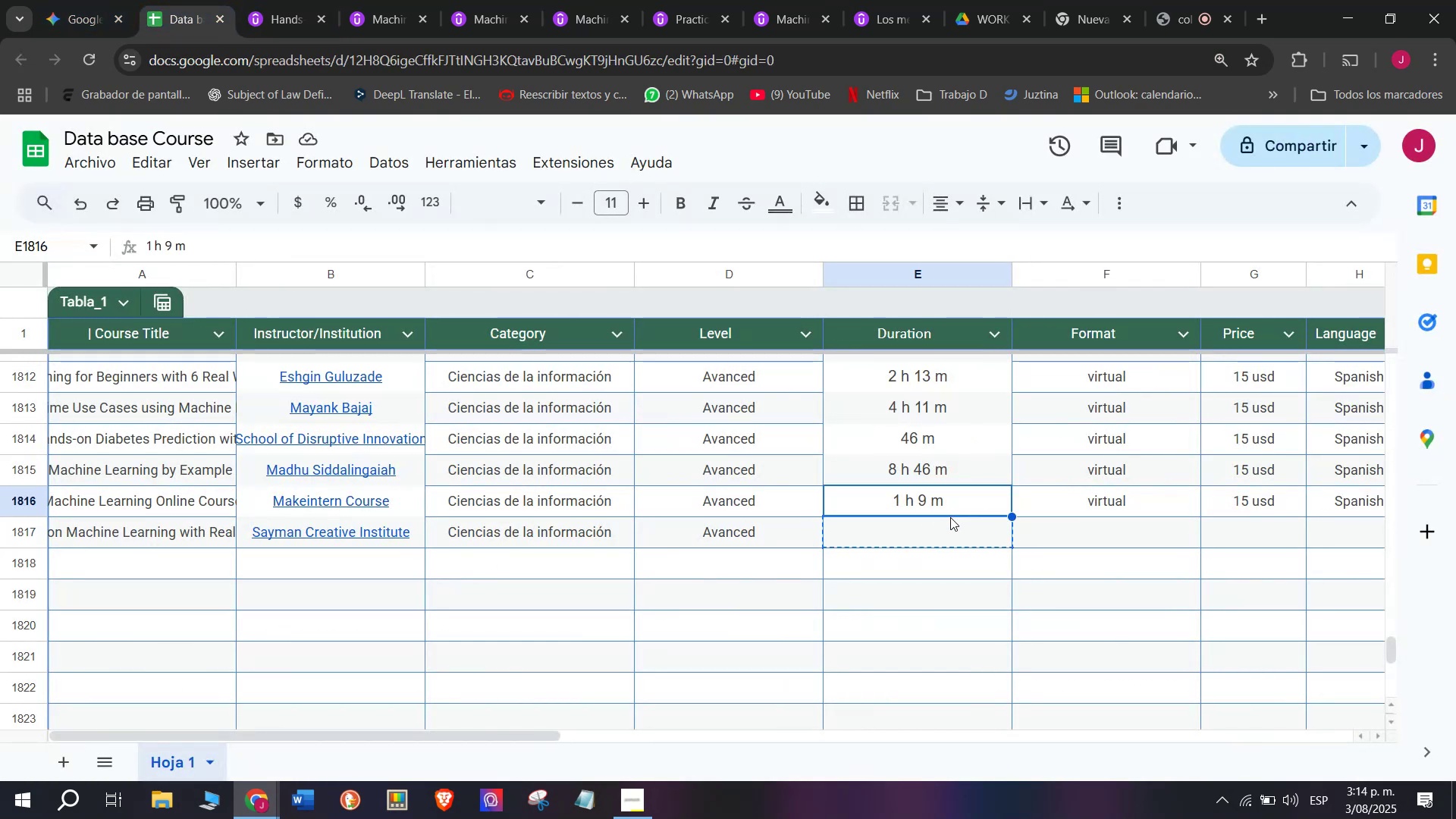 
key(Break)
 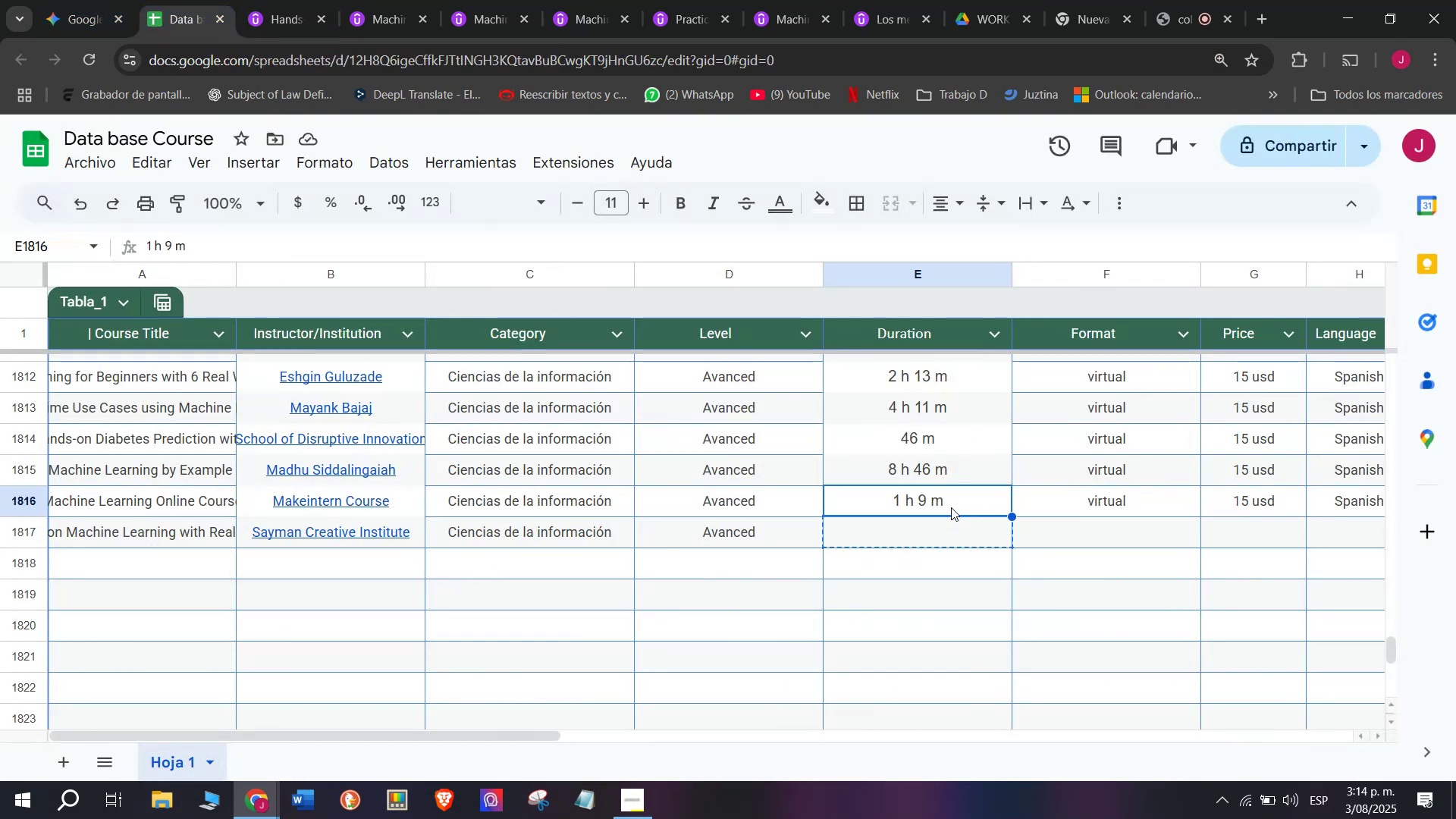 
key(Control+ControlLeft)
 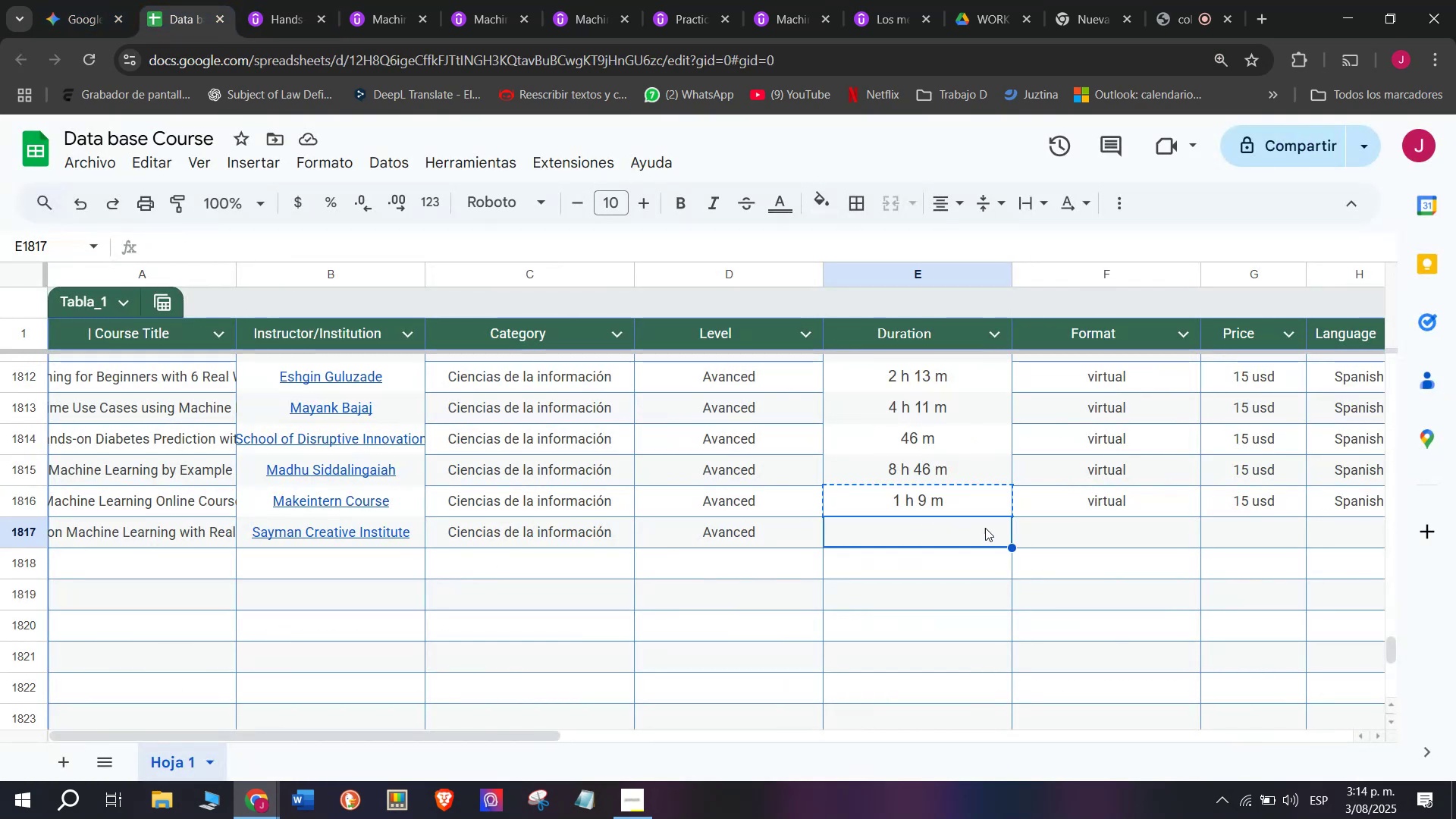 
key(Control+C)
 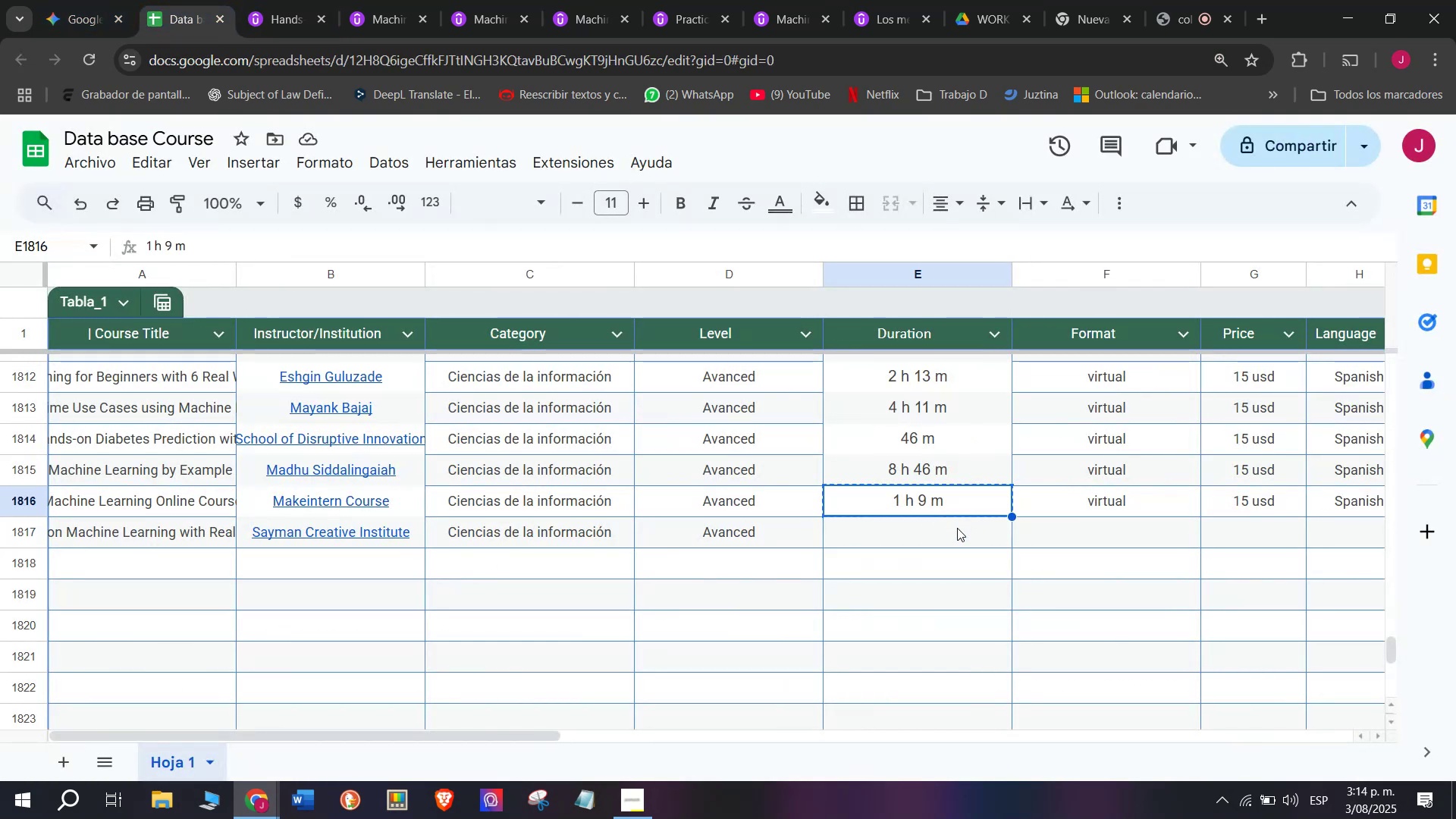 
left_click([957, 528])
 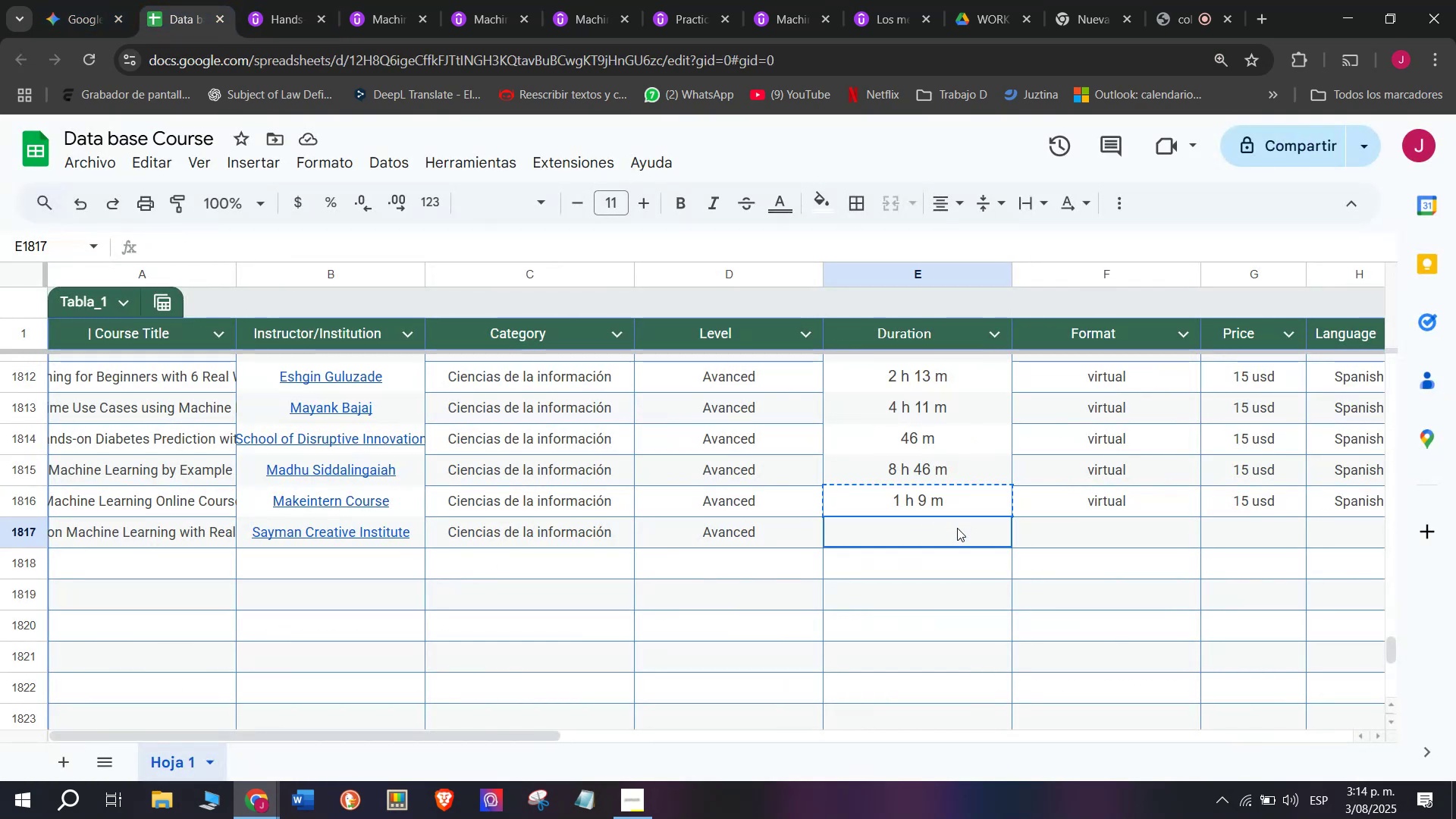 
key(Z)
 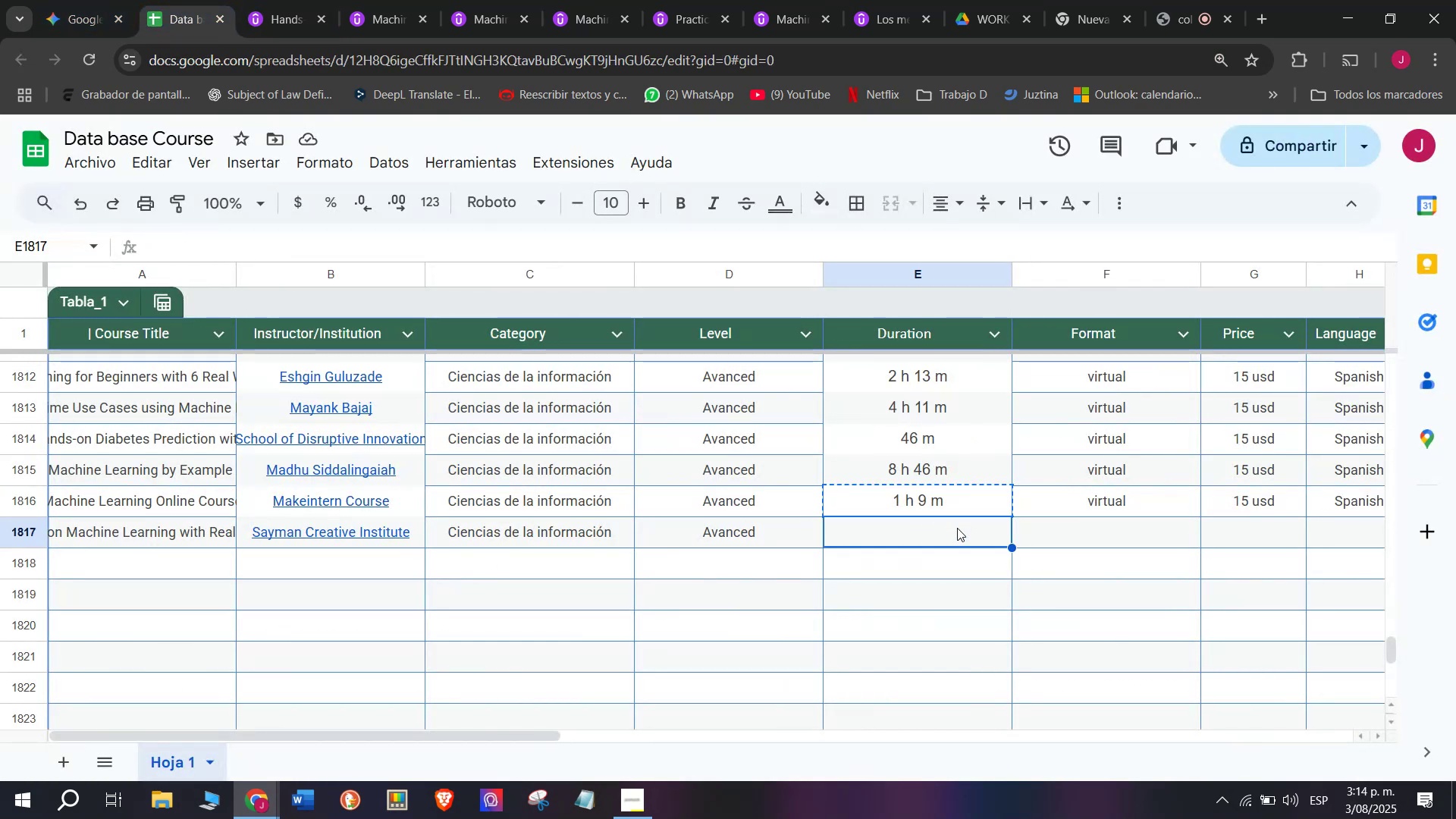 
key(Control+ControlLeft)
 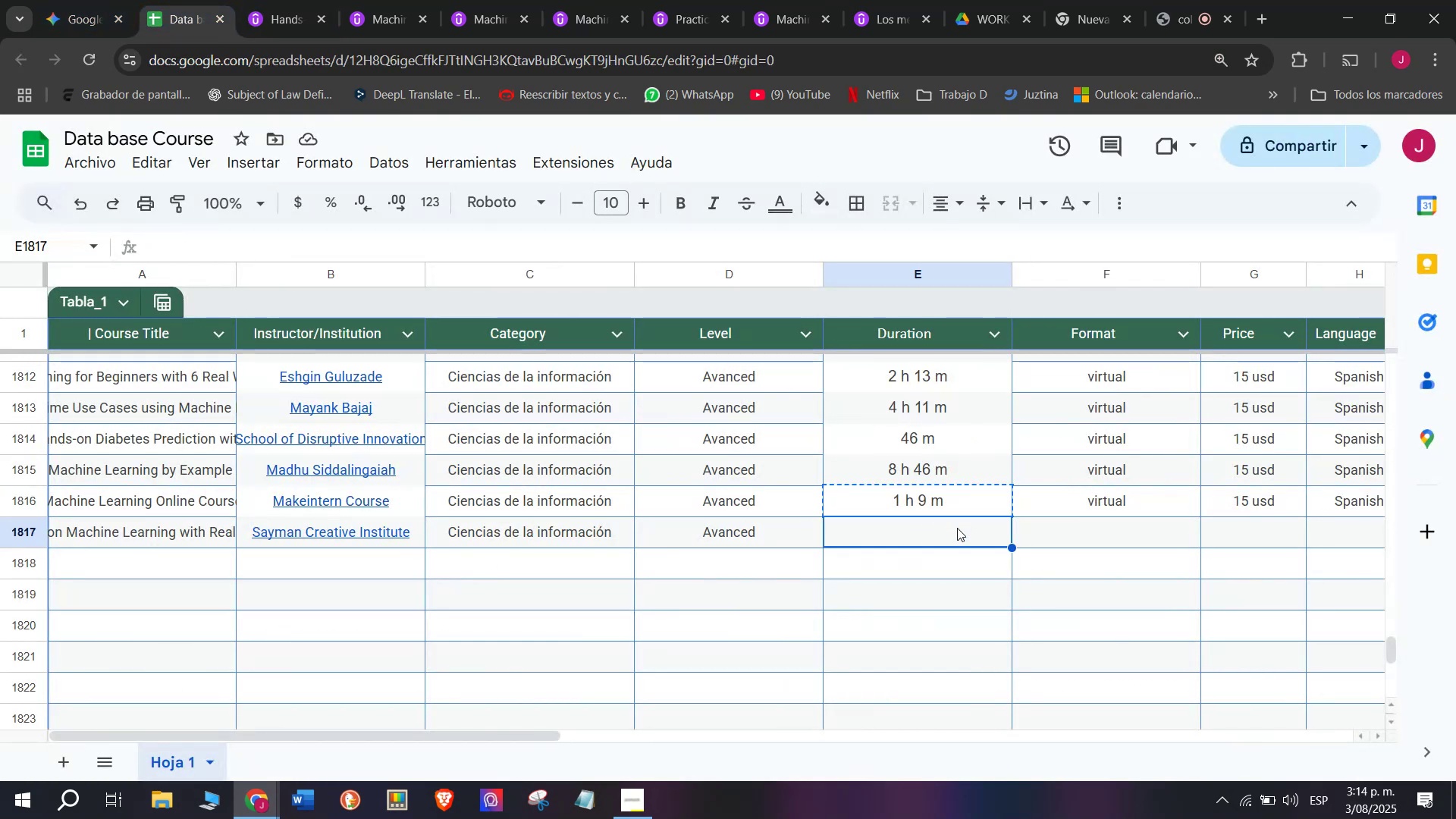 
key(Control+V)
 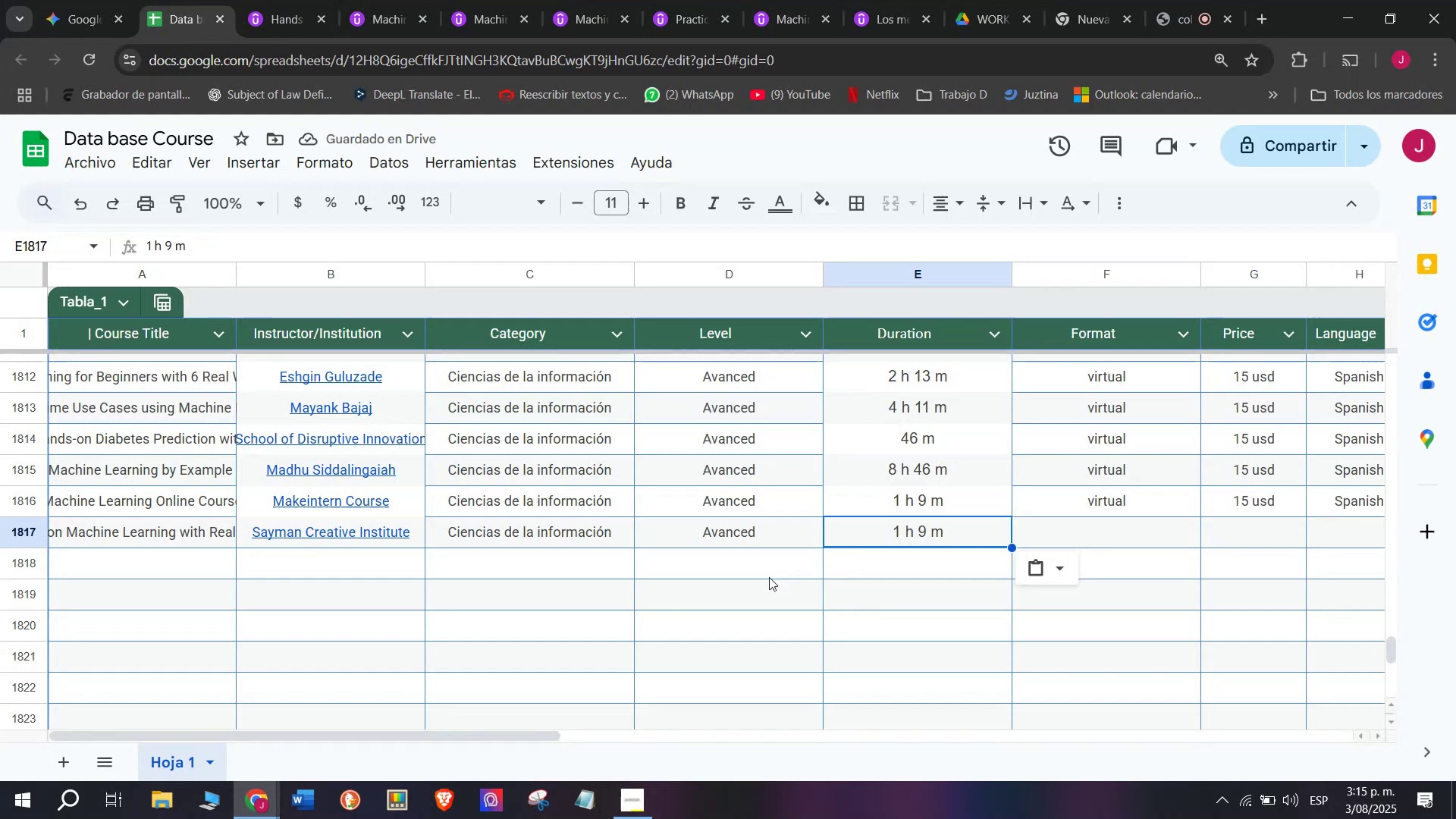 
left_click([303, 0])
 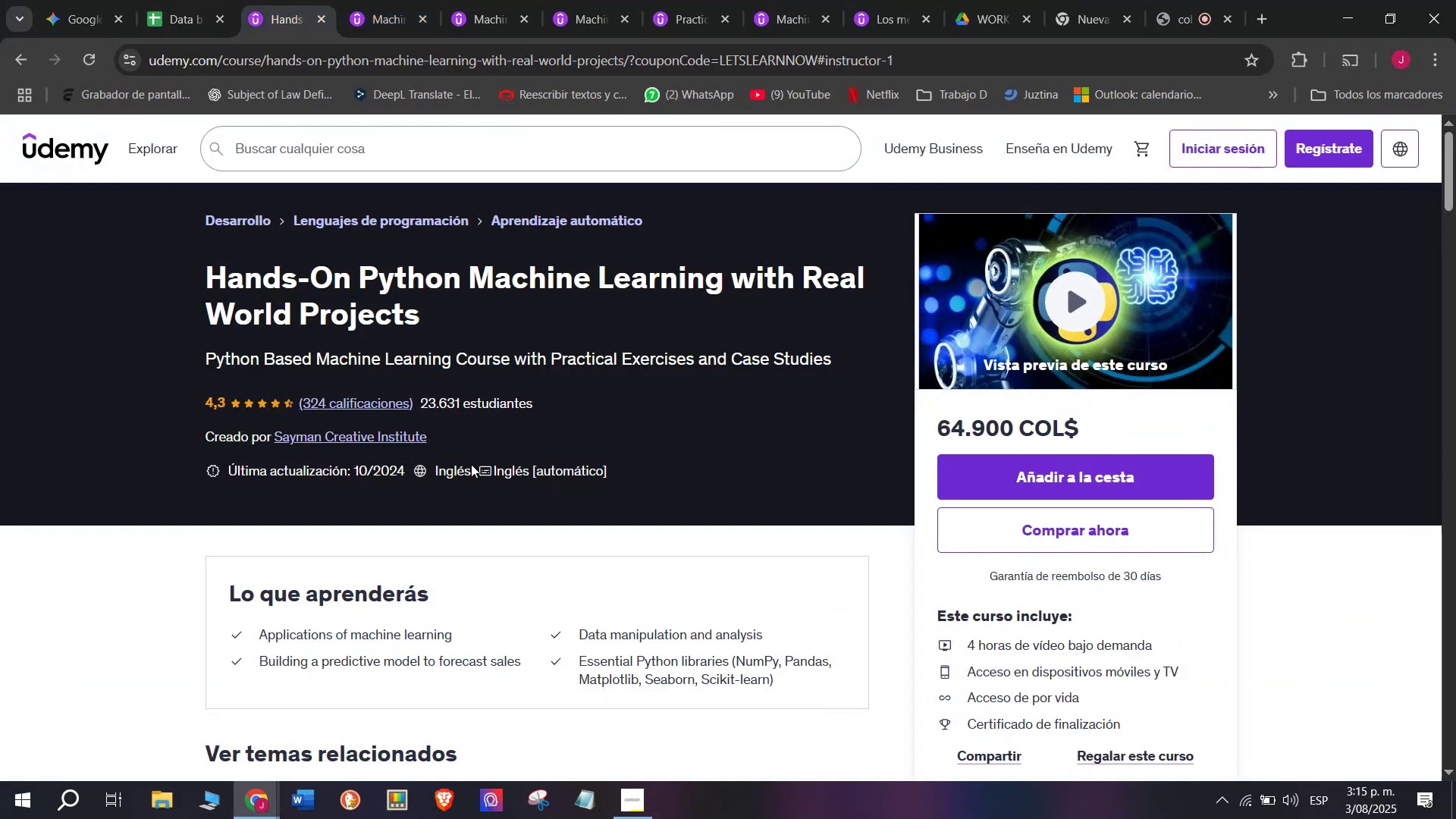 
scroll: coordinate [472, 469], scroll_direction: up, amount: 1.0
 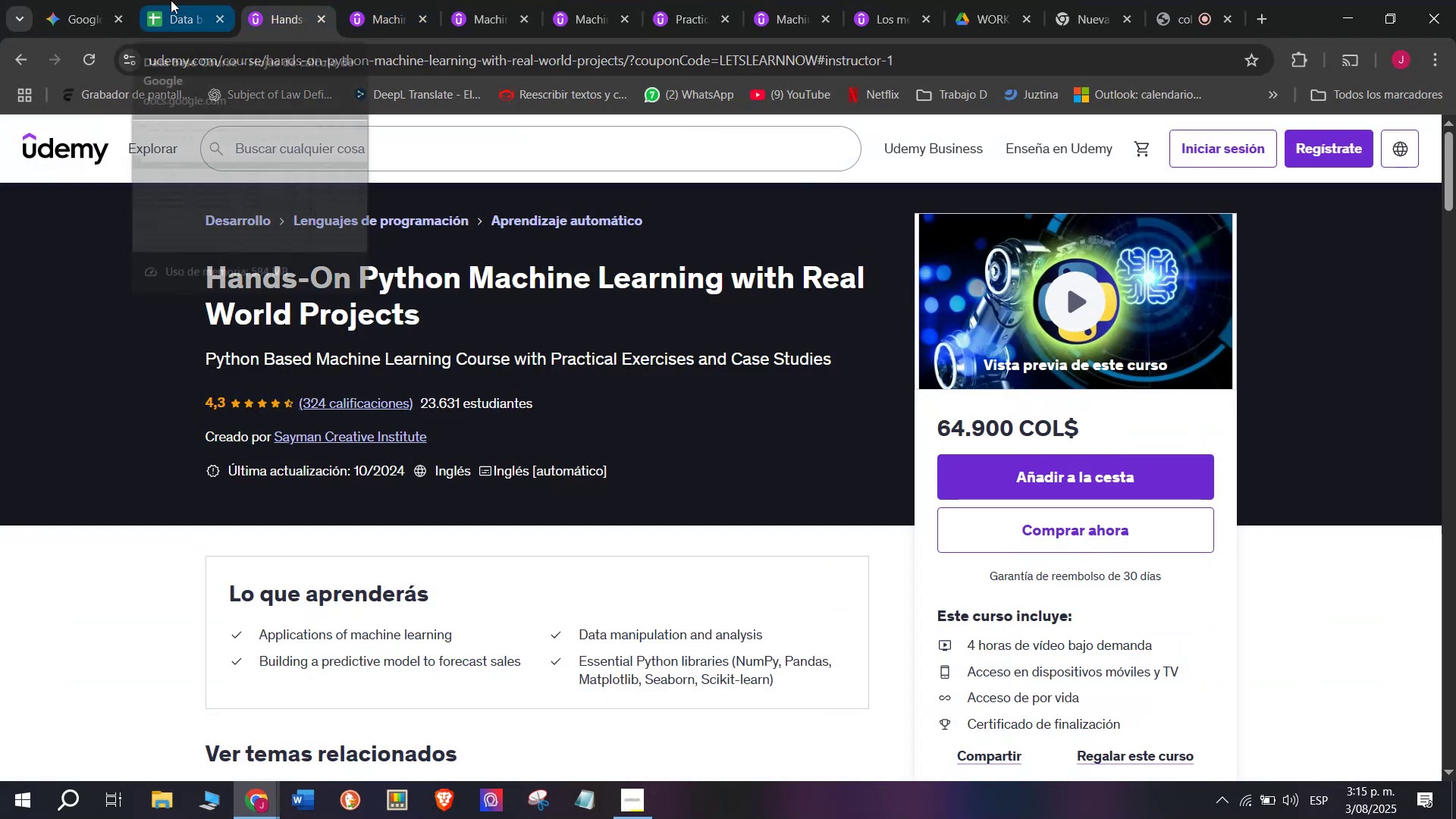 
left_click([171, 0])
 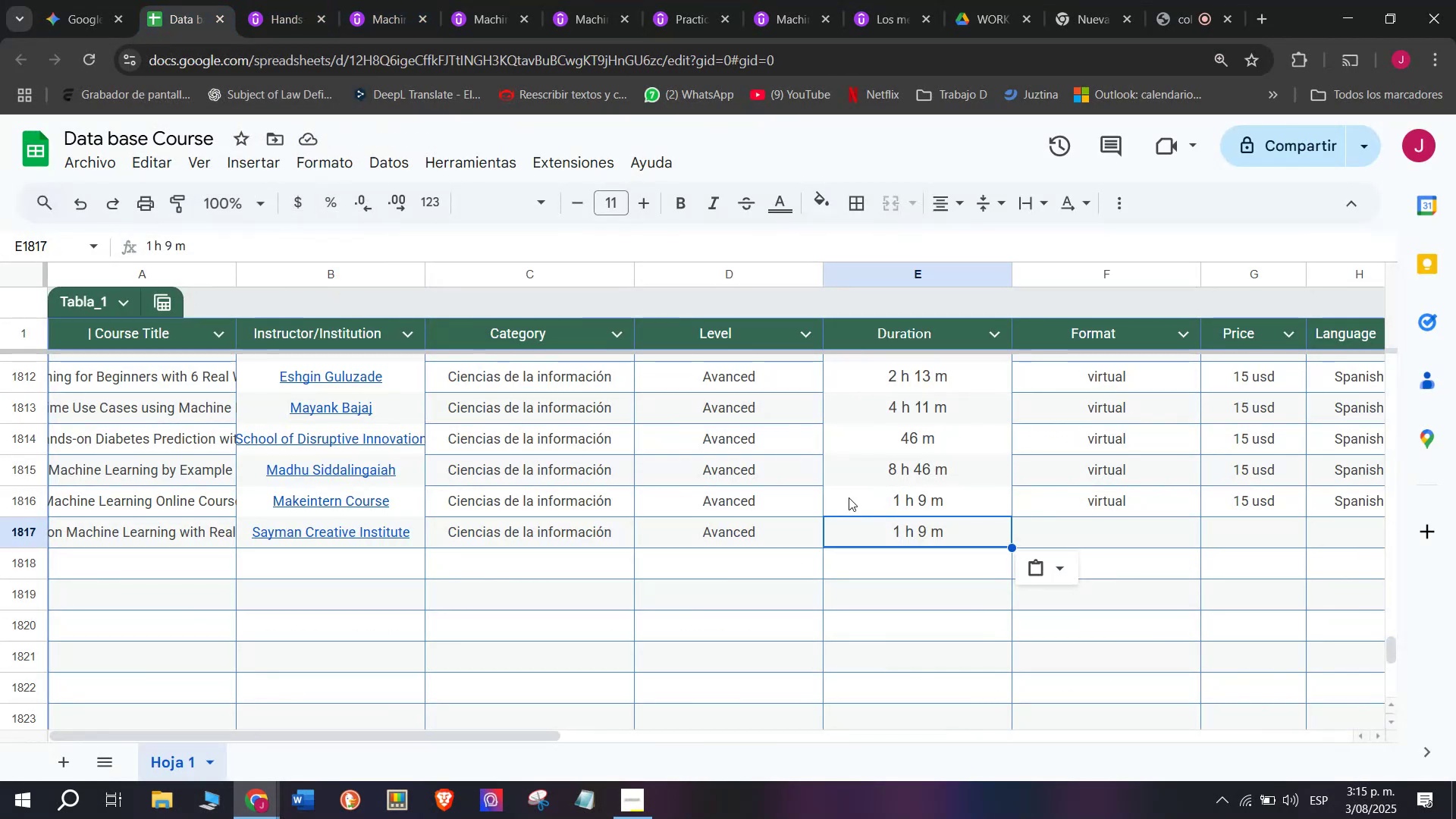 
left_click([297, 0])
 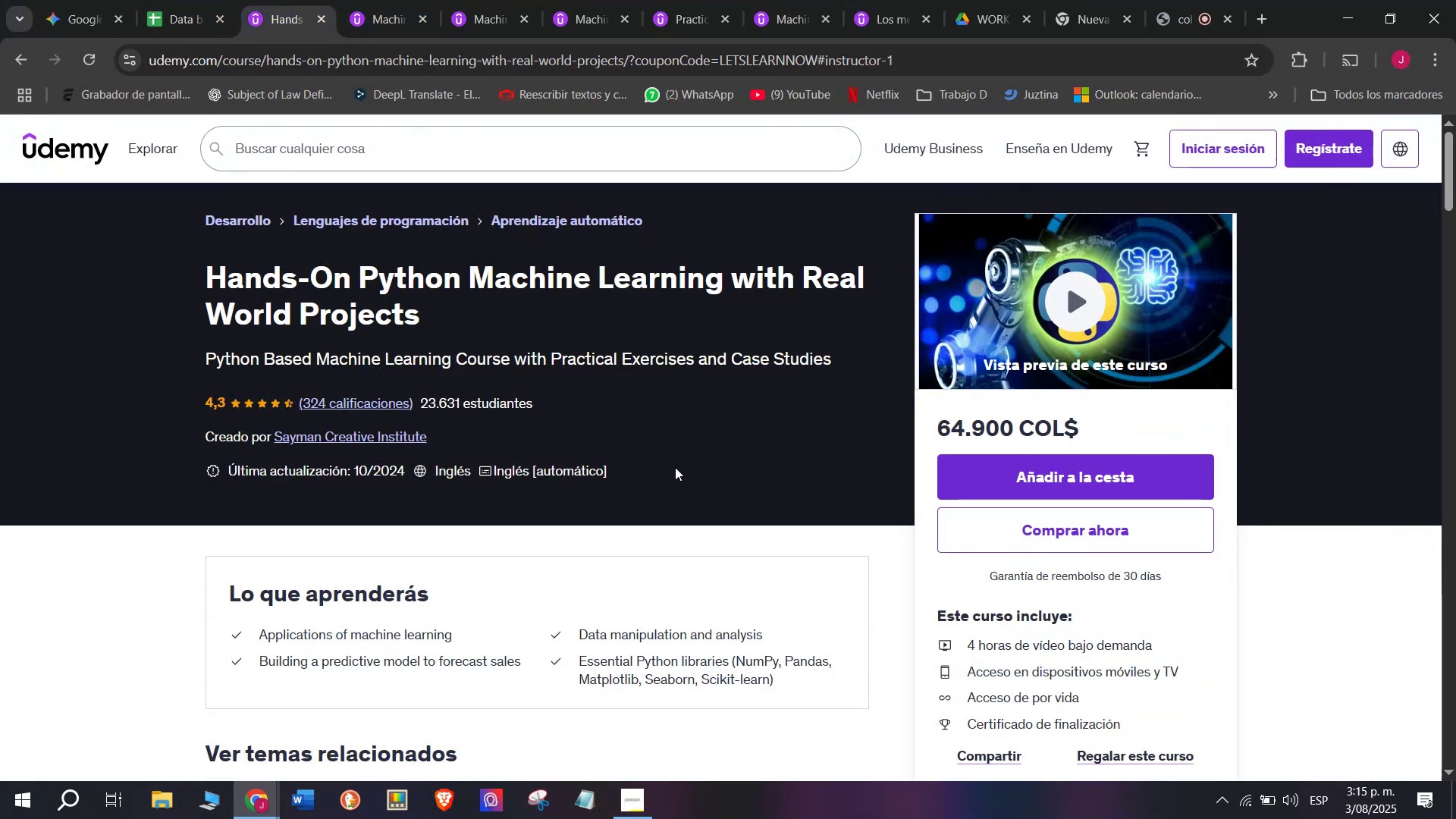 
scroll: coordinate [675, 469], scroll_direction: down, amount: 1.0
 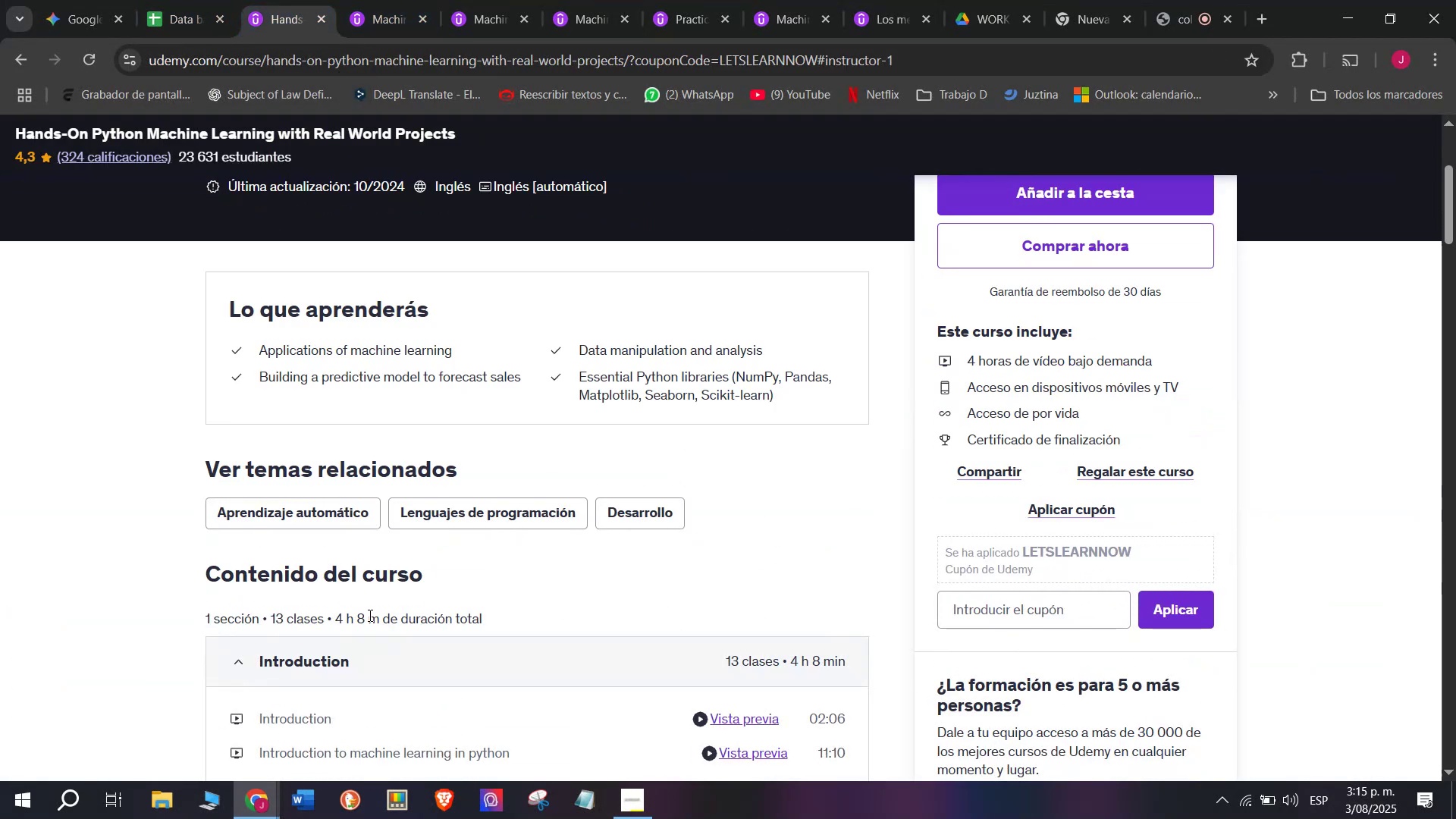 
left_click([369, 615])
 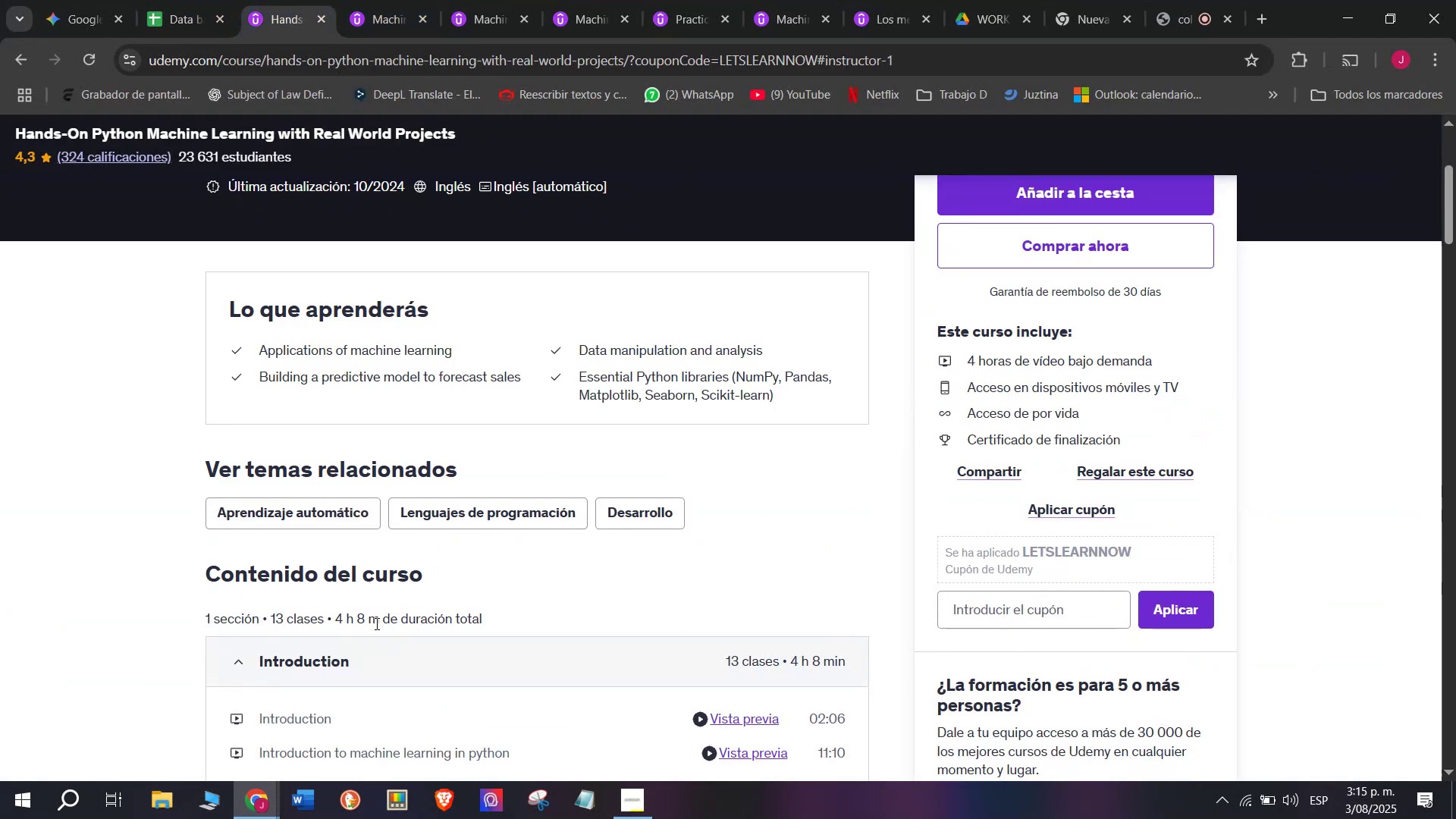 
left_click_drag(start_coordinate=[375, 623], to_coordinate=[336, 603])
 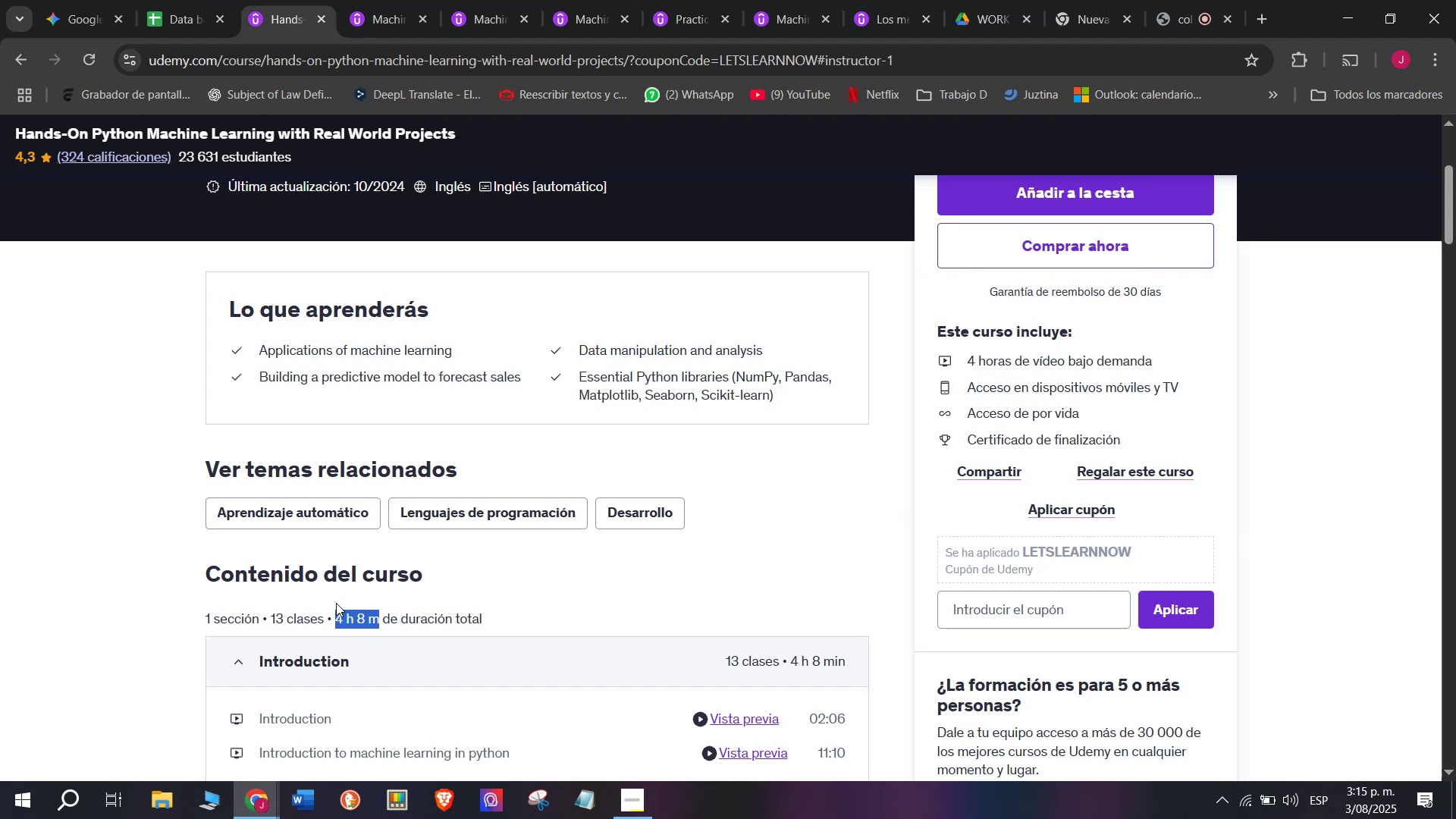 
key(Control+ControlLeft)
 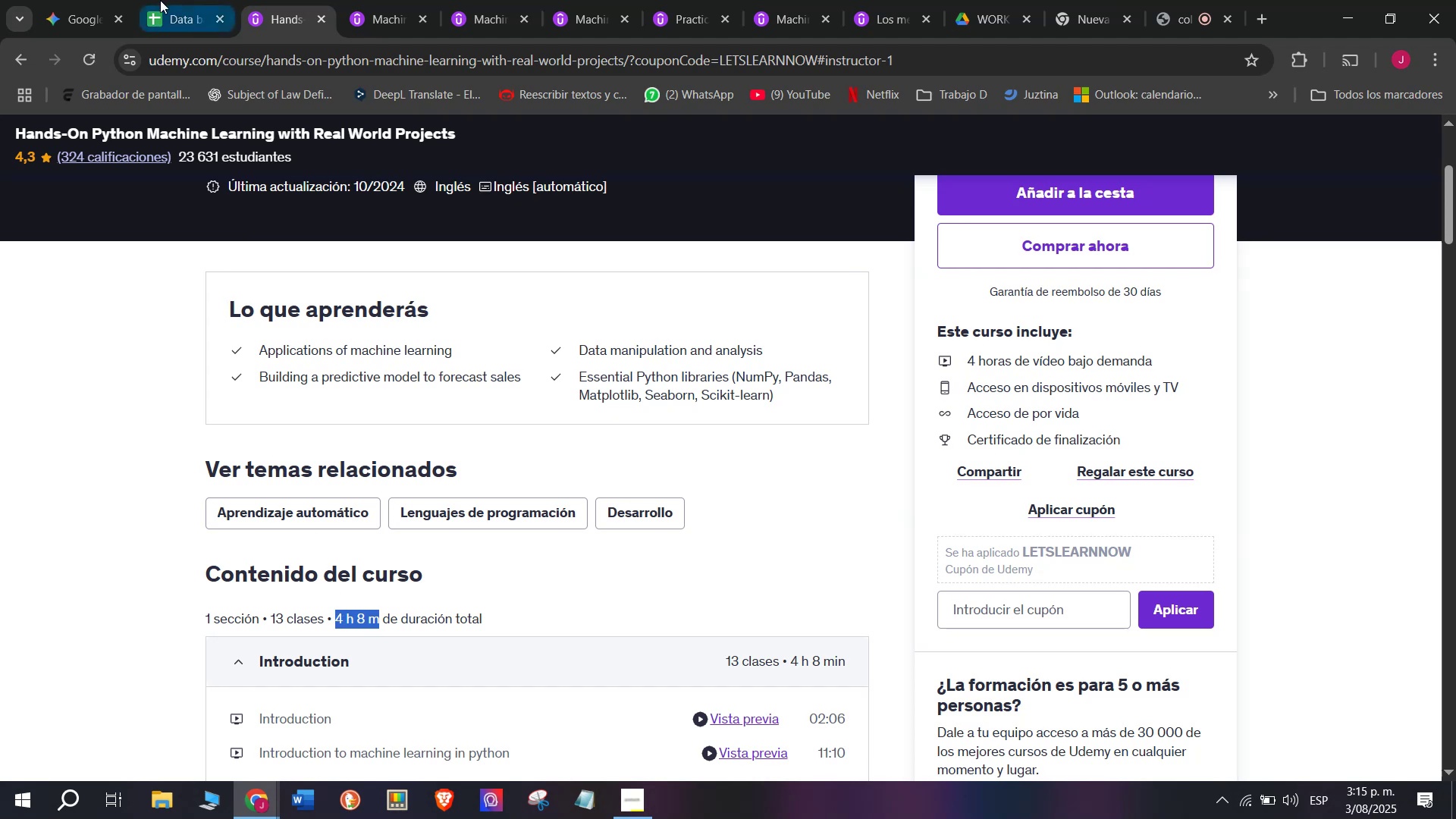 
key(Break)
 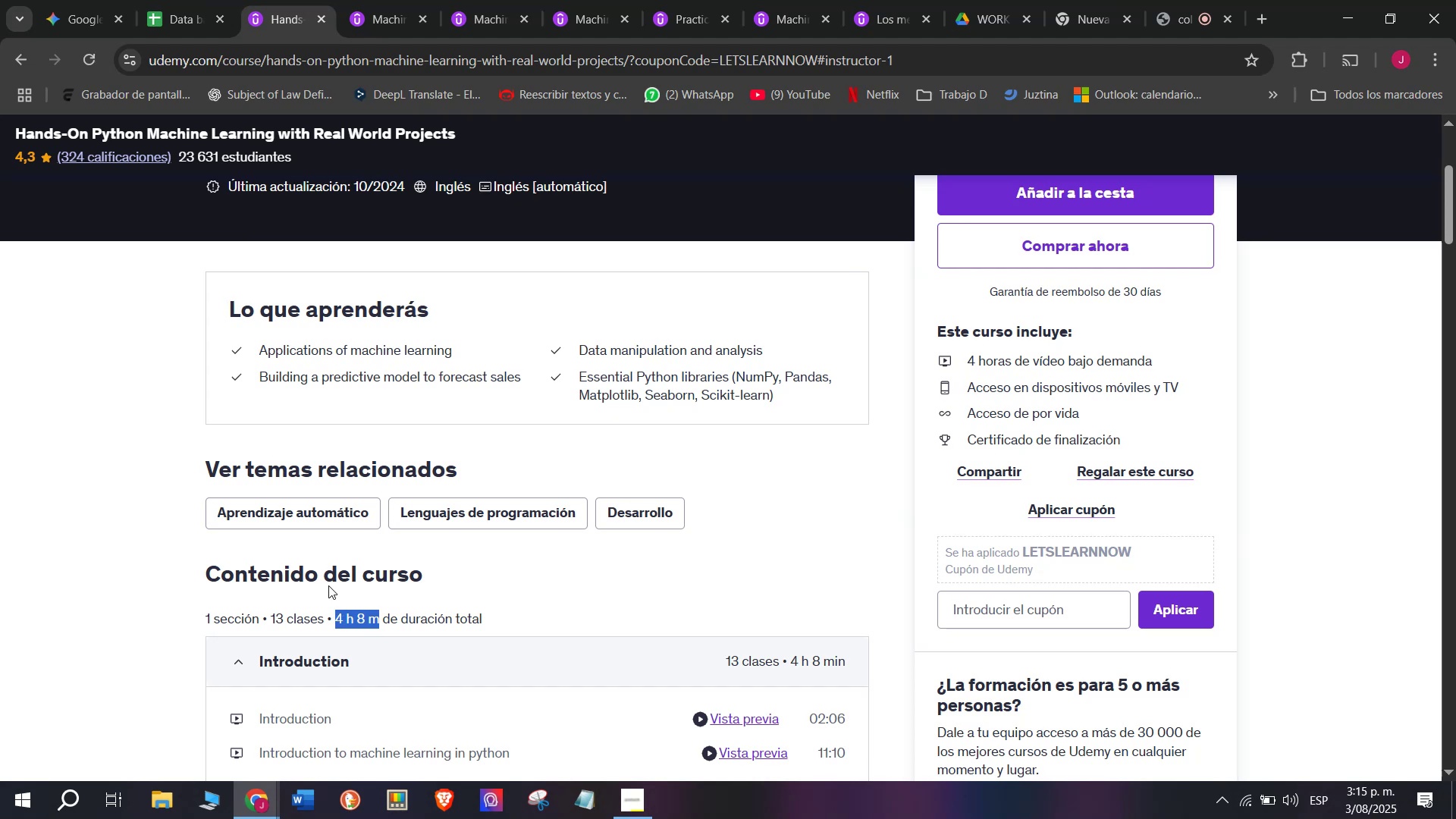 
key(Control+C)
 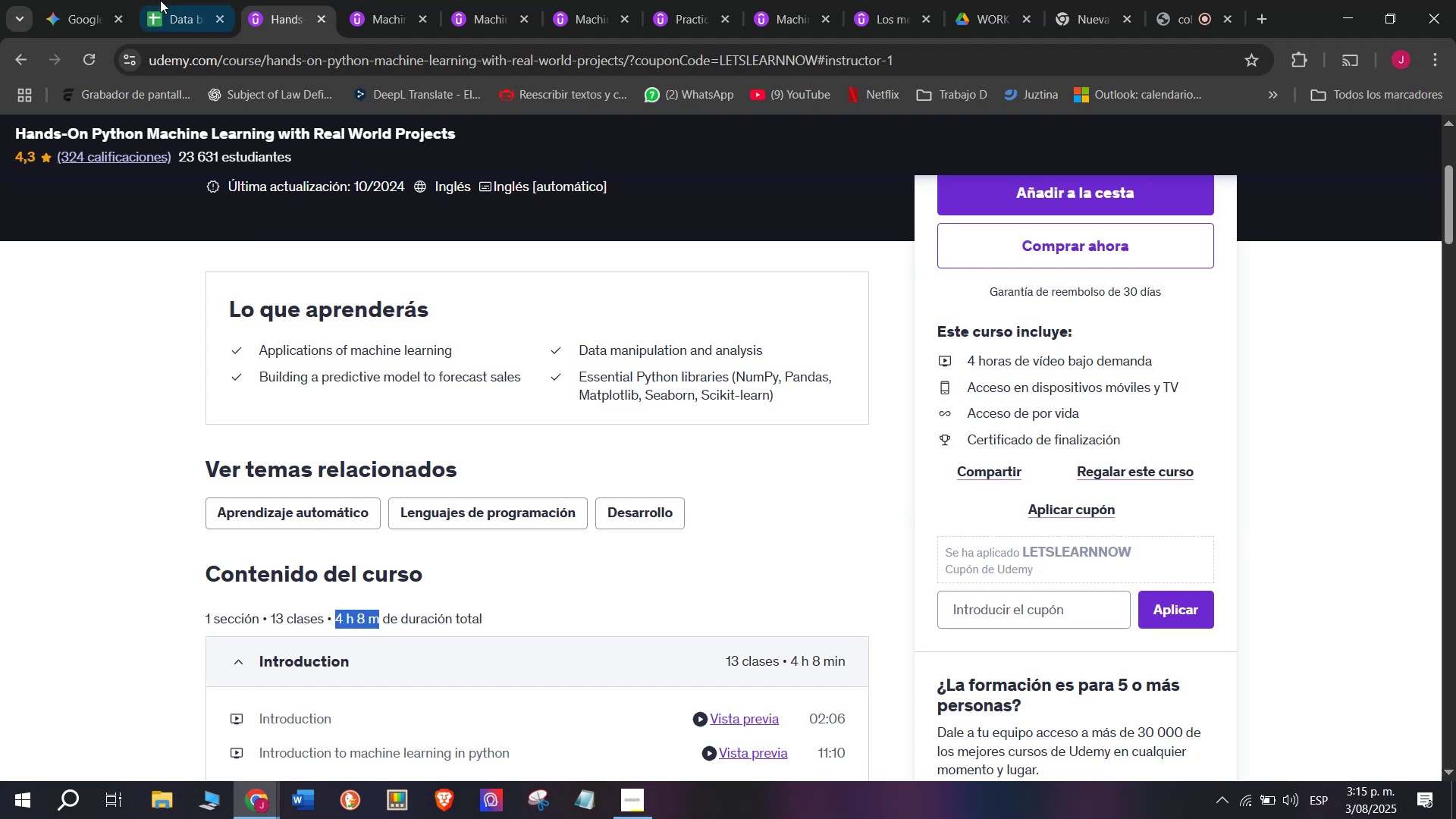 
left_click([160, 0])
 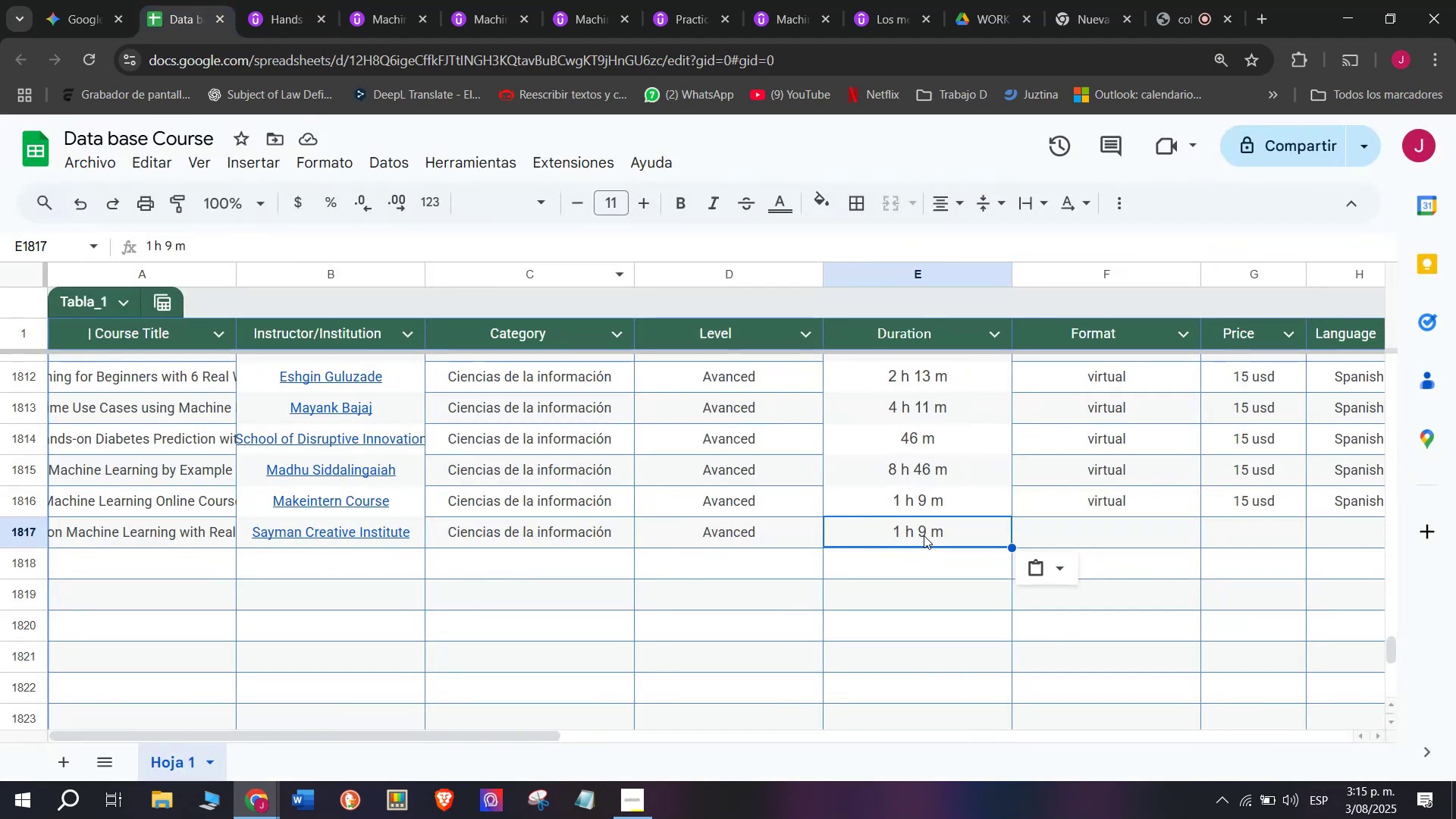 
key(Control+ControlLeft)
 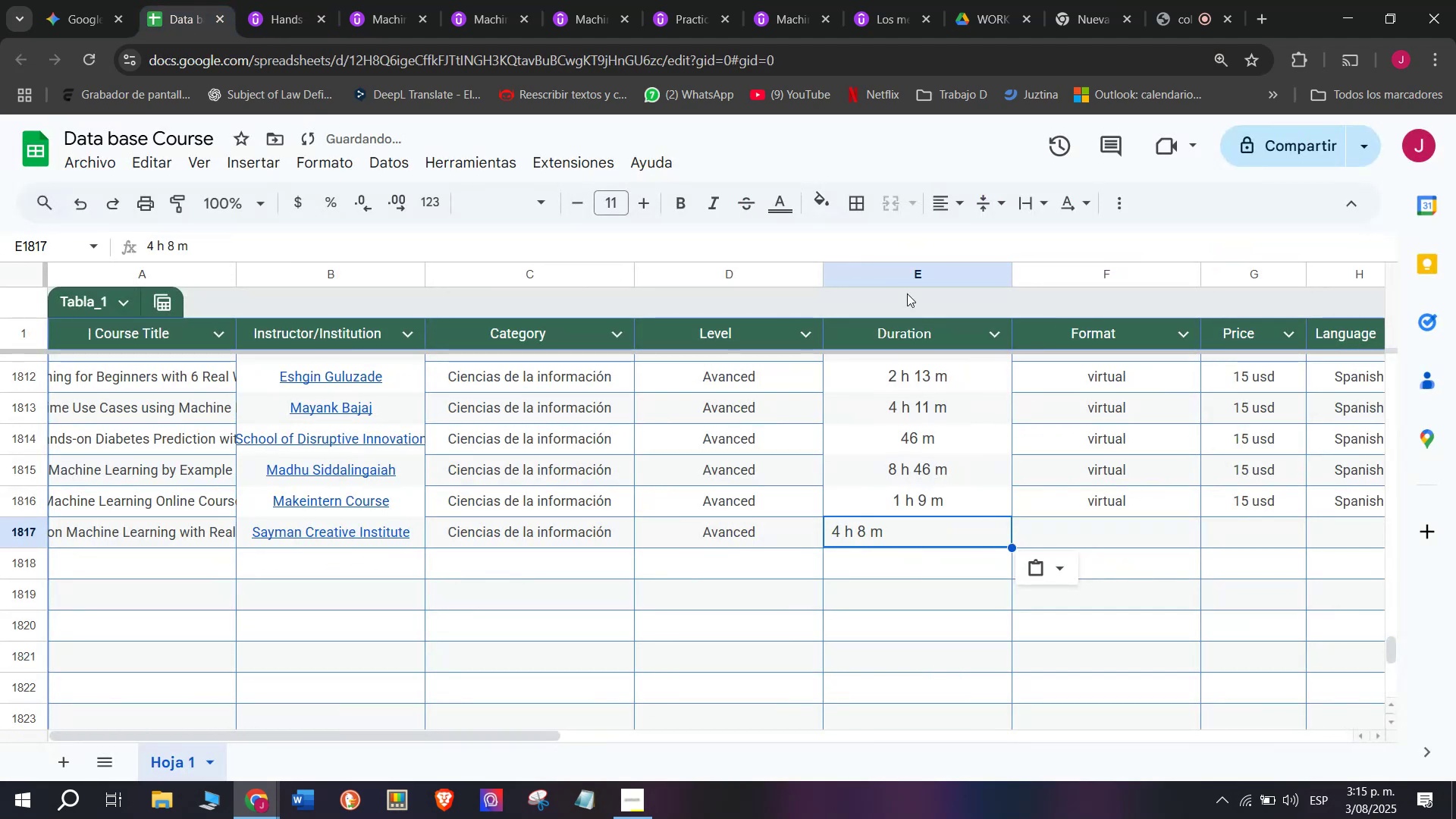 
key(Z)
 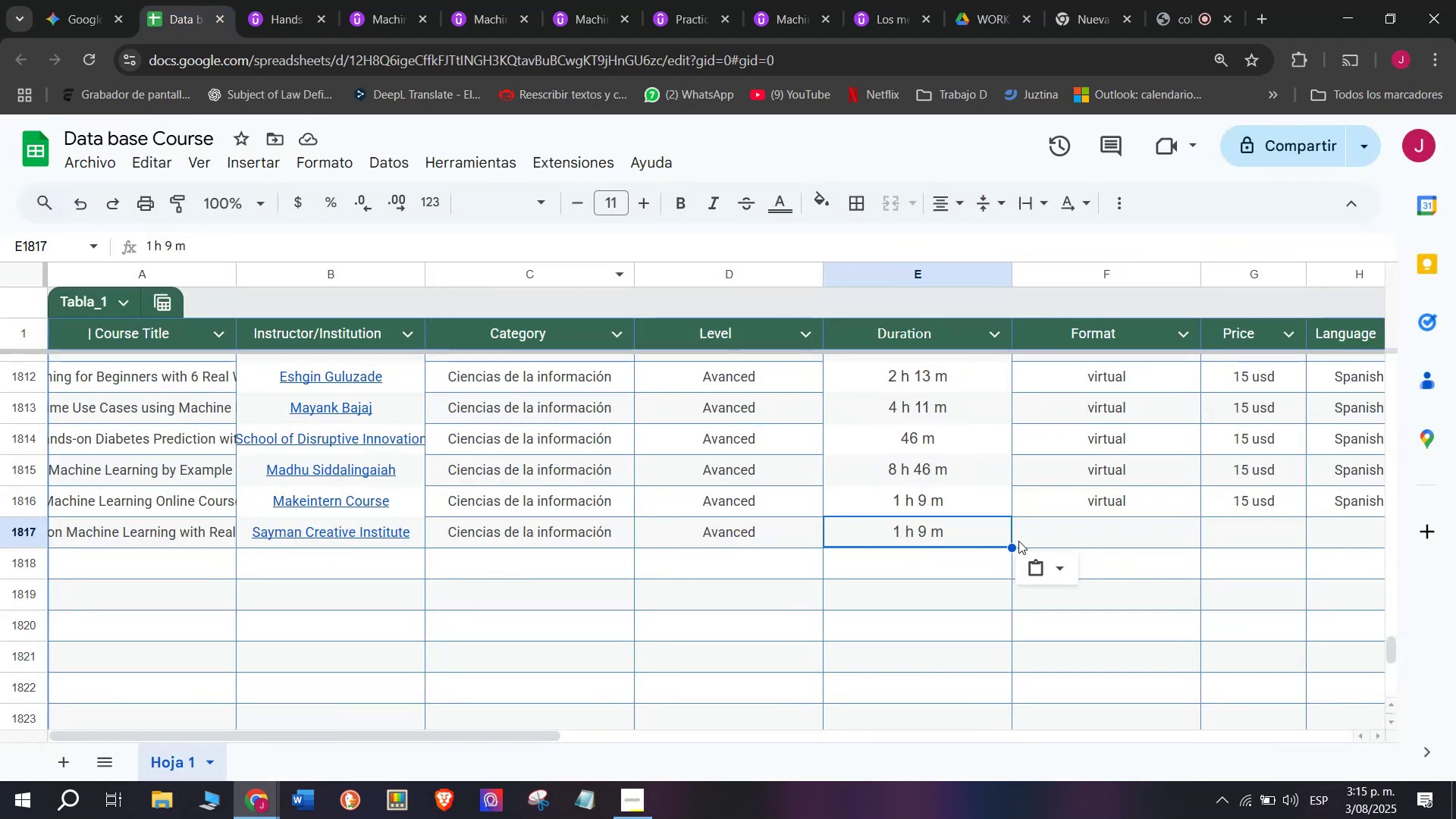 
key(Control+V)
 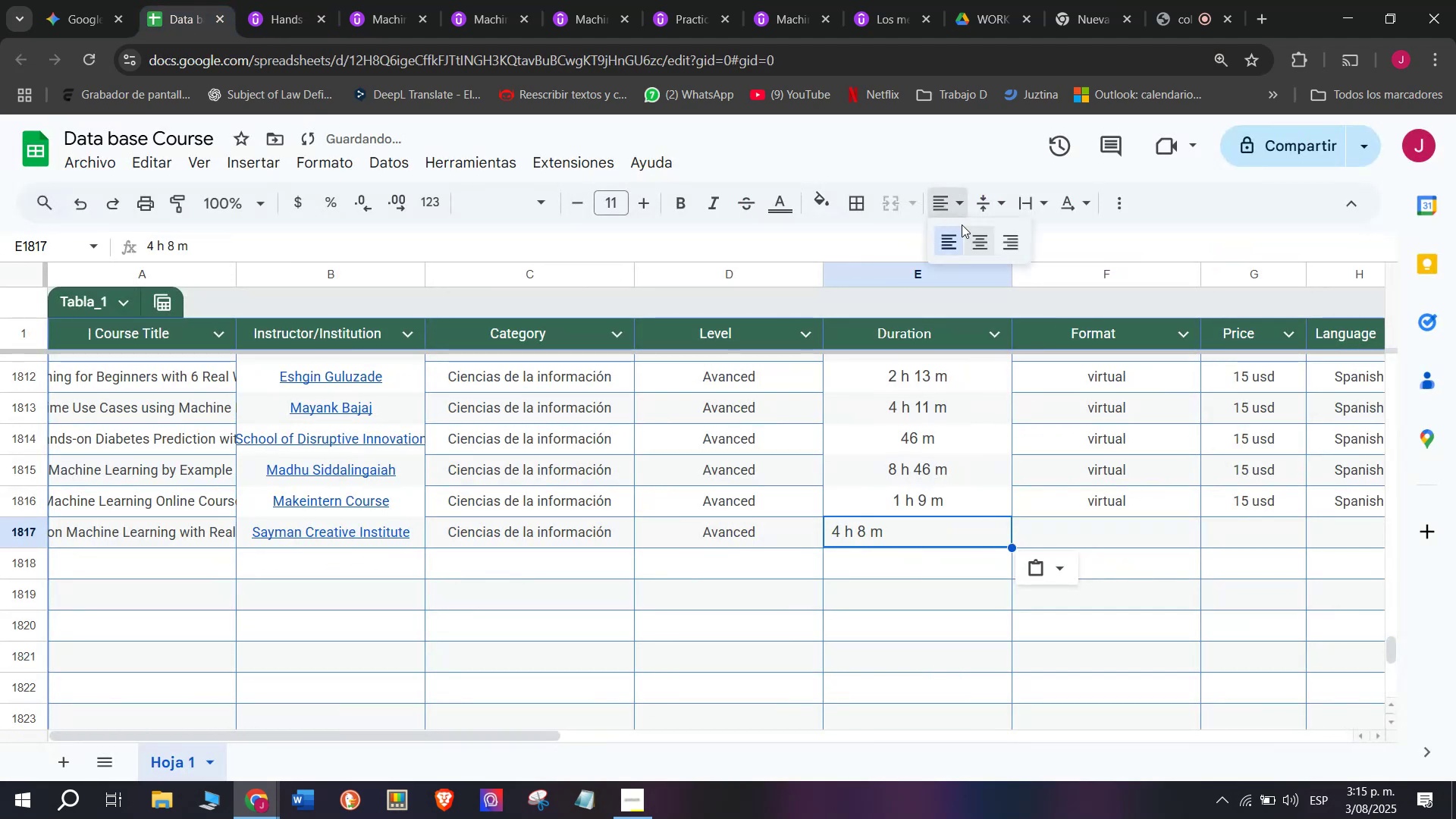 
double_click([970, 231])
 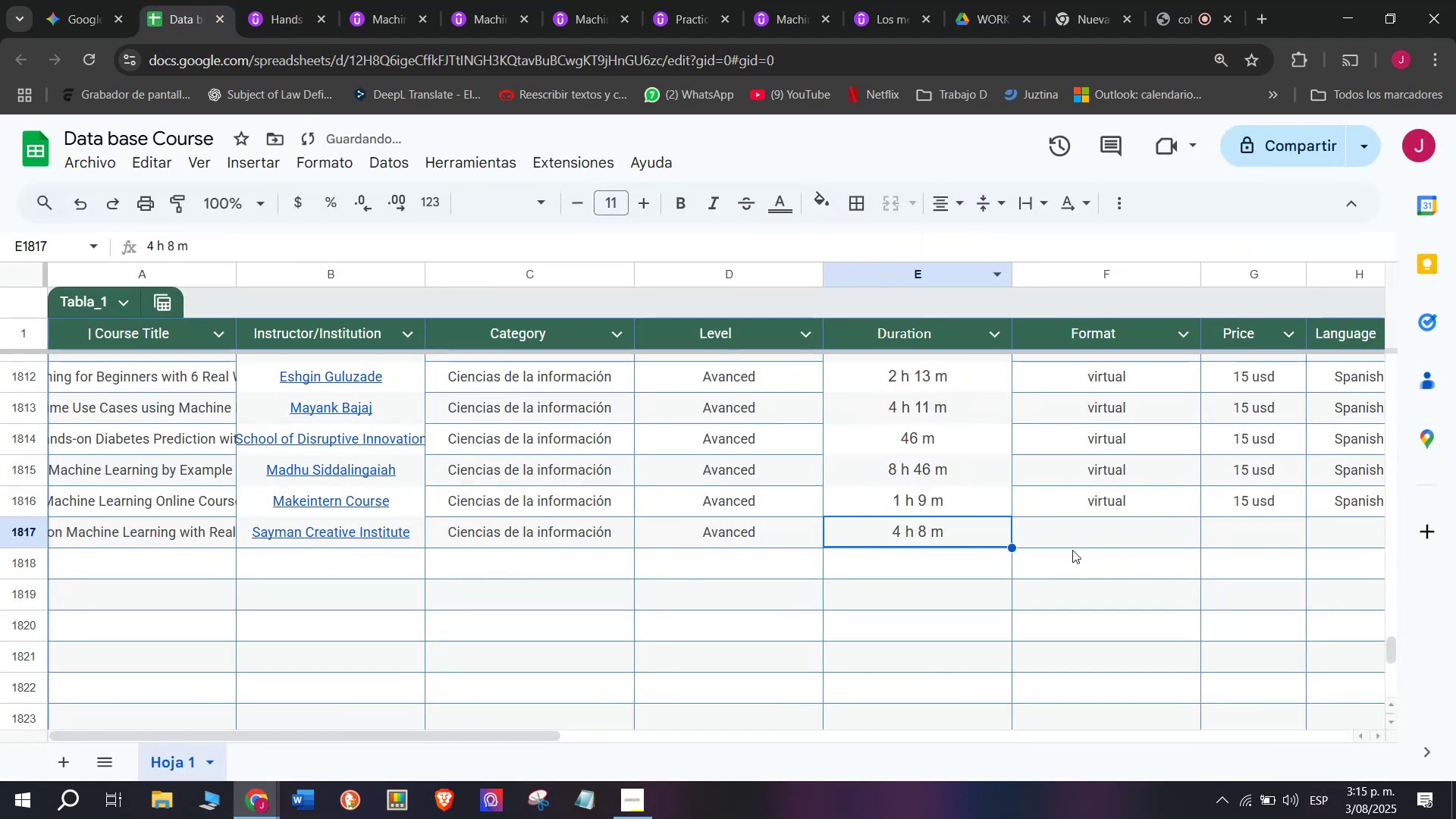 
left_click([1094, 514])
 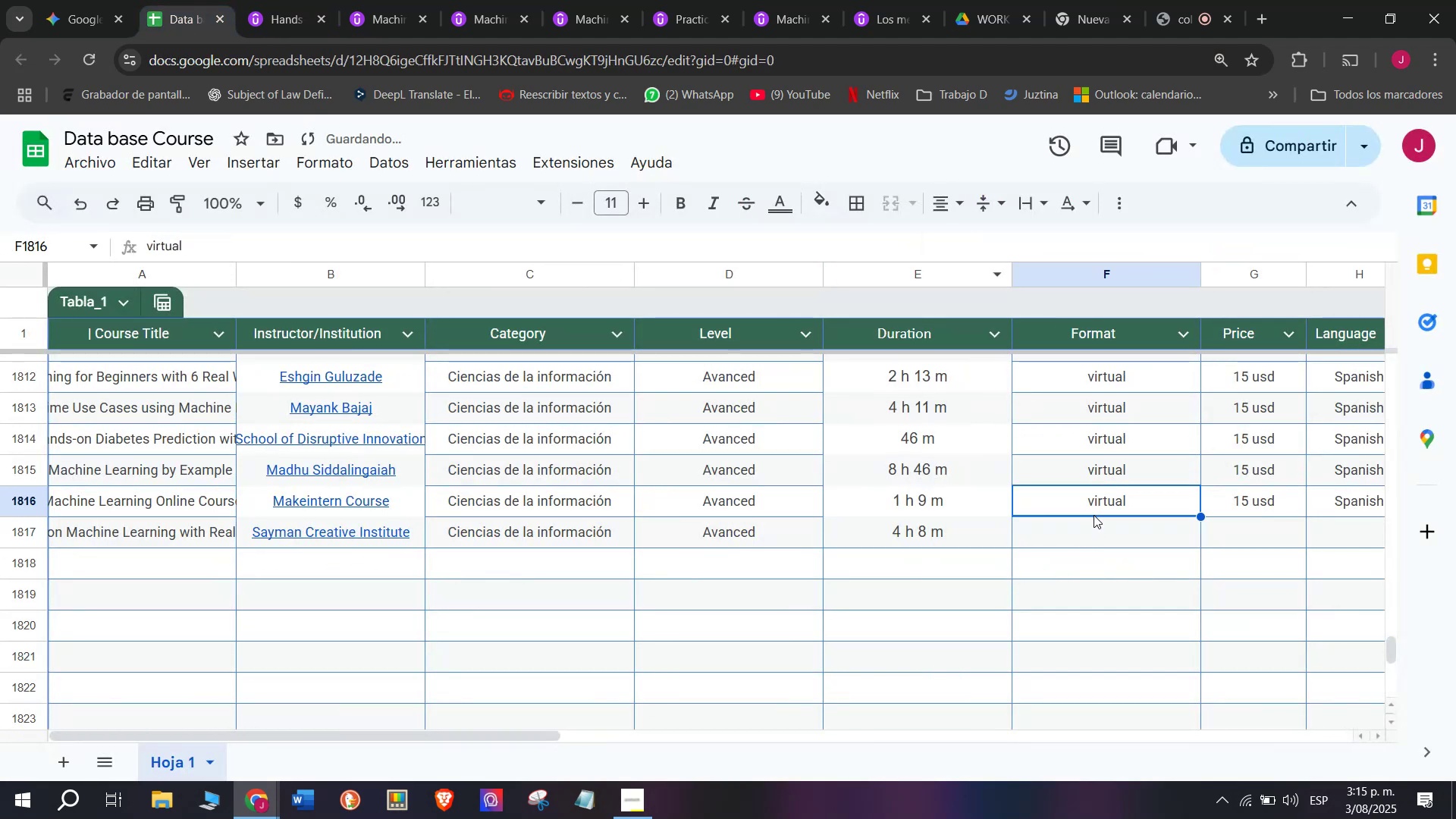 
key(Control+ControlLeft)
 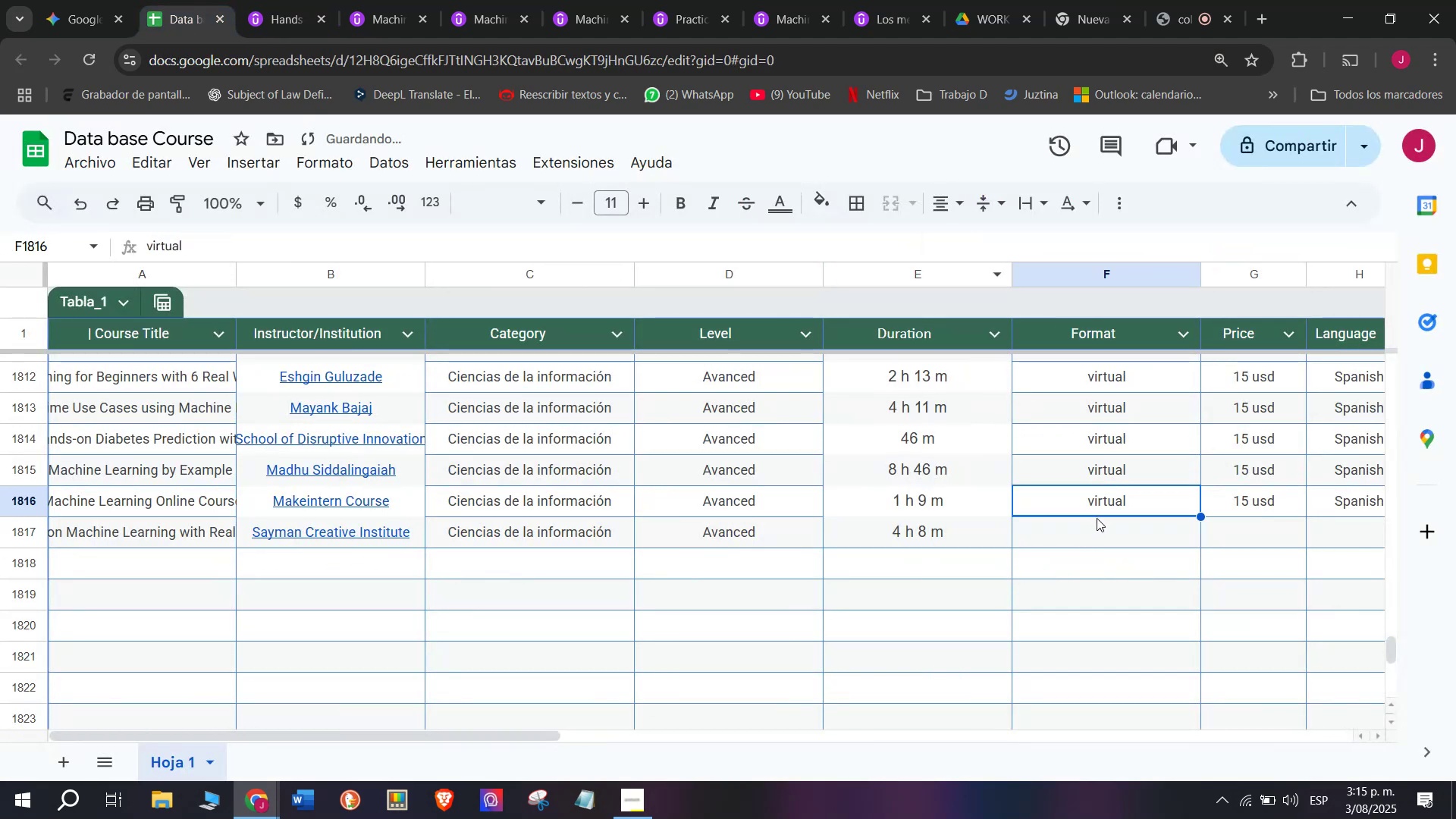 
key(Break)
 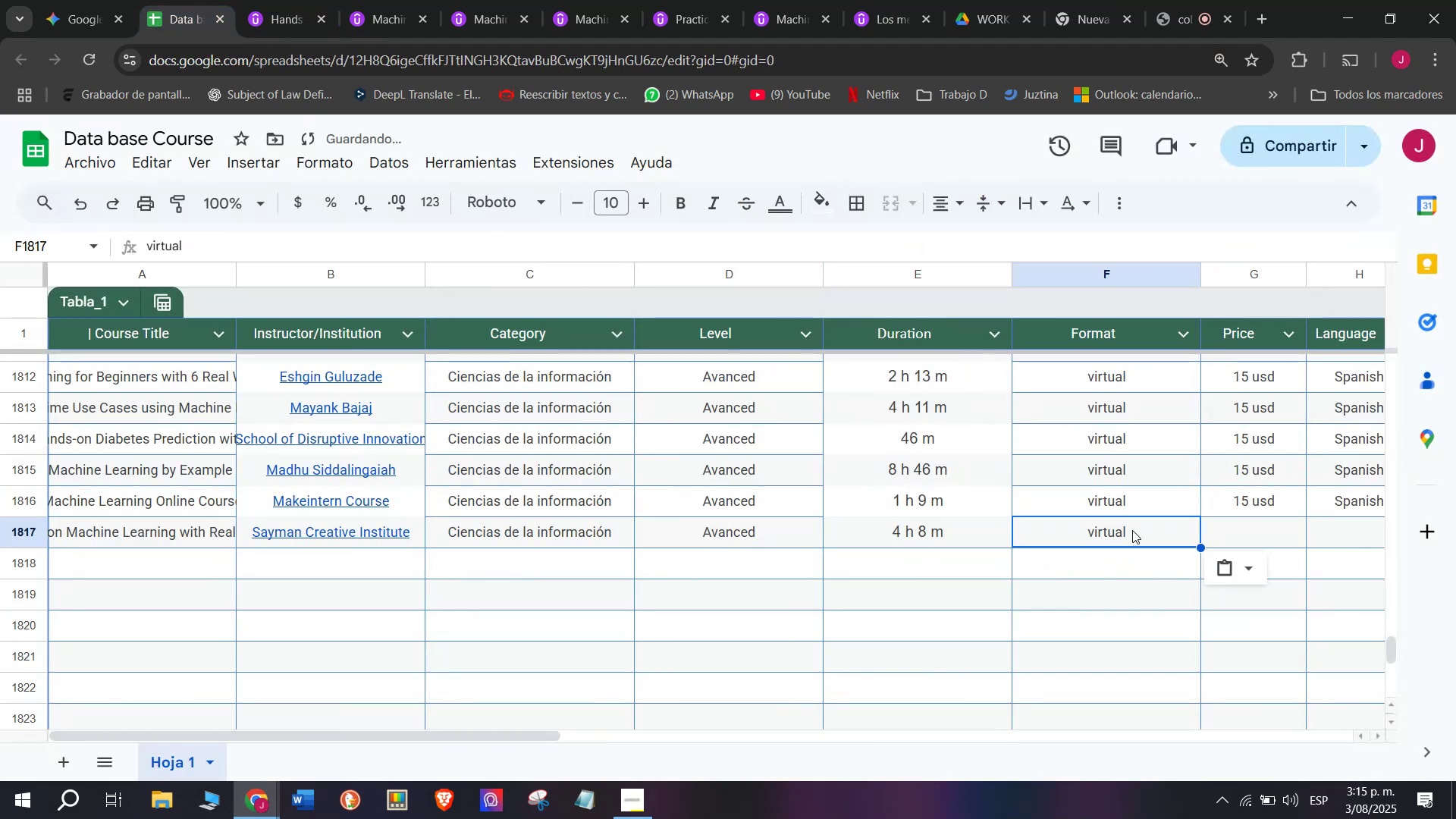 
key(Control+C)
 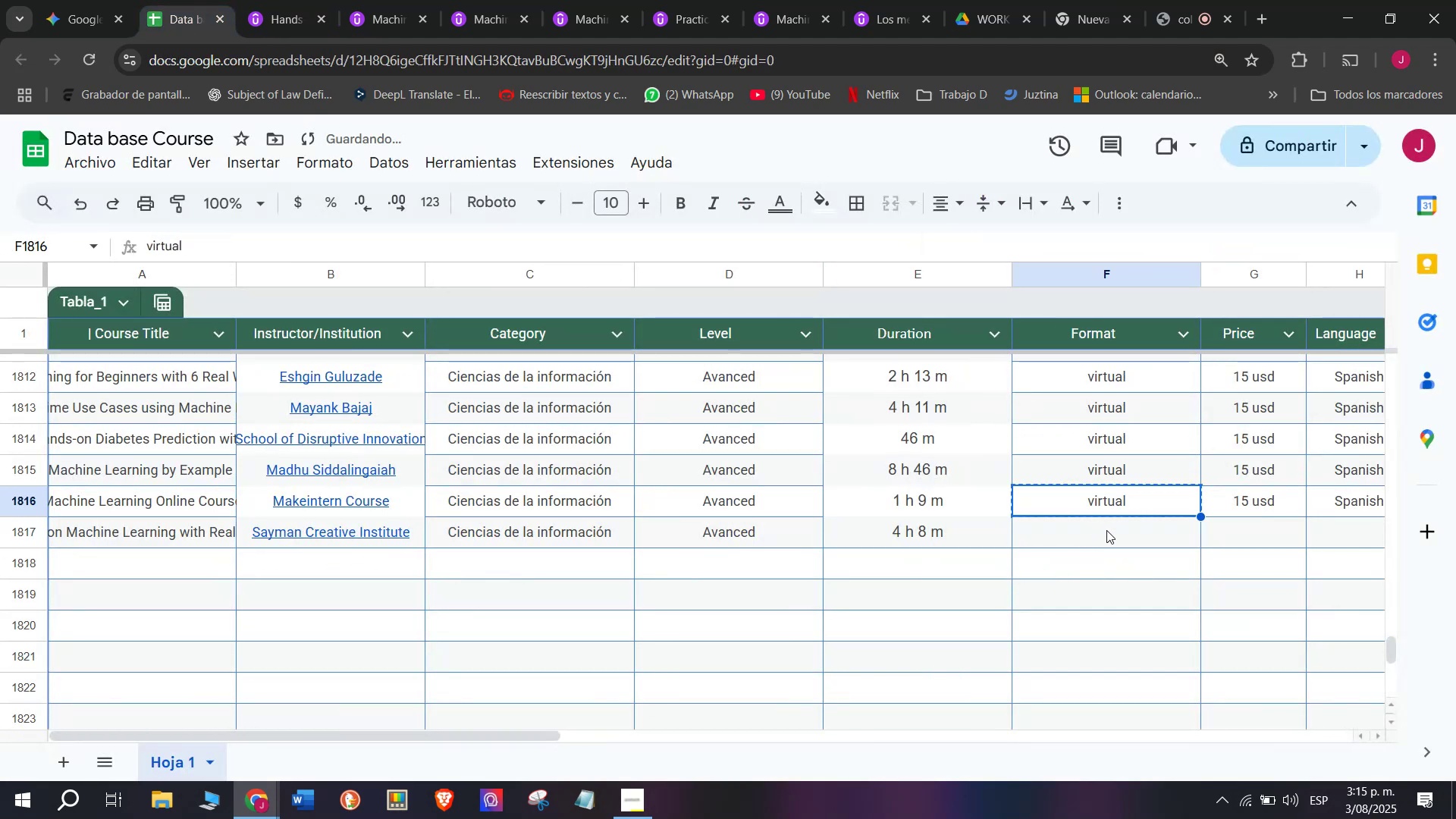 
double_click([1106, 530])
 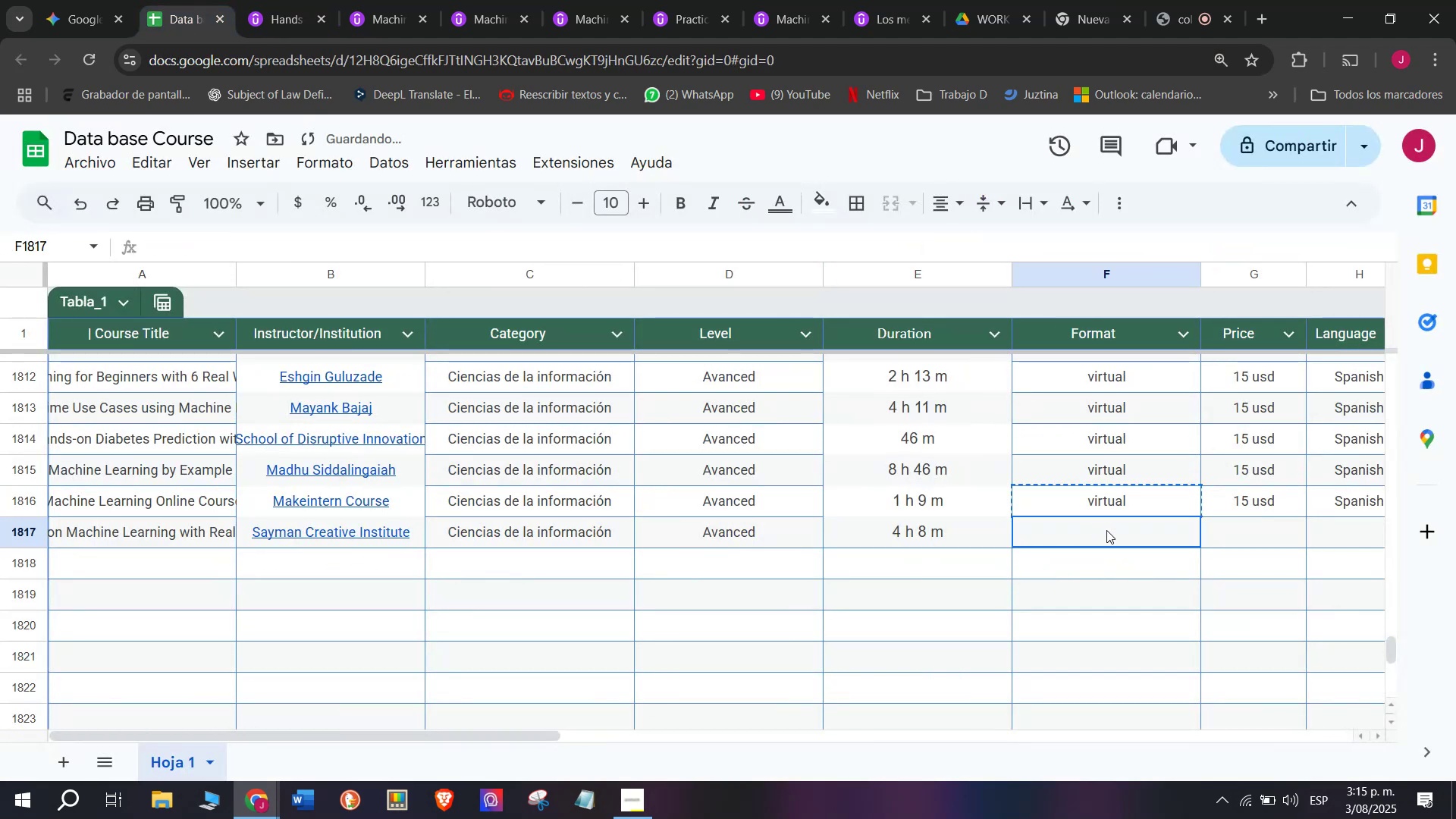 
key(Z)
 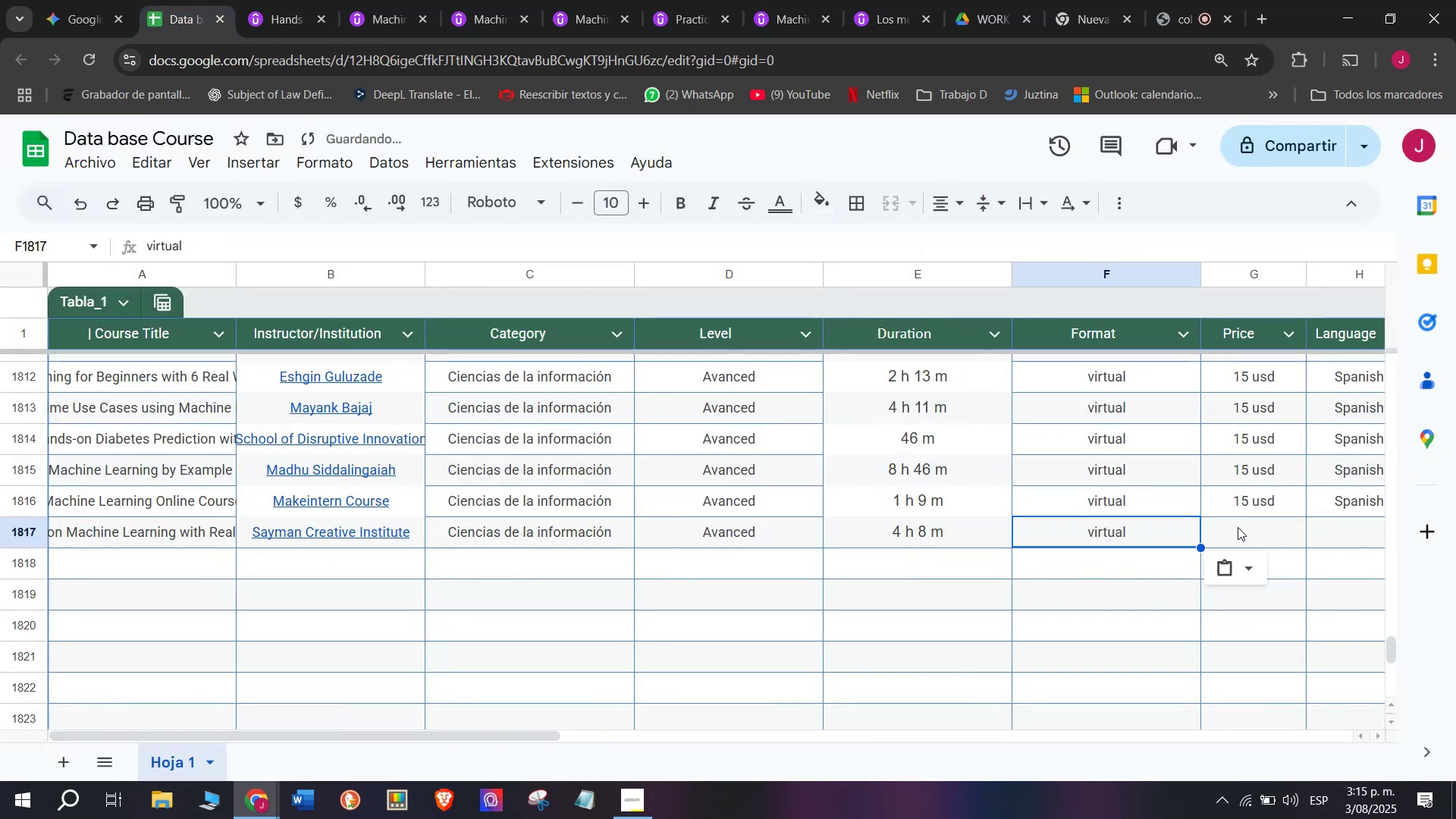 
key(Control+ControlLeft)
 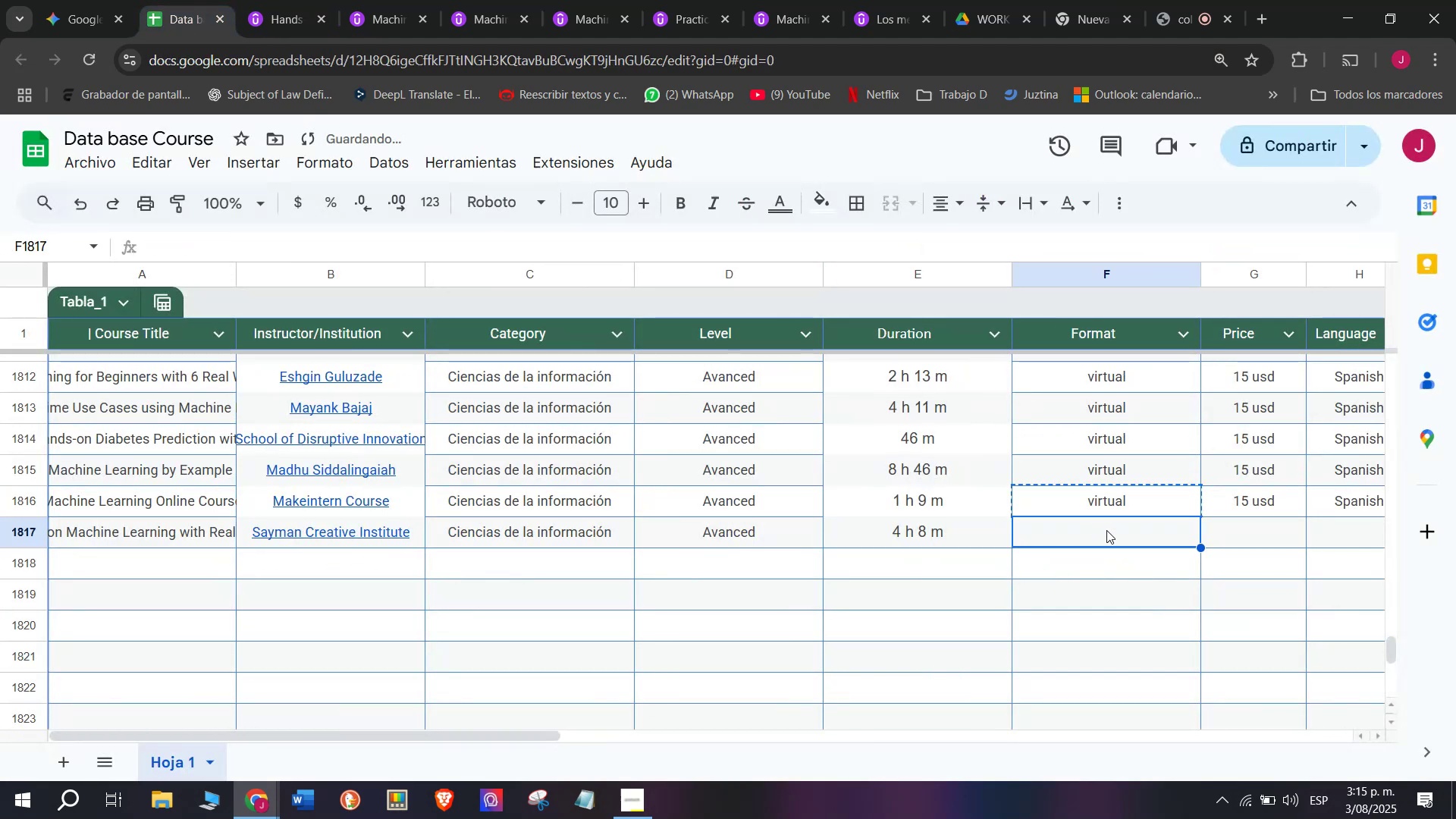 
key(Control+V)
 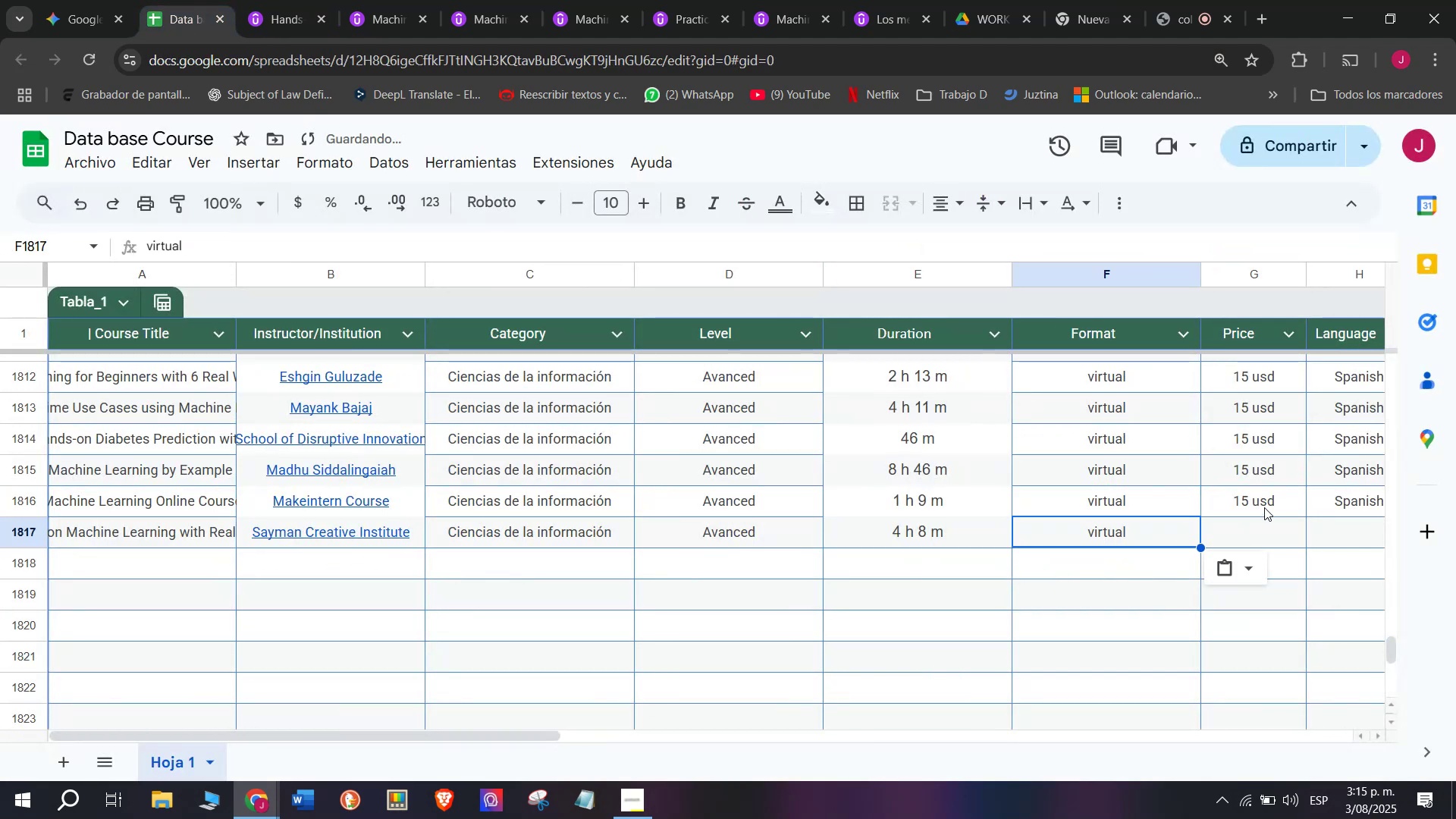 
left_click([1281, 500])
 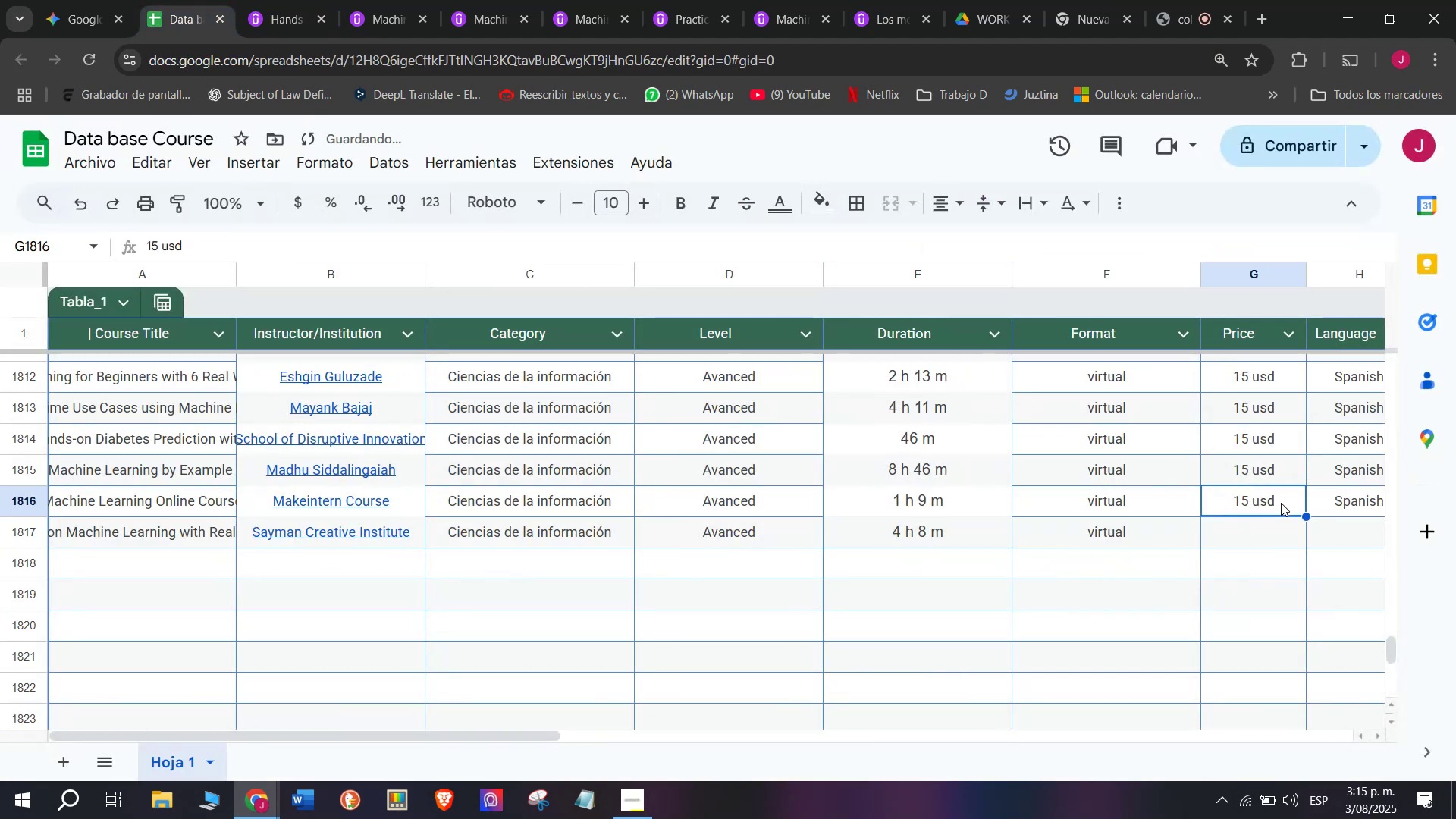 
key(Control+ControlLeft)
 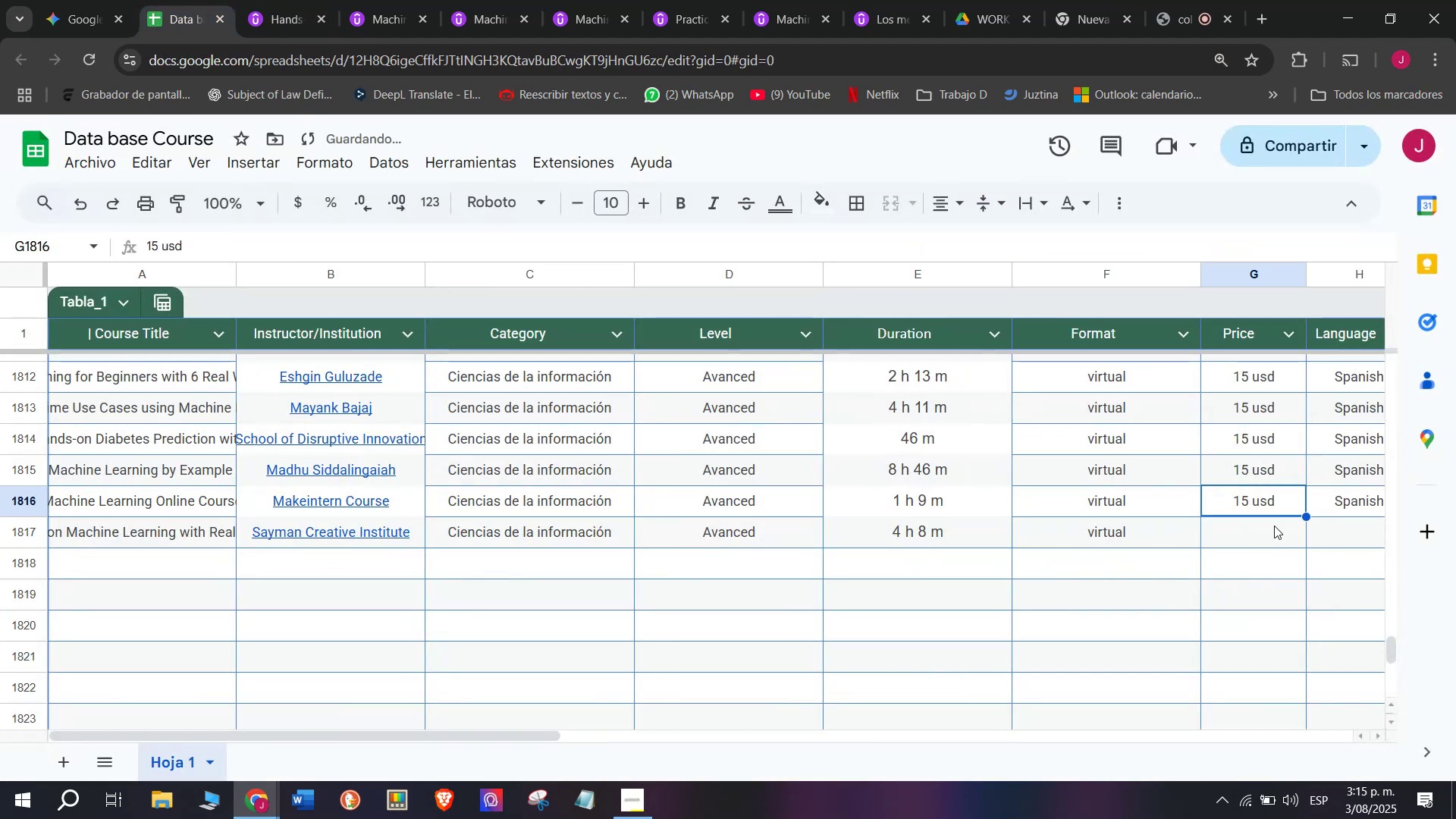 
key(Break)
 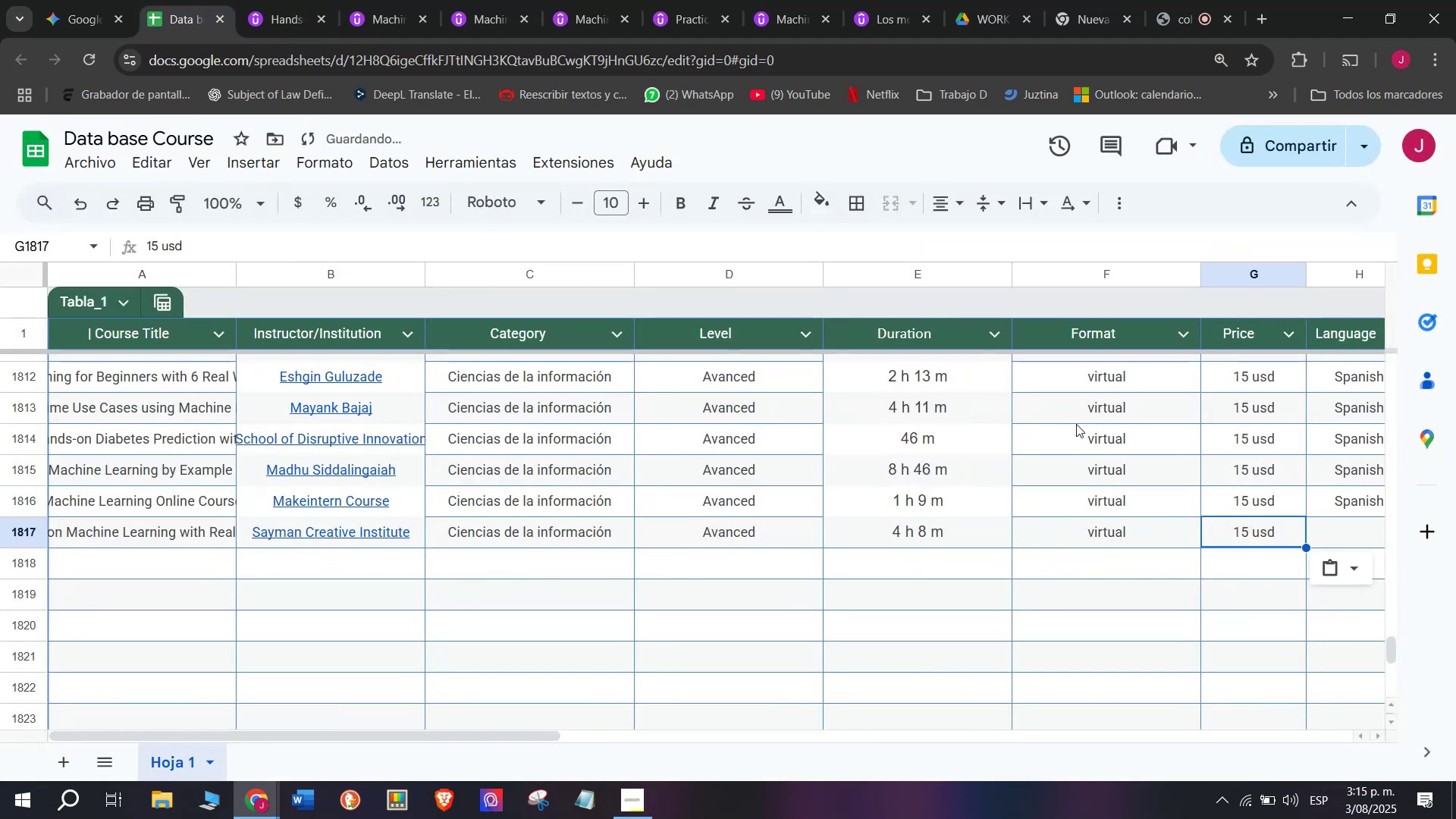 
key(Control+C)
 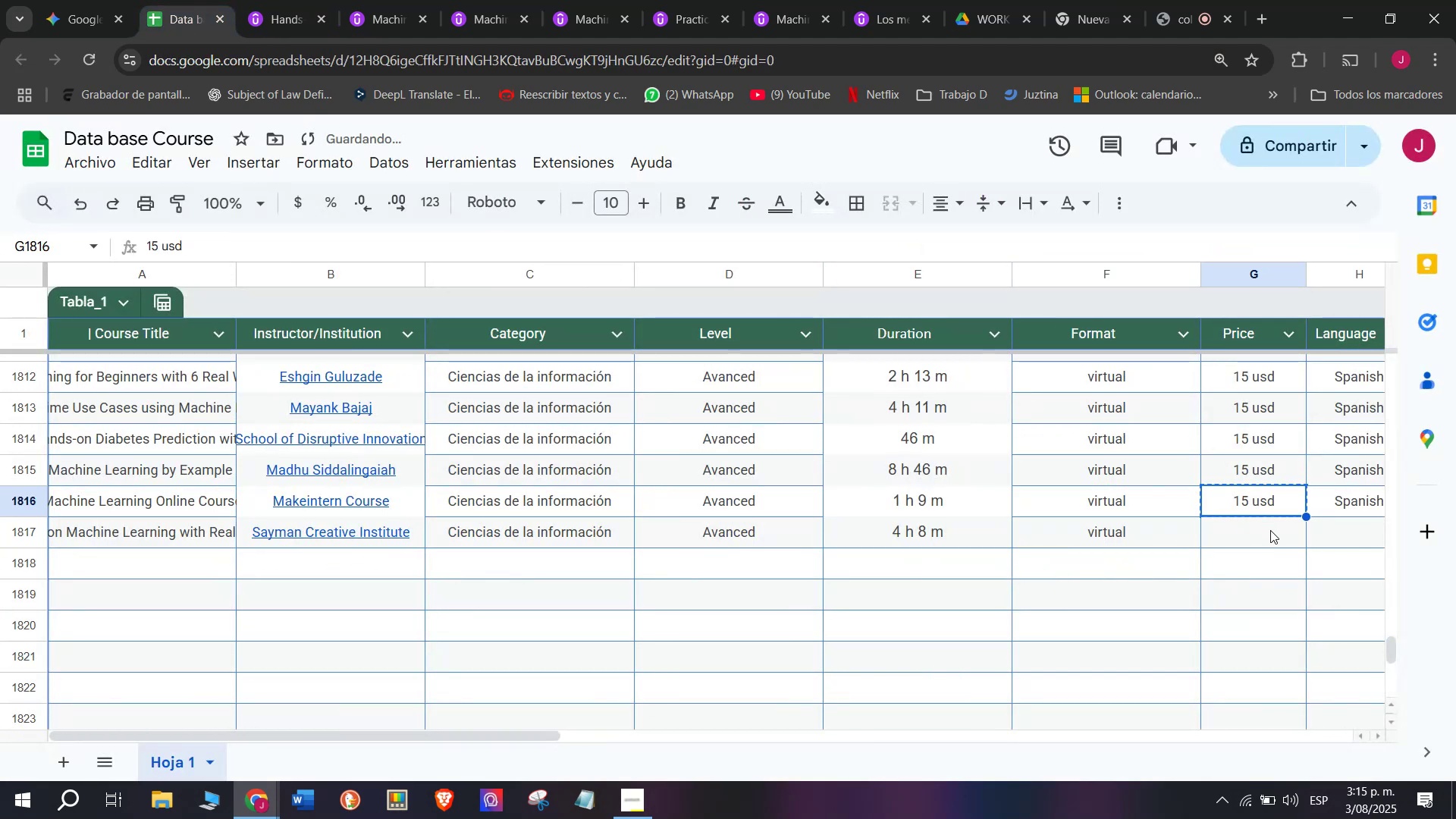 
double_click([1270, 530])
 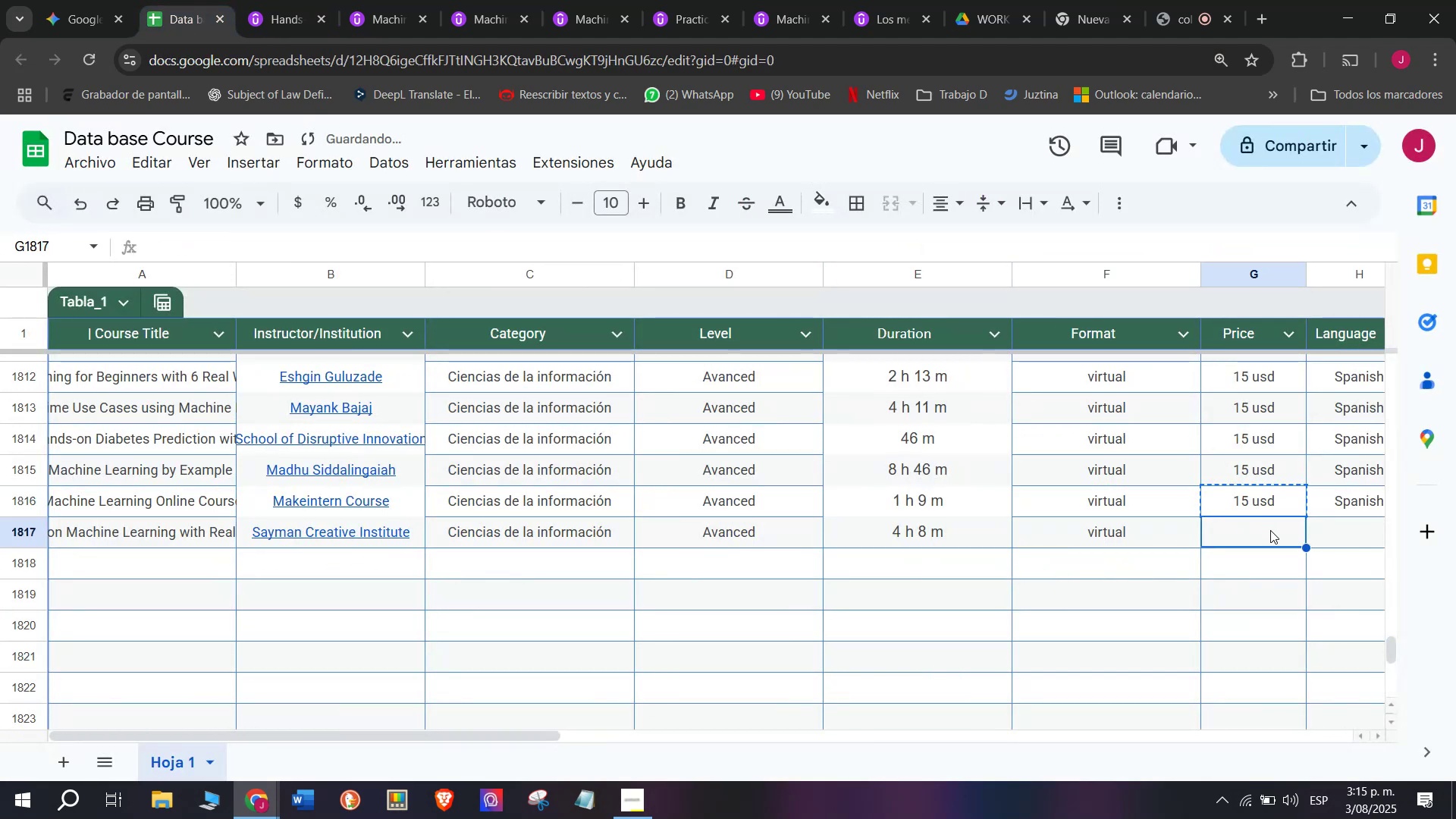 
key(Control+ControlLeft)
 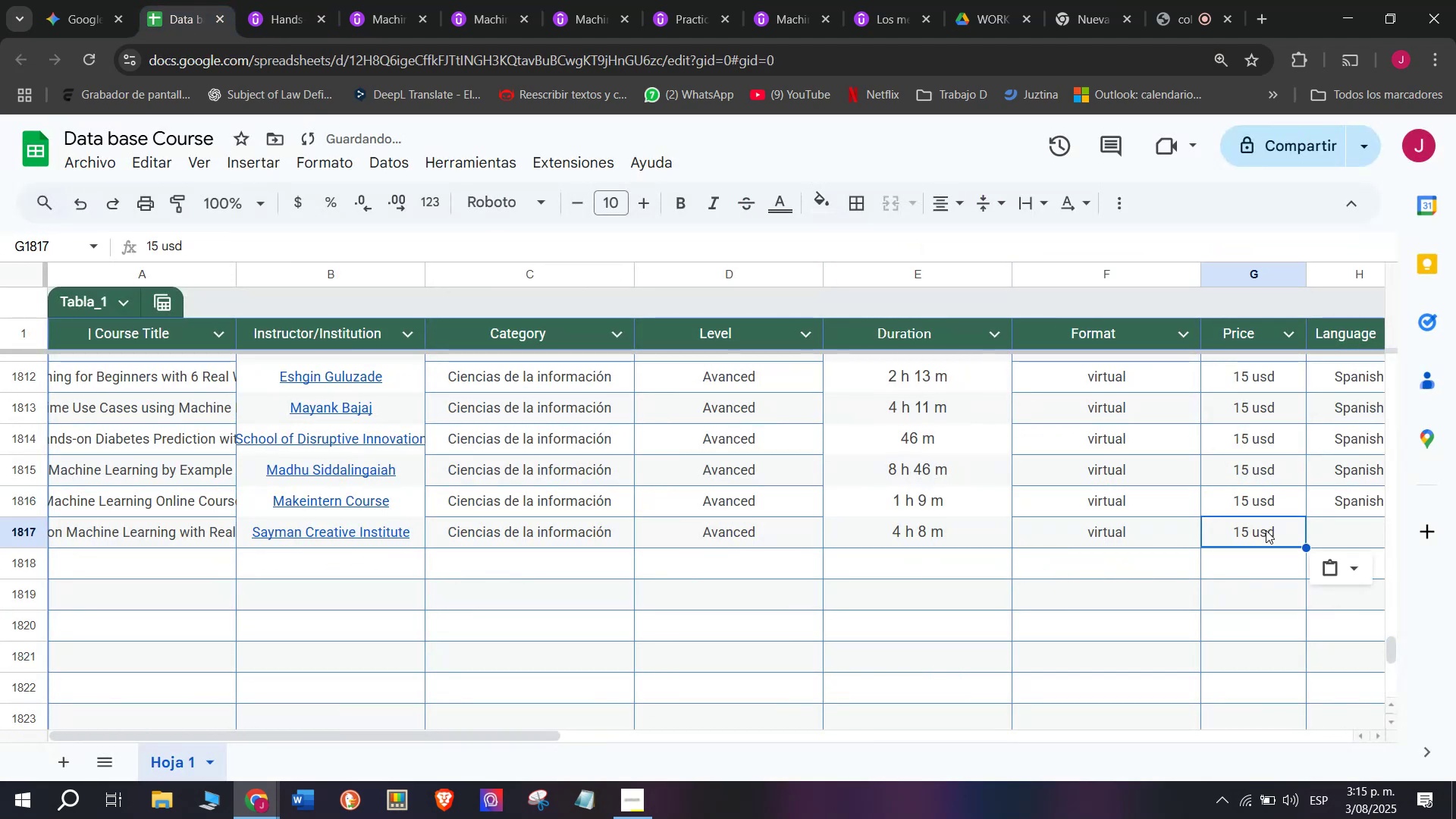 
key(Z)
 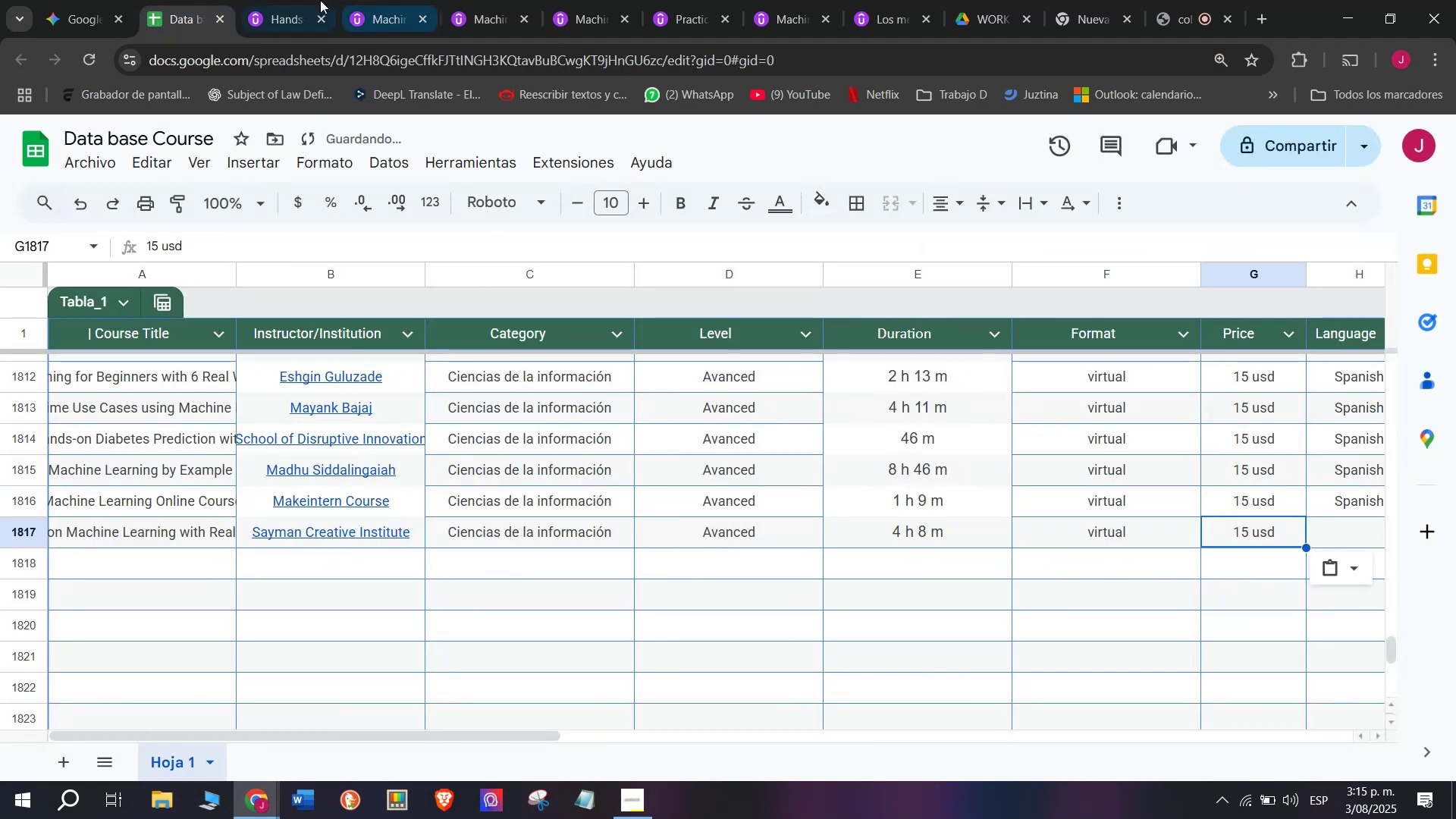 
key(Control+V)
 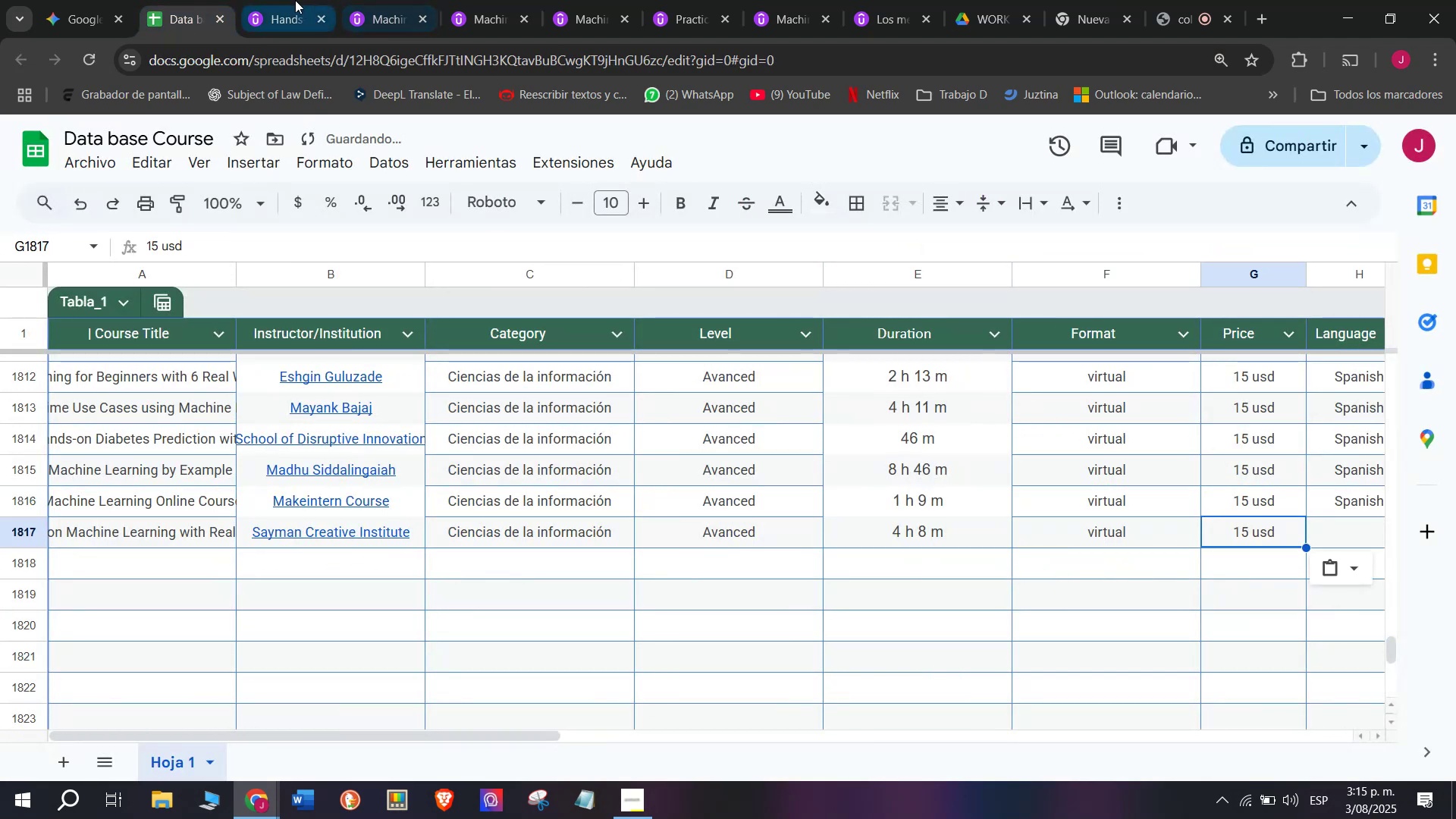 
left_click([286, 0])
 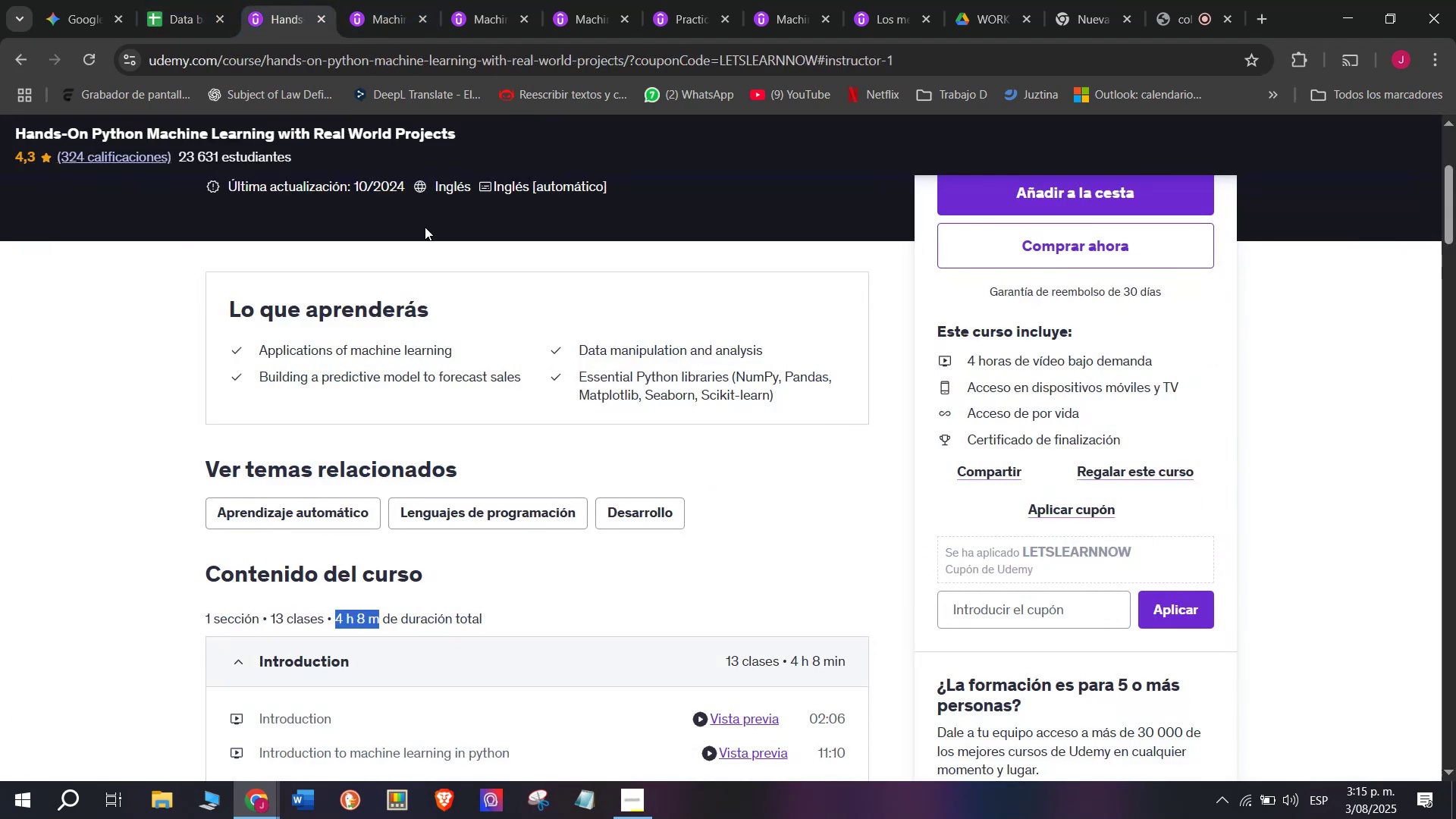 
scroll: coordinate [481, 243], scroll_direction: up, amount: 1.0
 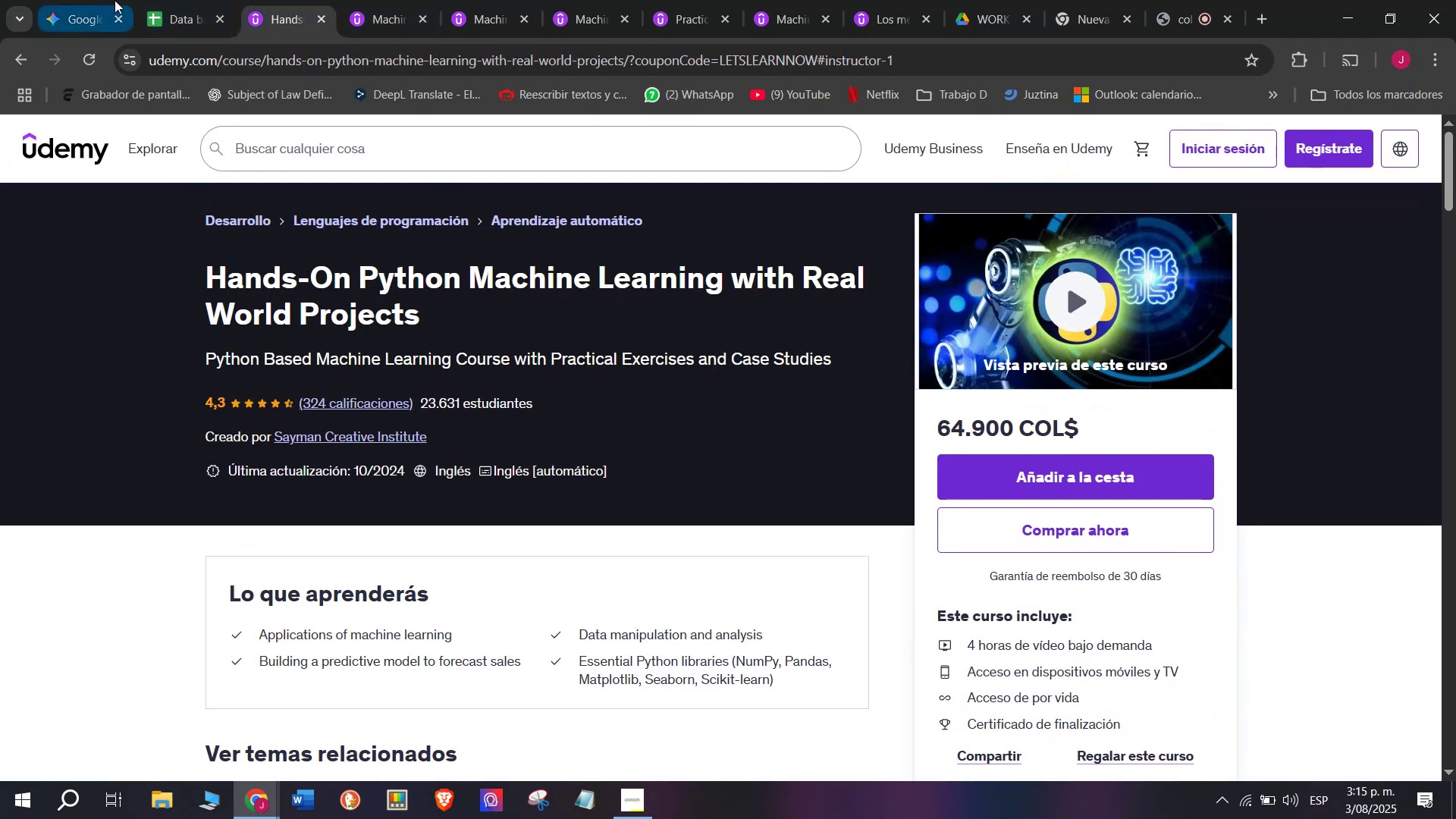 
left_click([182, 0])
 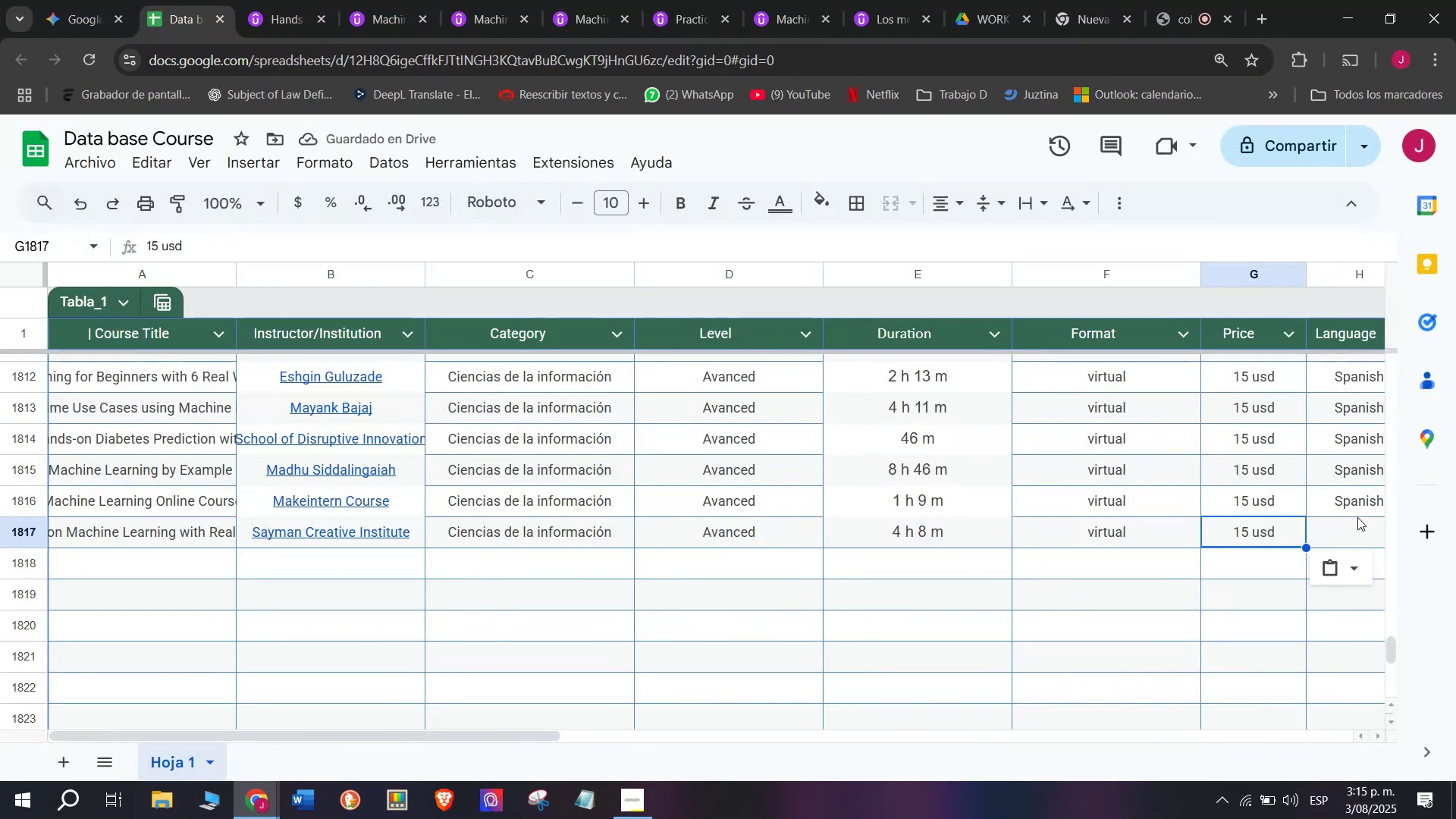 
left_click([1357, 509])
 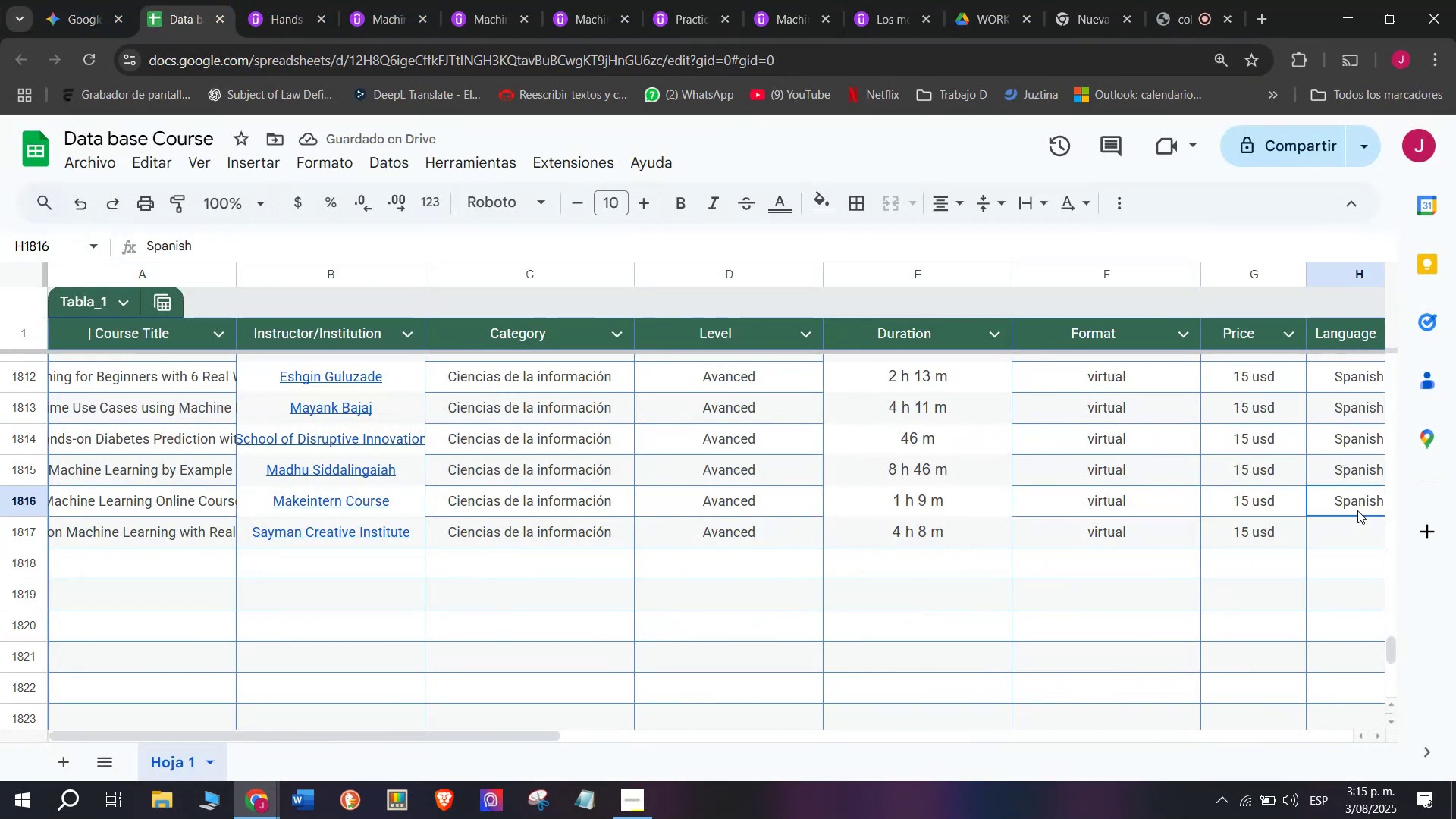 
key(Control+ControlLeft)
 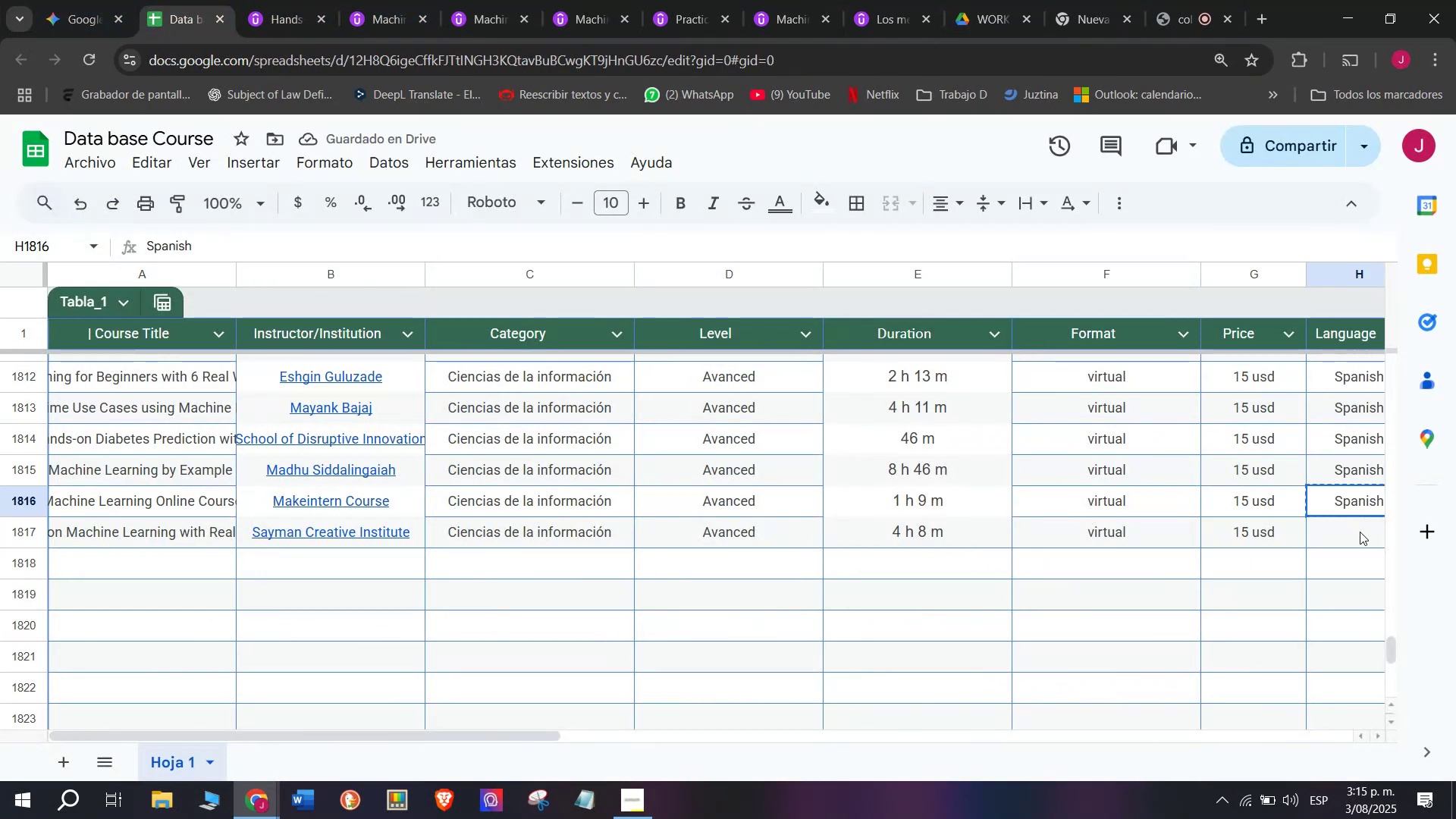 
key(Break)
 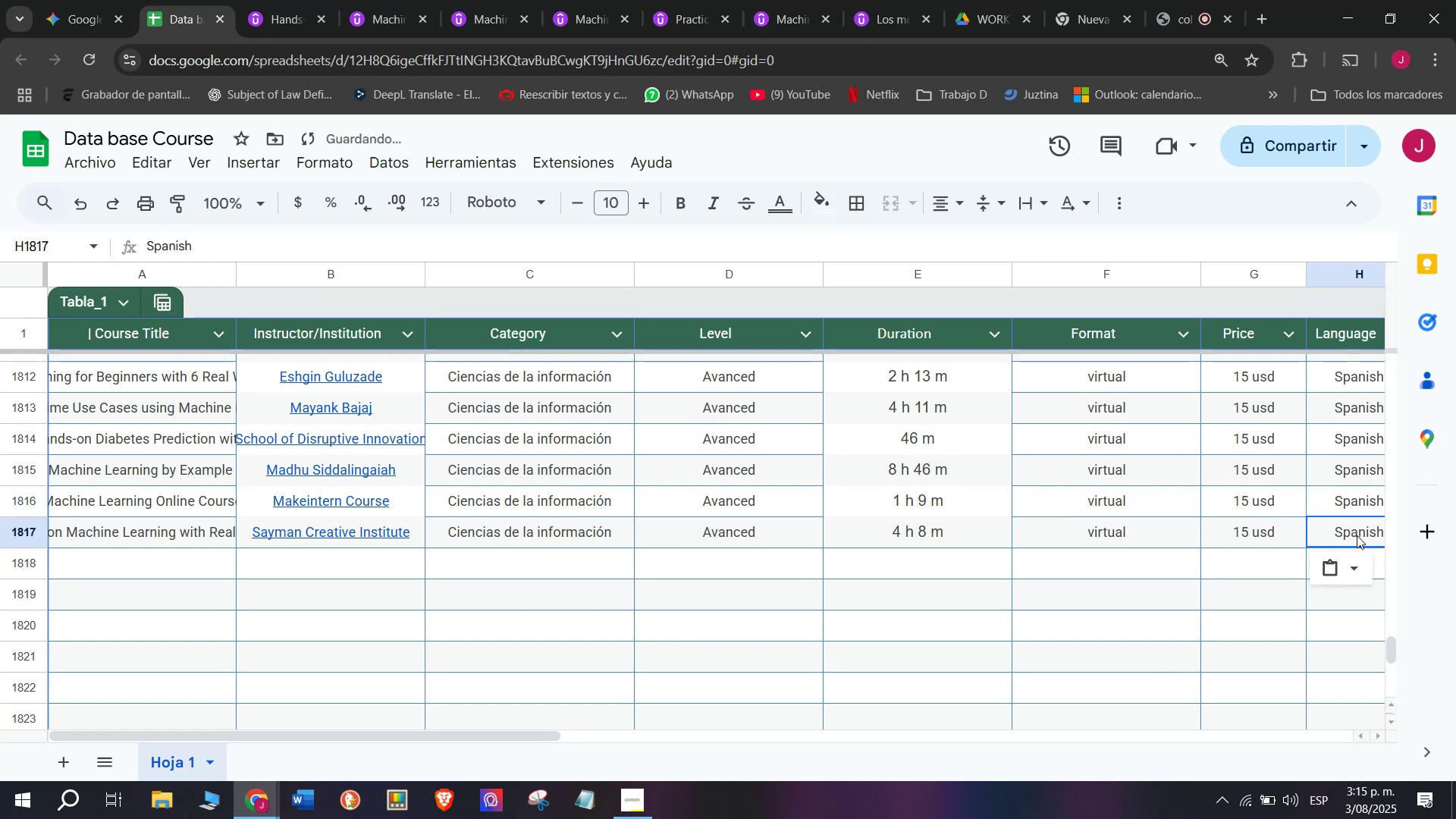 
key(Control+C)
 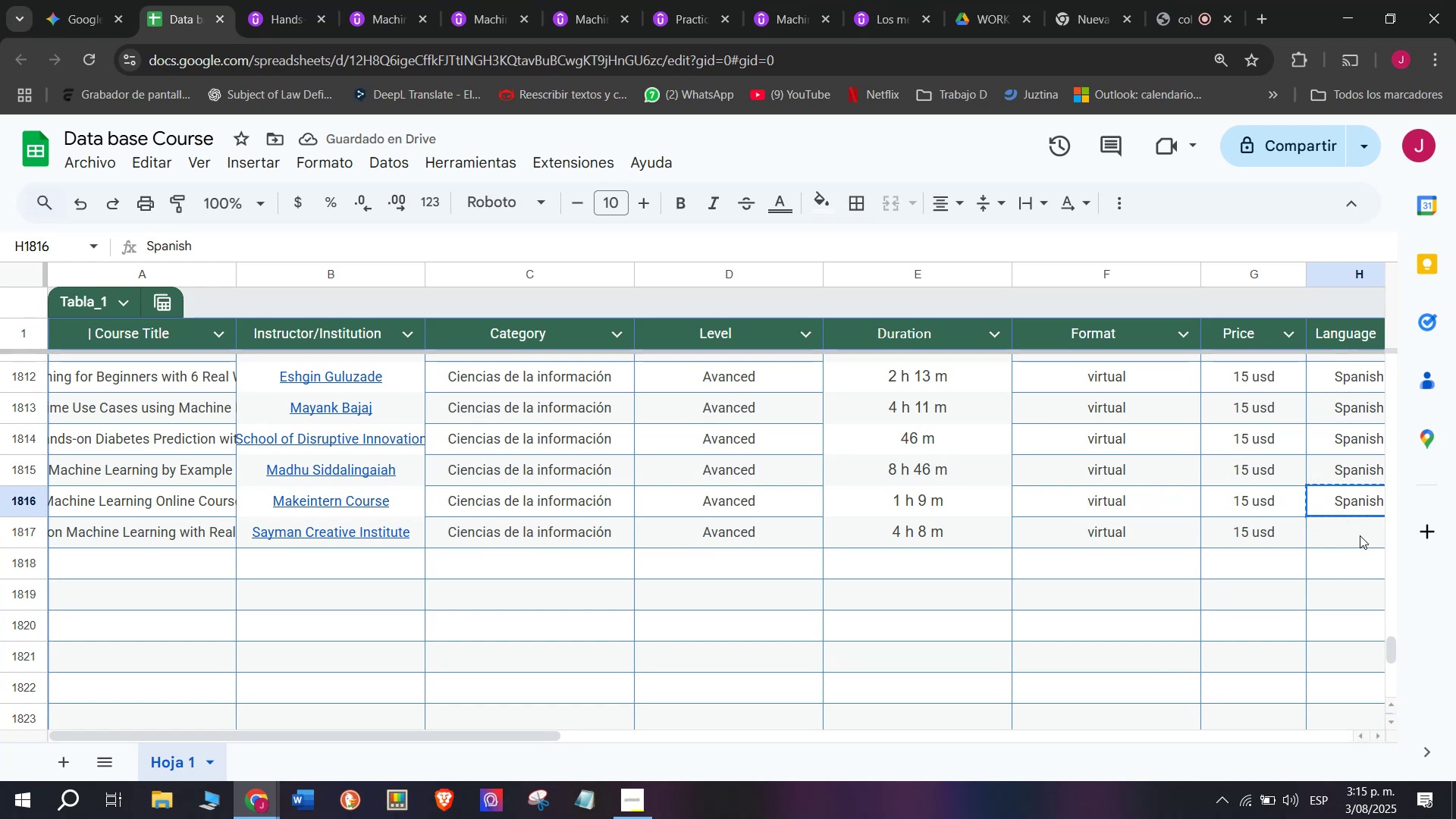 
double_click([1360, 535])
 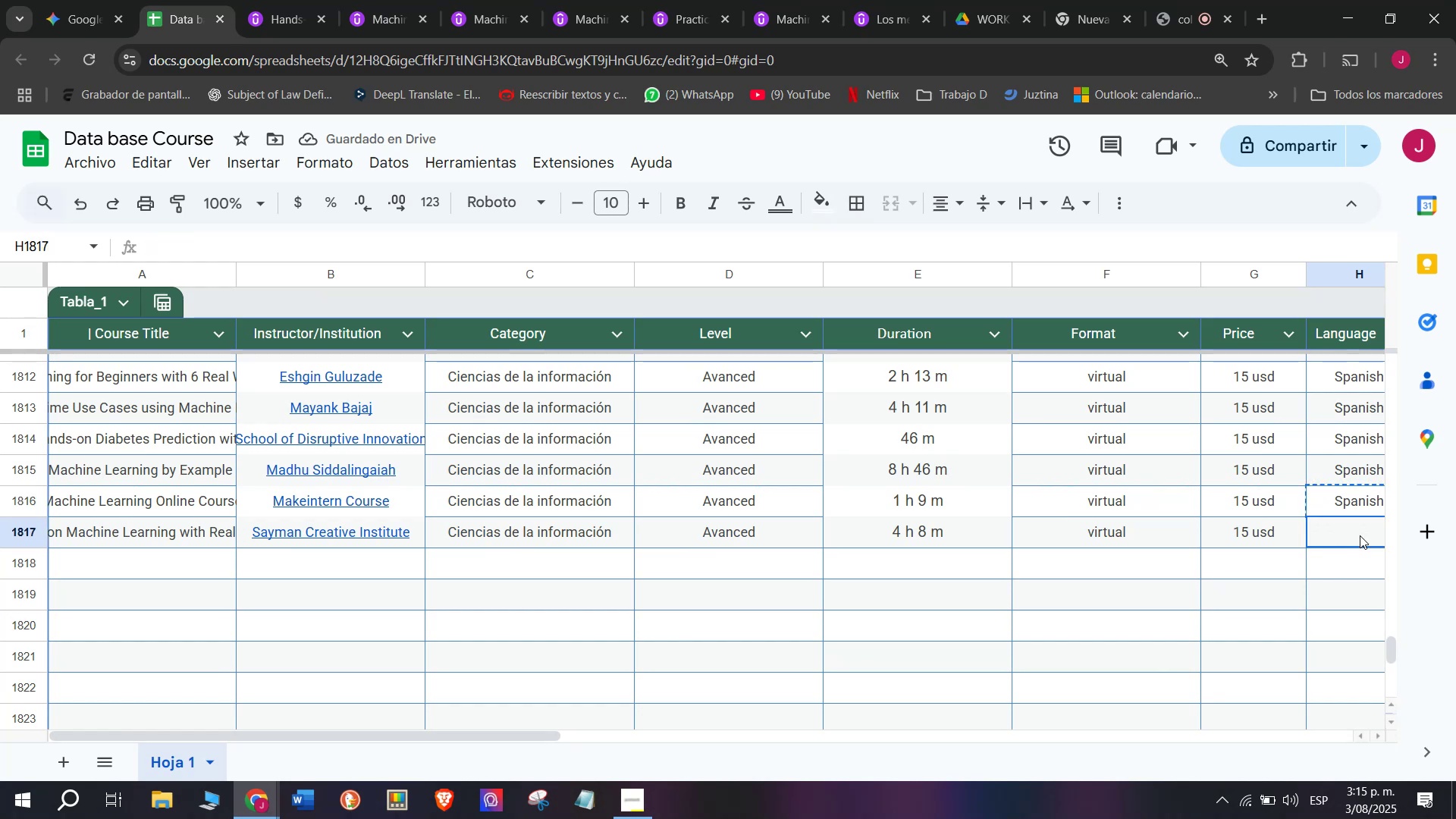 
key(Z)
 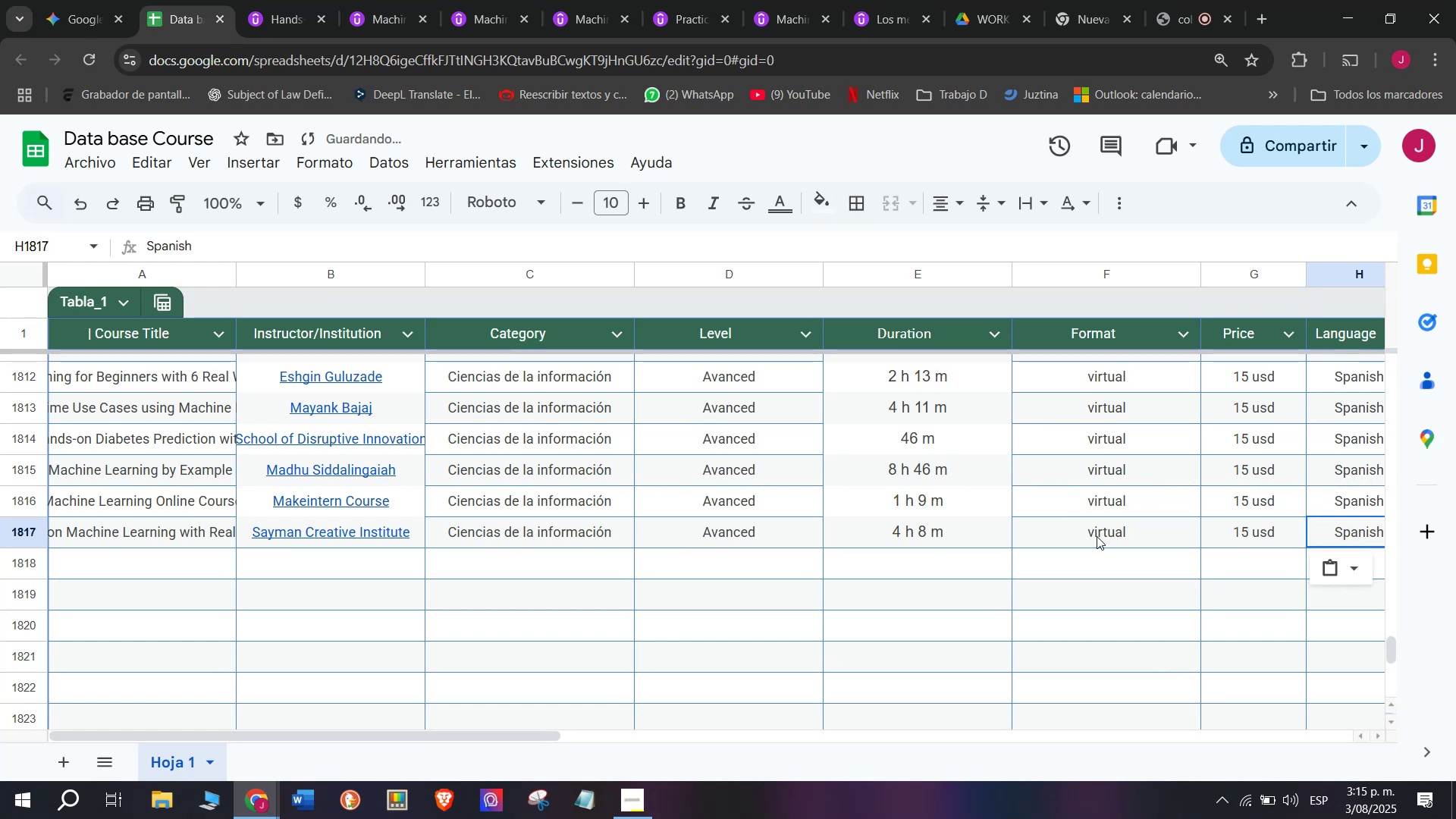 
key(Control+ControlLeft)
 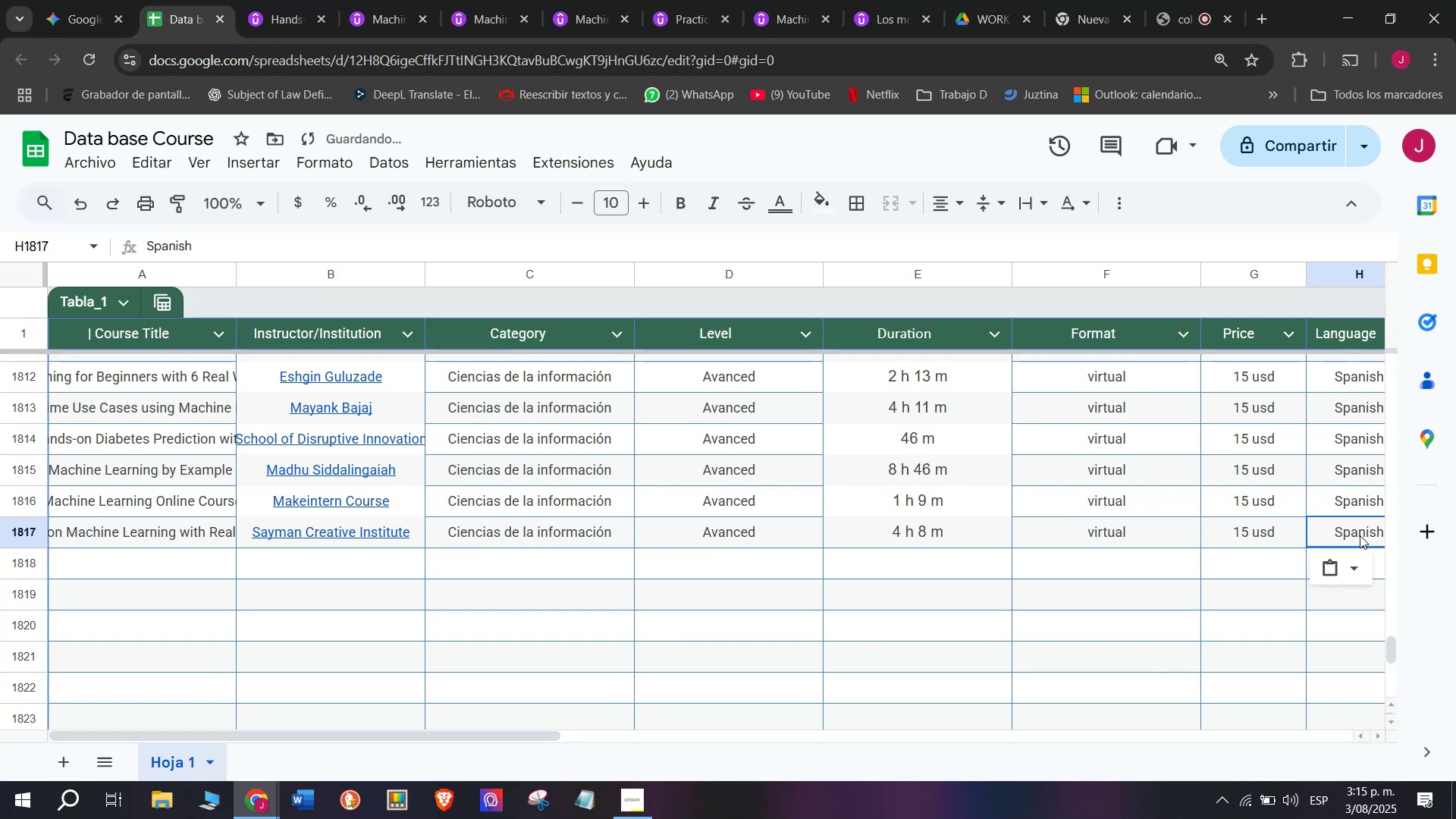 
key(Control+V)
 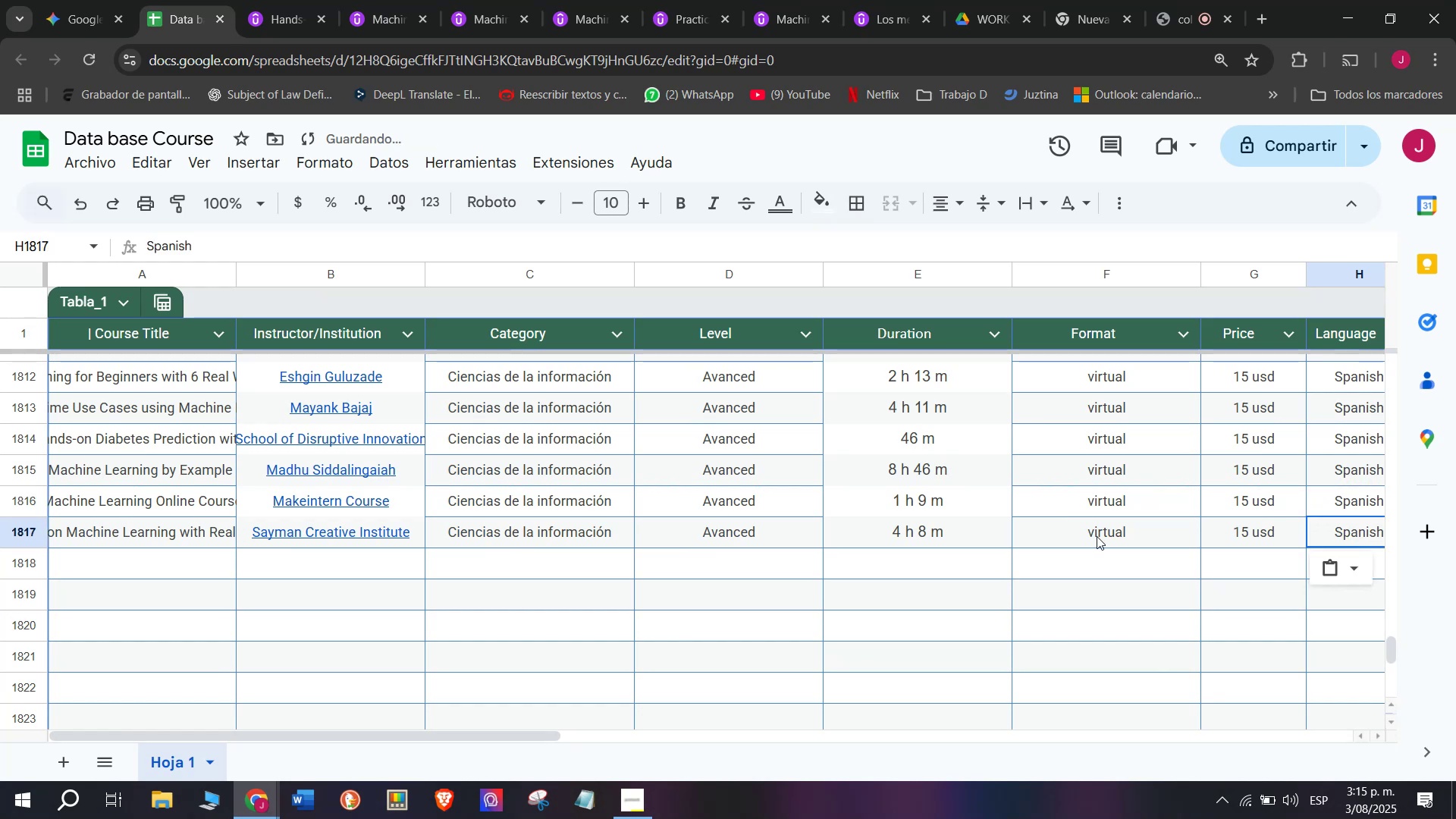 
scroll: coordinate [332, 553], scroll_direction: down, amount: 3.0
 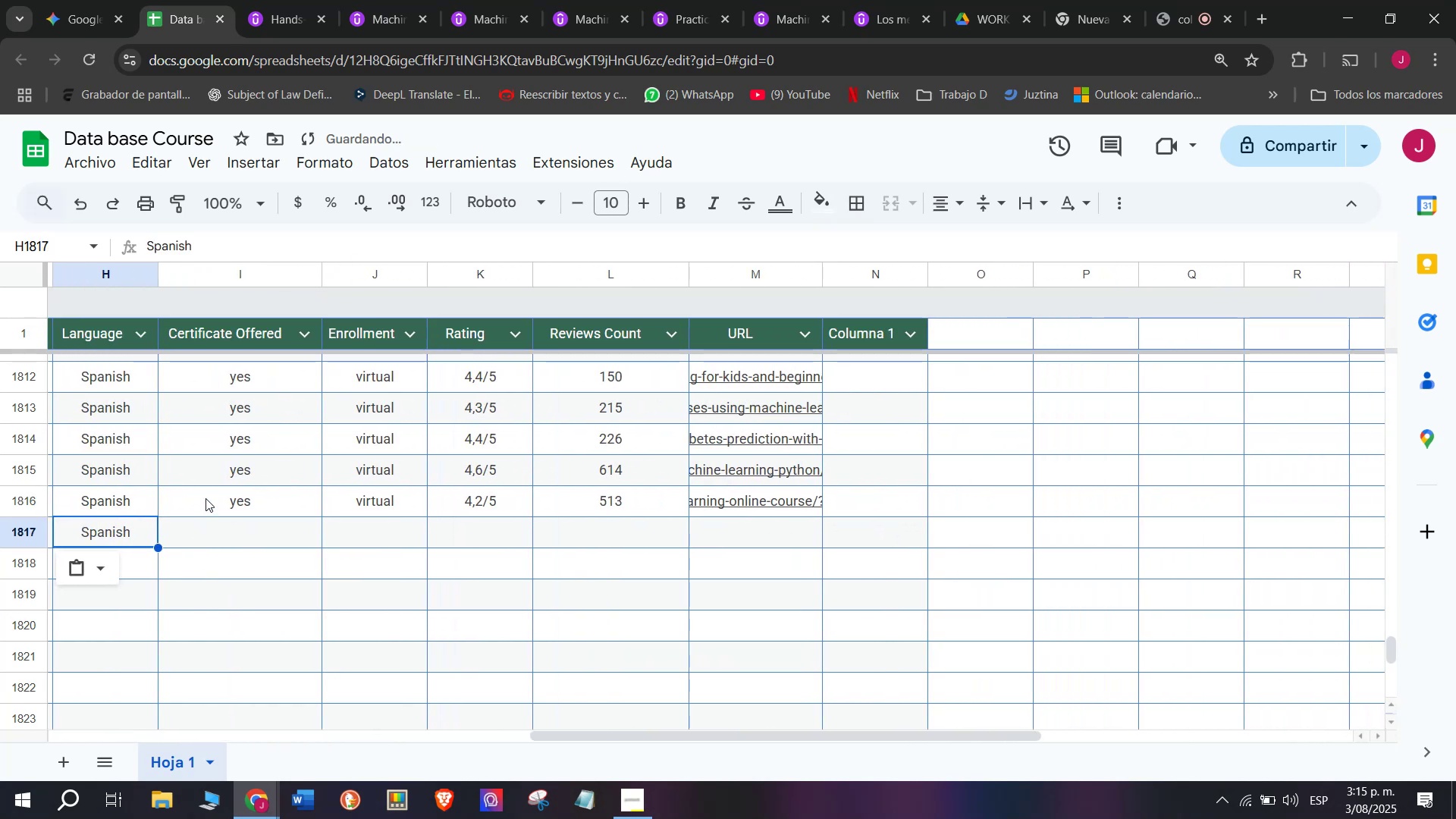 
left_click([206, 498])
 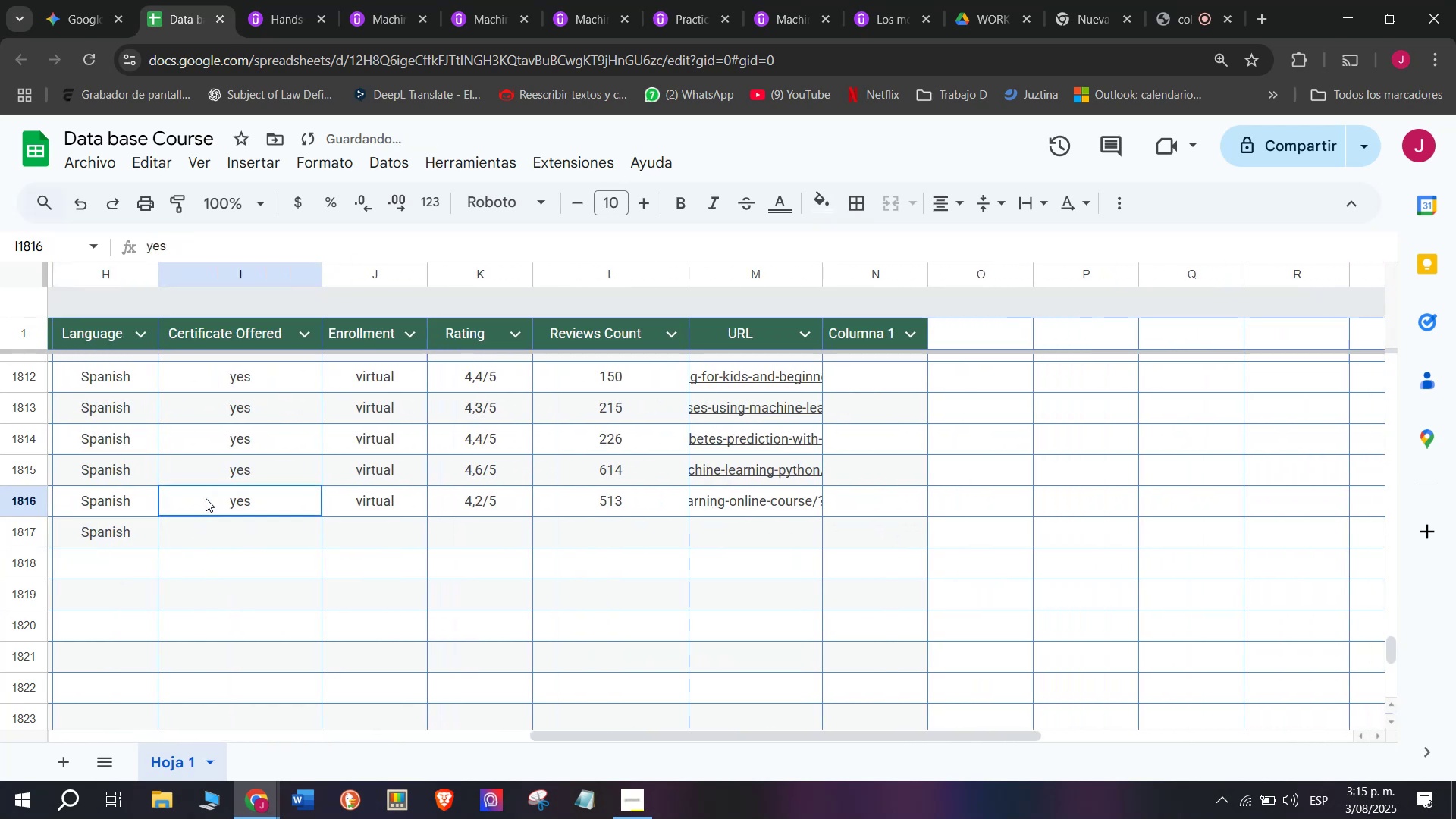 
key(Break)
 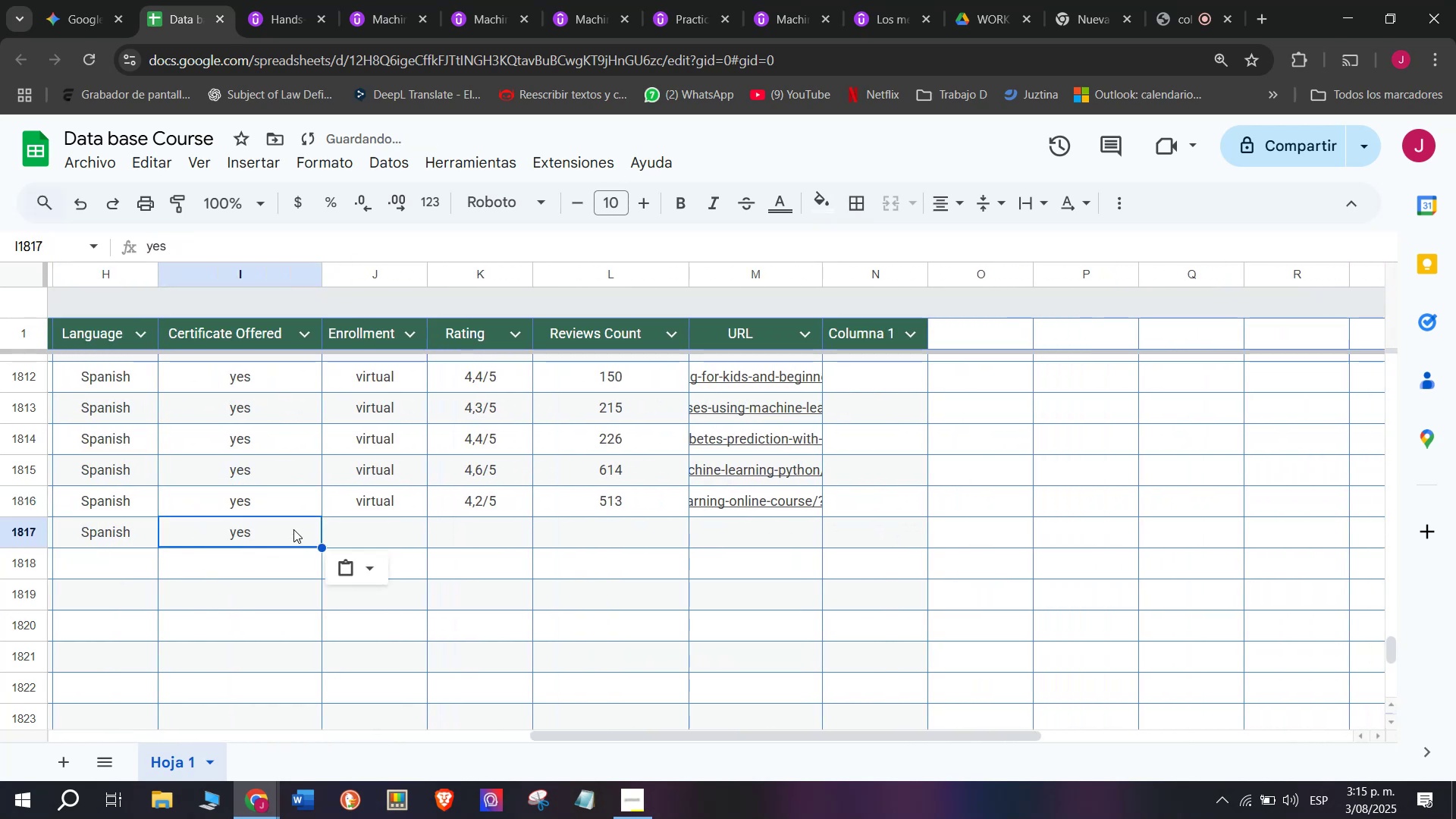 
key(Control+ControlLeft)
 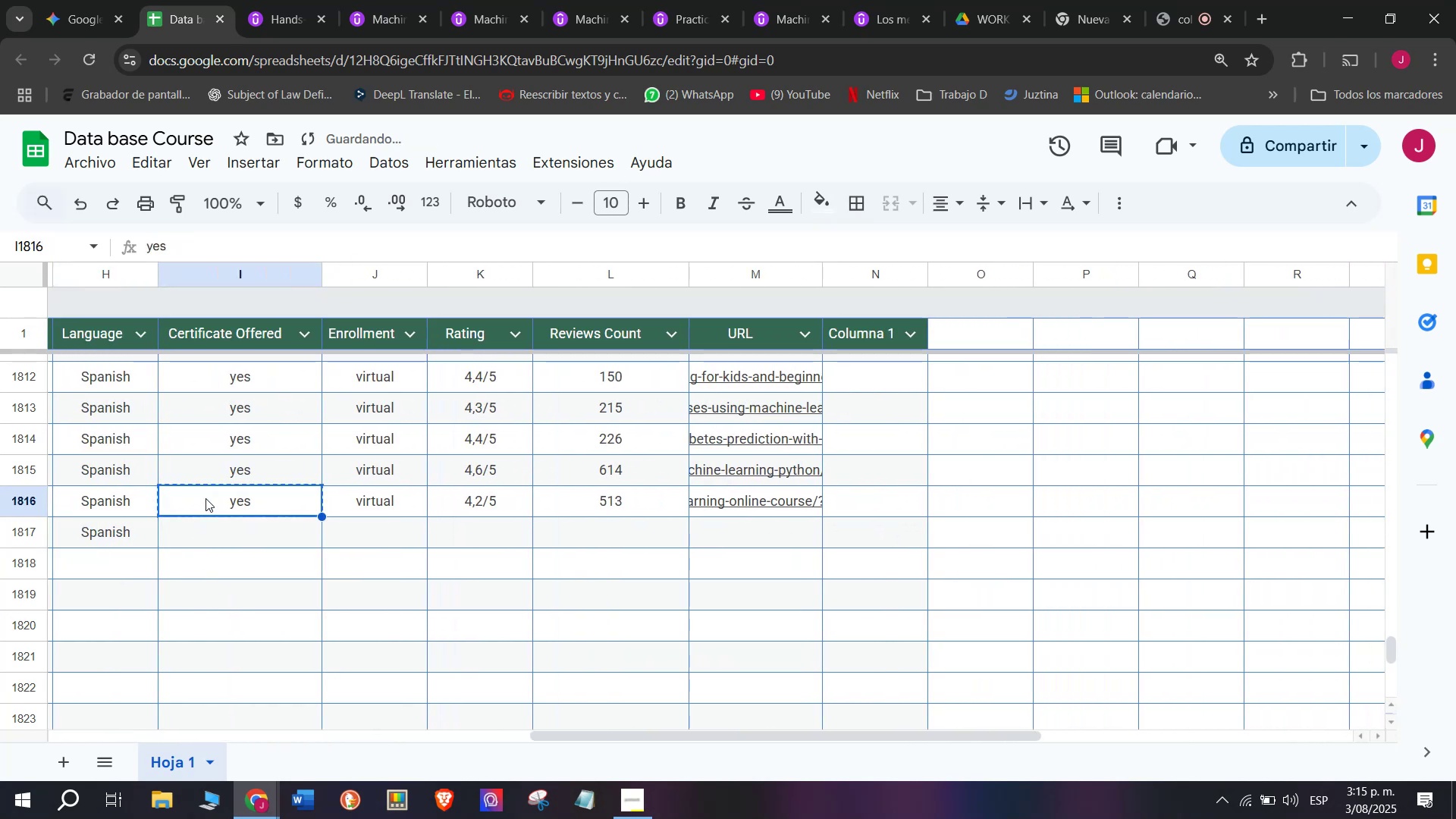 
key(Control+C)
 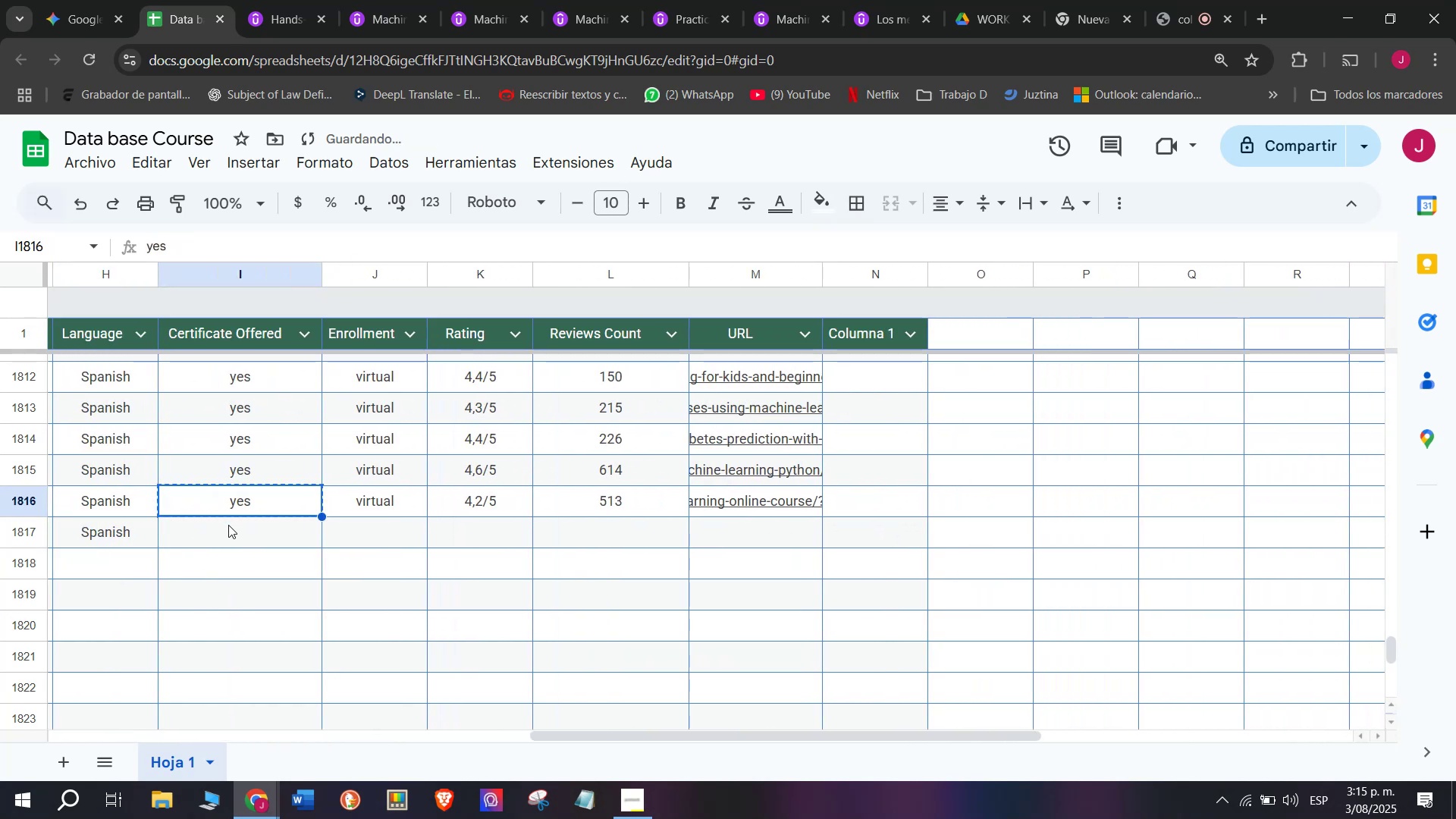 
double_click([228, 525])
 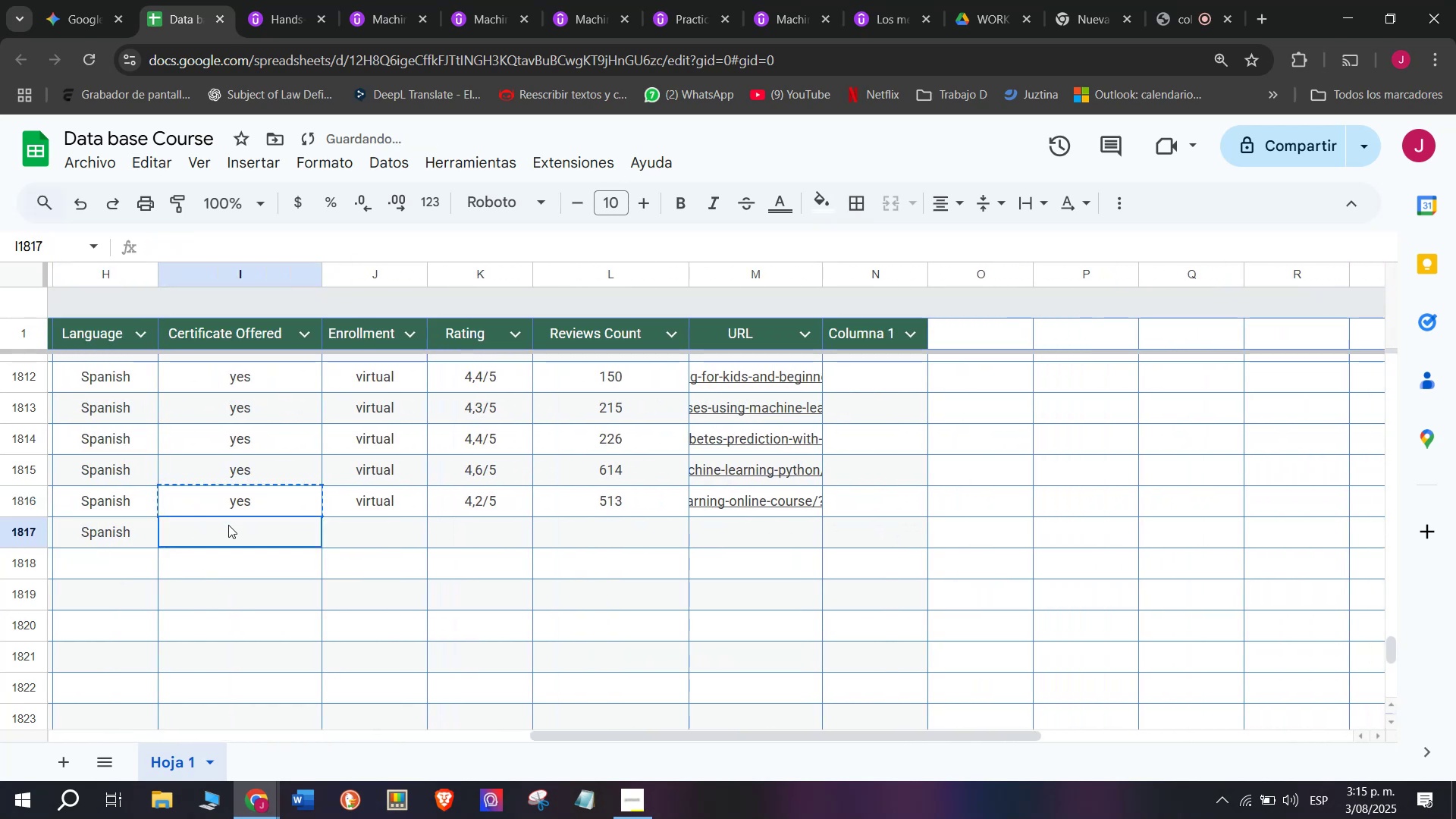 
key(Z)
 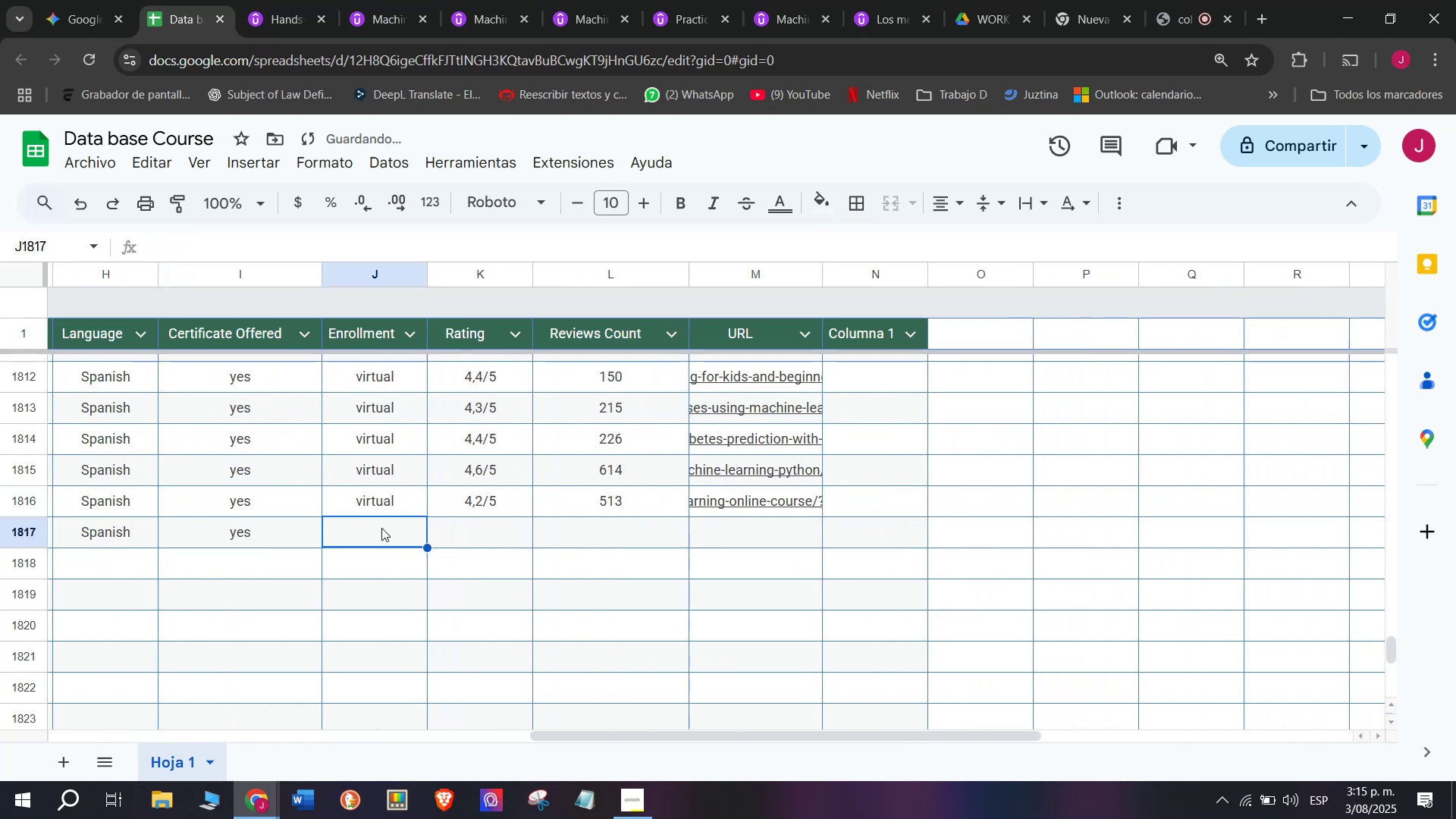 
key(Control+ControlLeft)
 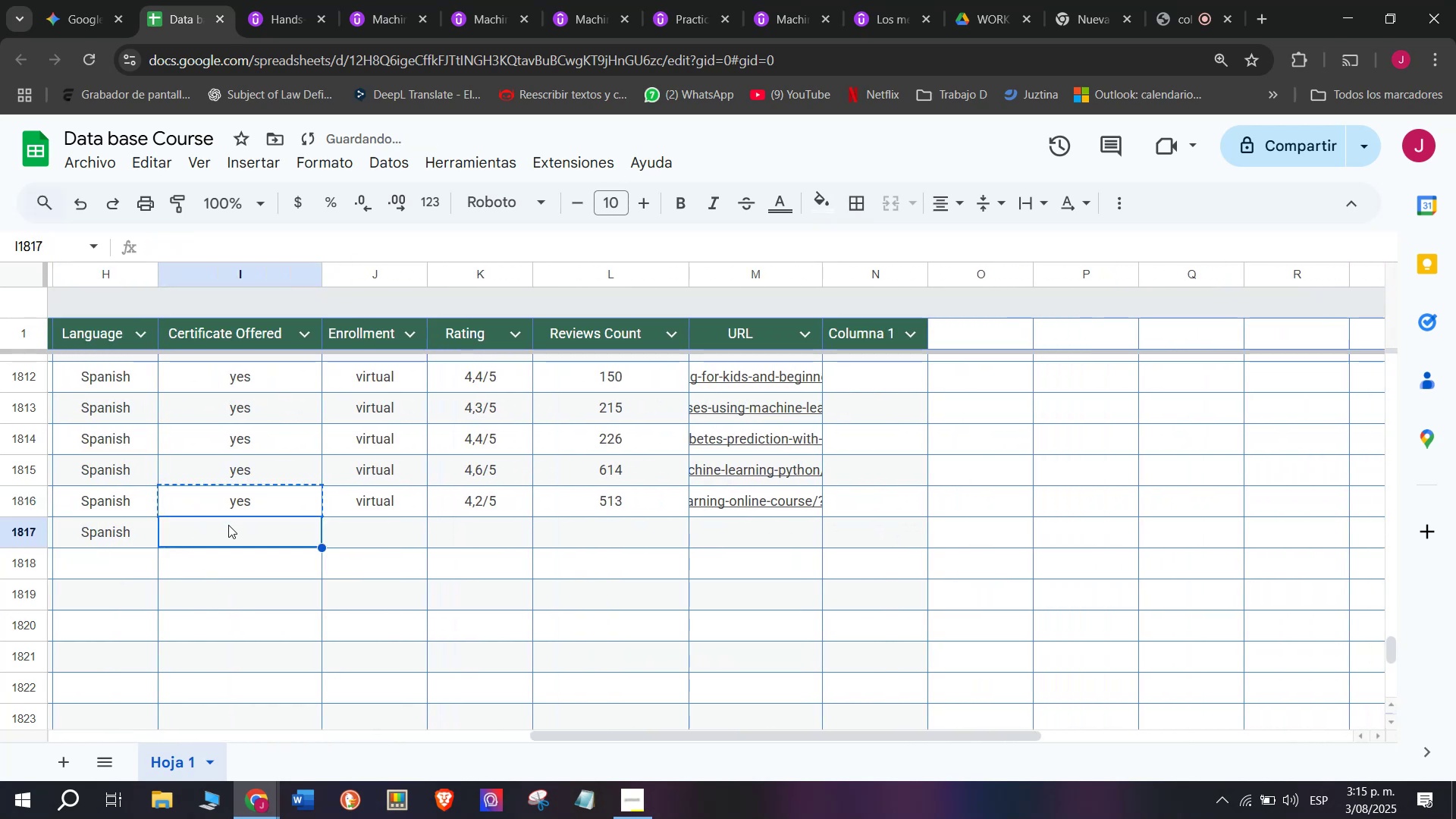 
key(Control+V)
 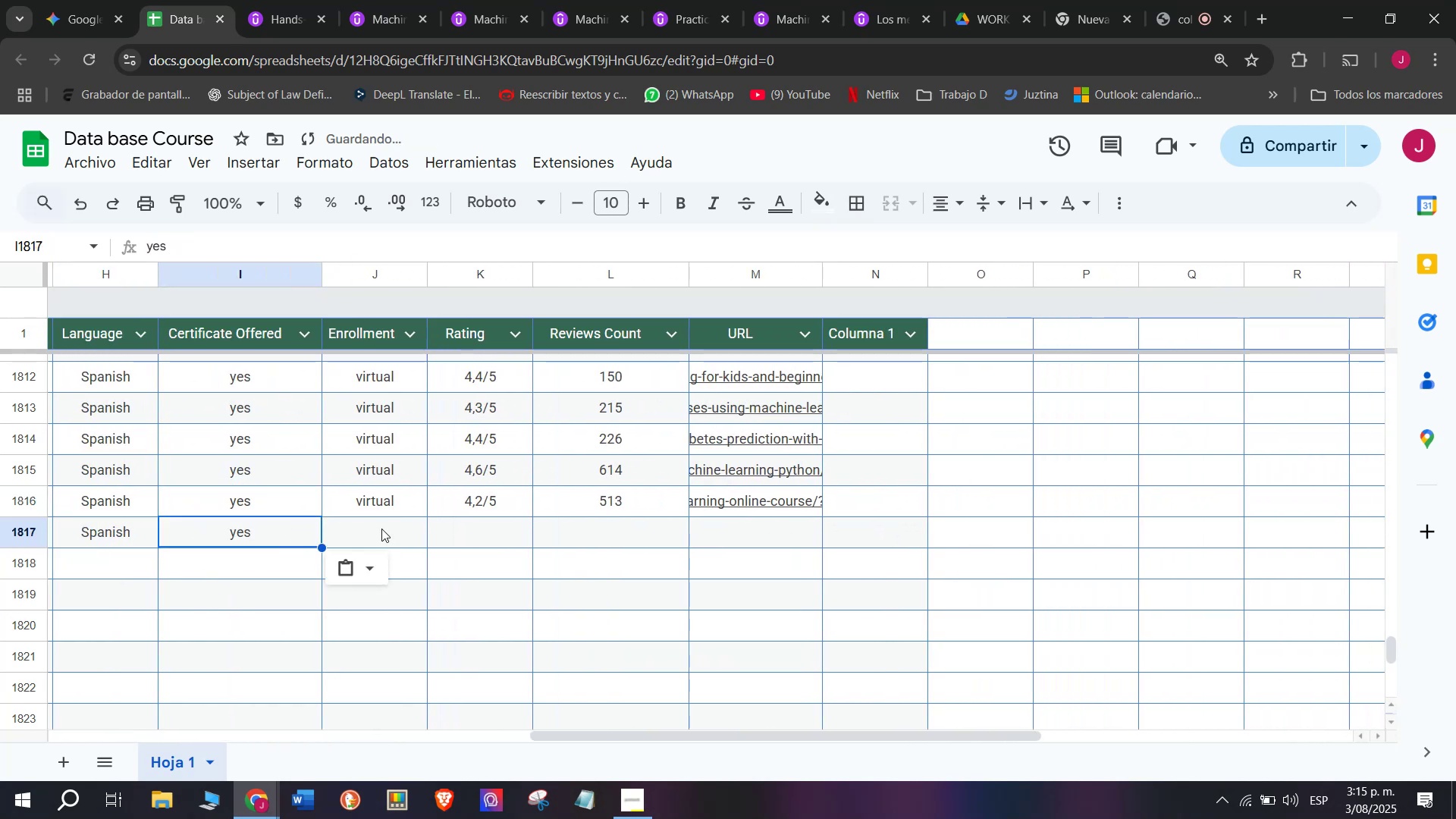 
triple_click([381, 528])
 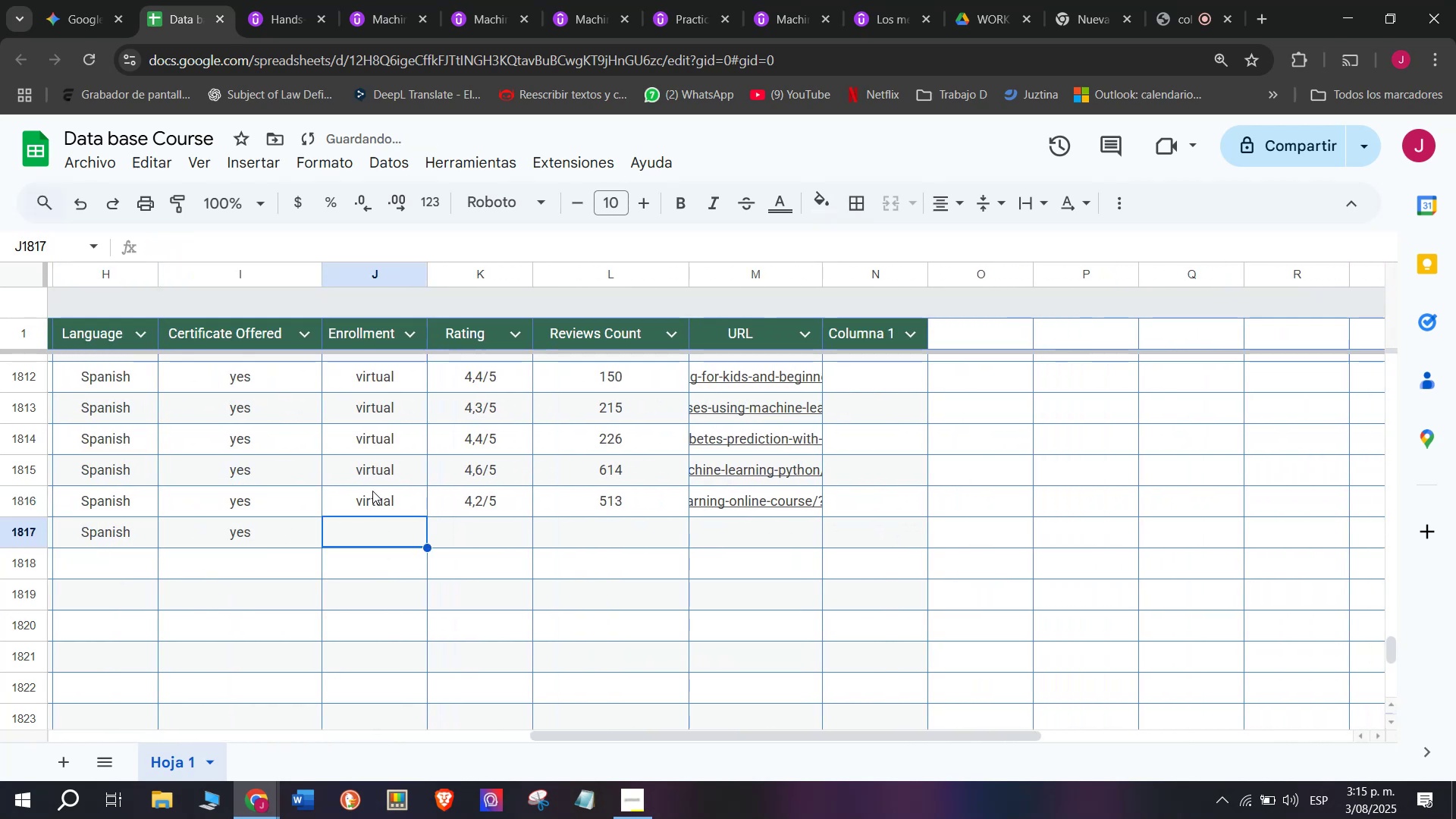 
triple_click([372, 491])
 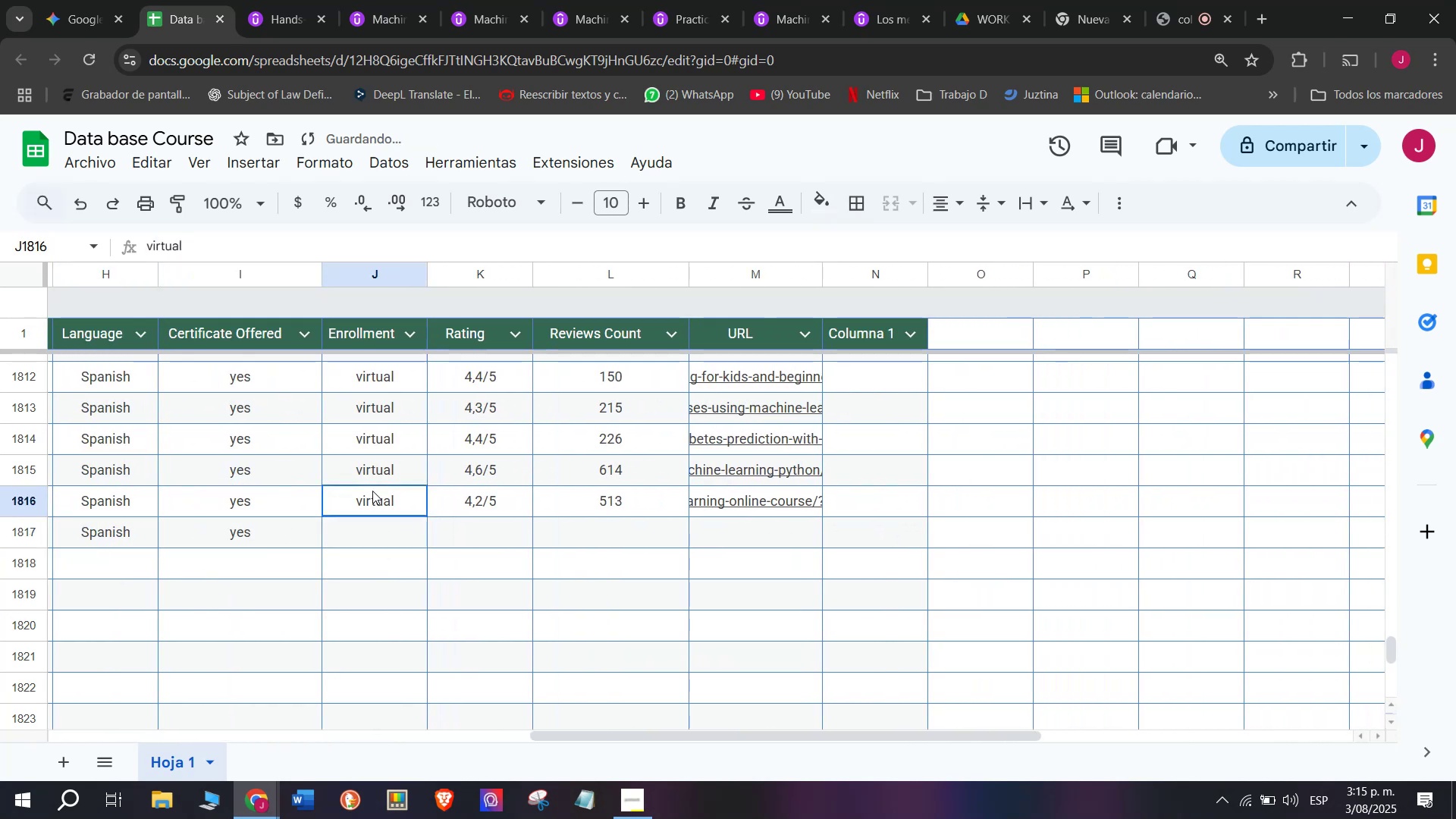 
key(Break)
 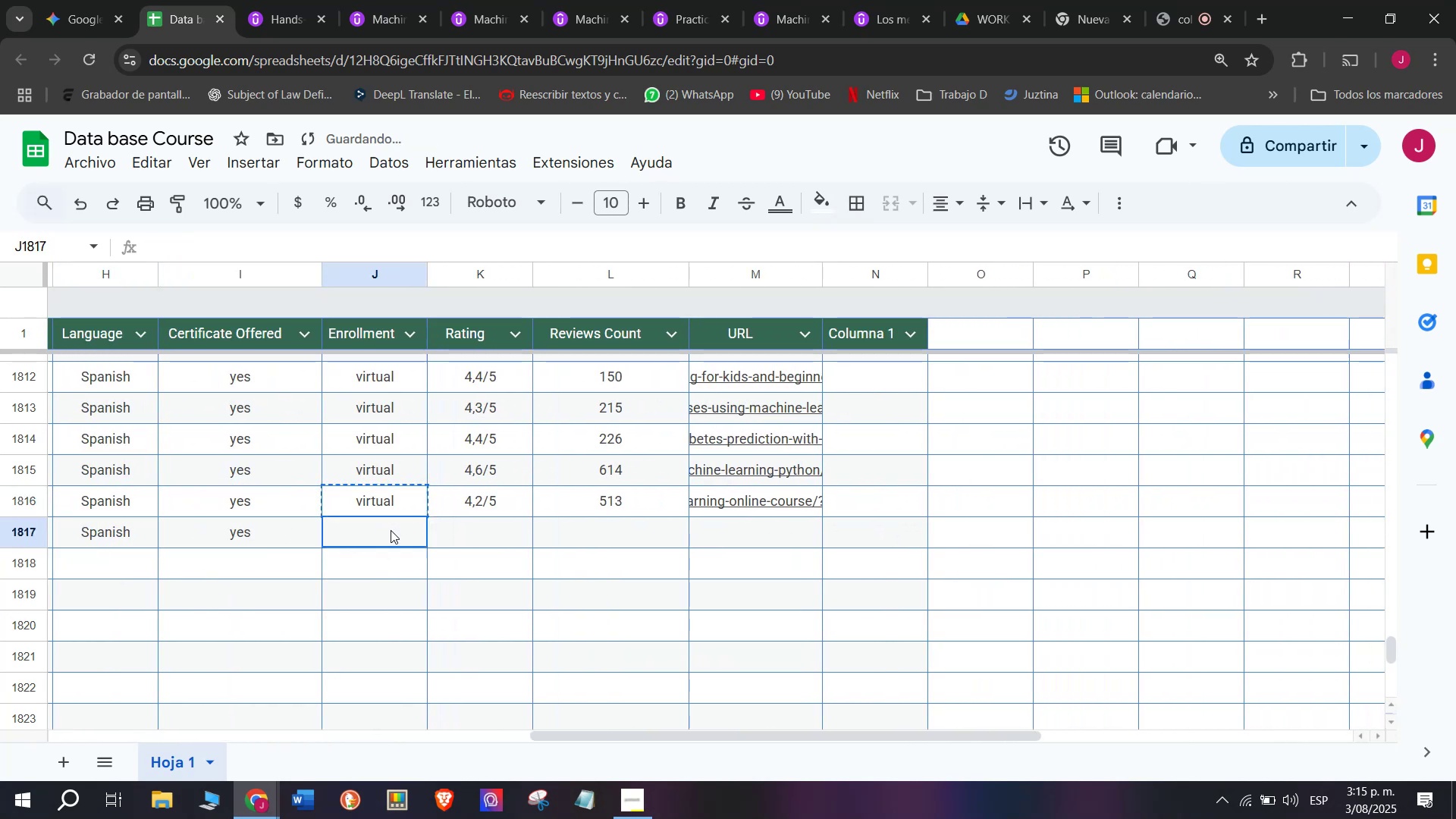 
key(Control+ControlLeft)
 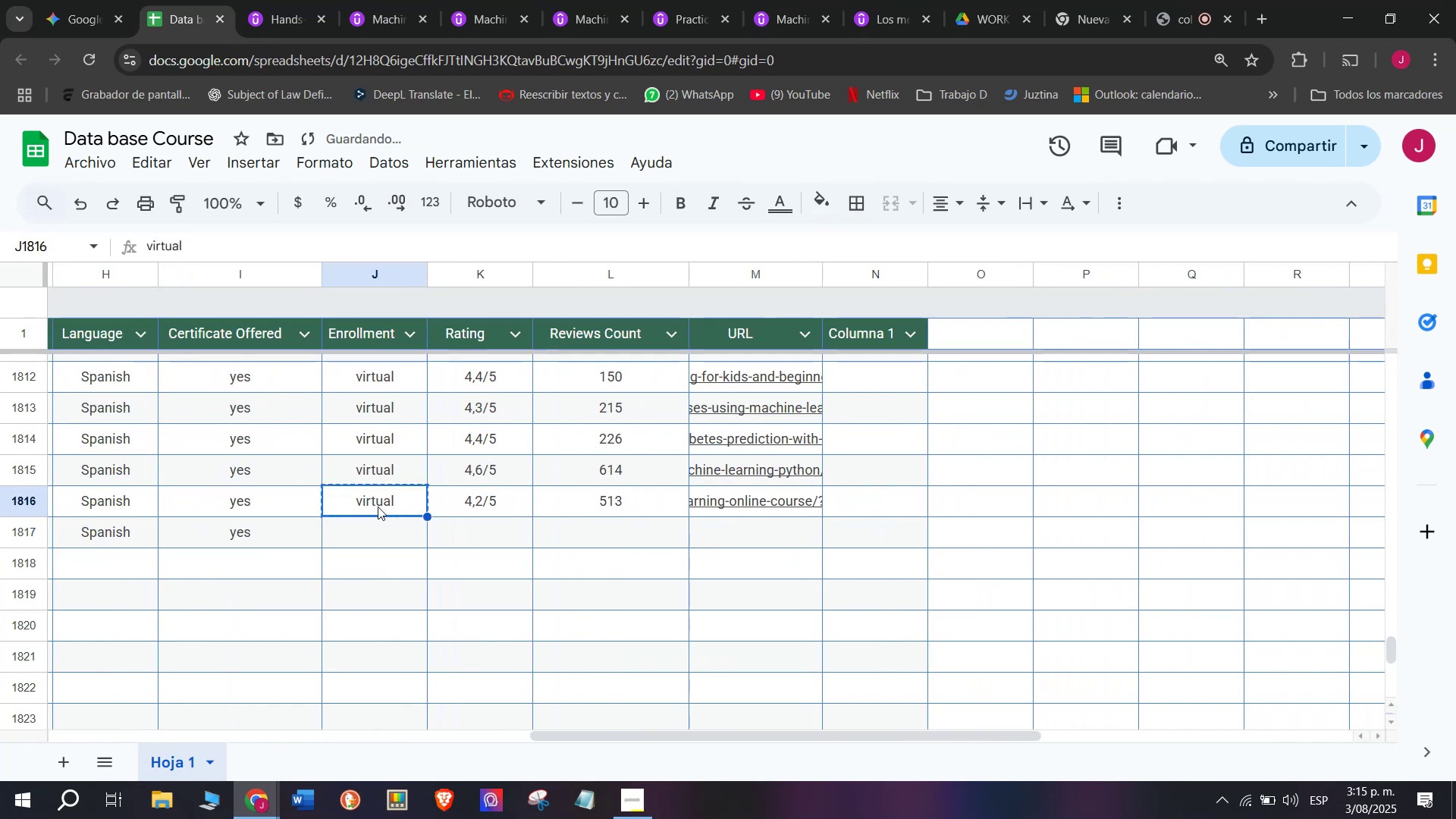 
key(Control+C)
 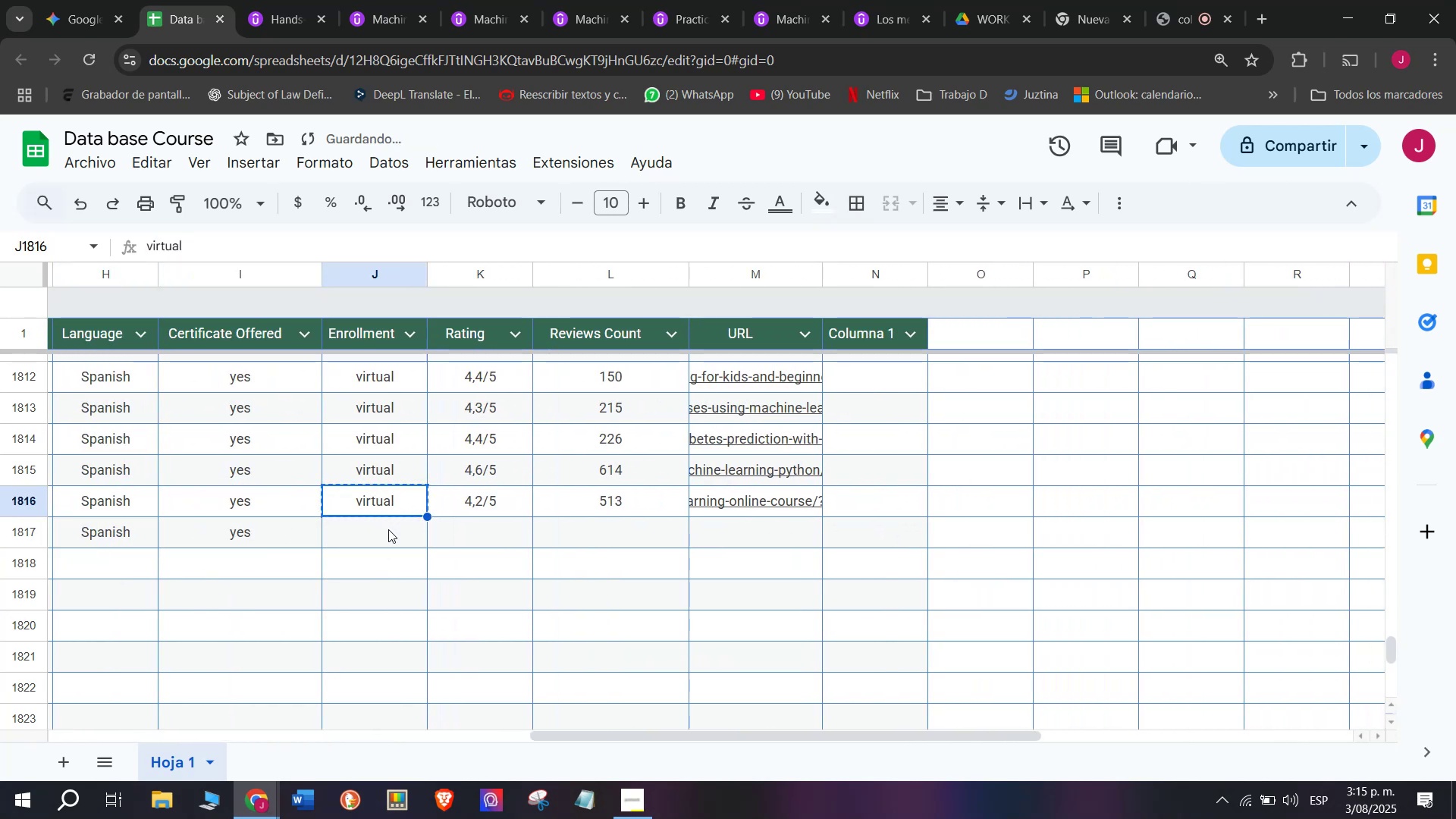 
left_click([391, 530])
 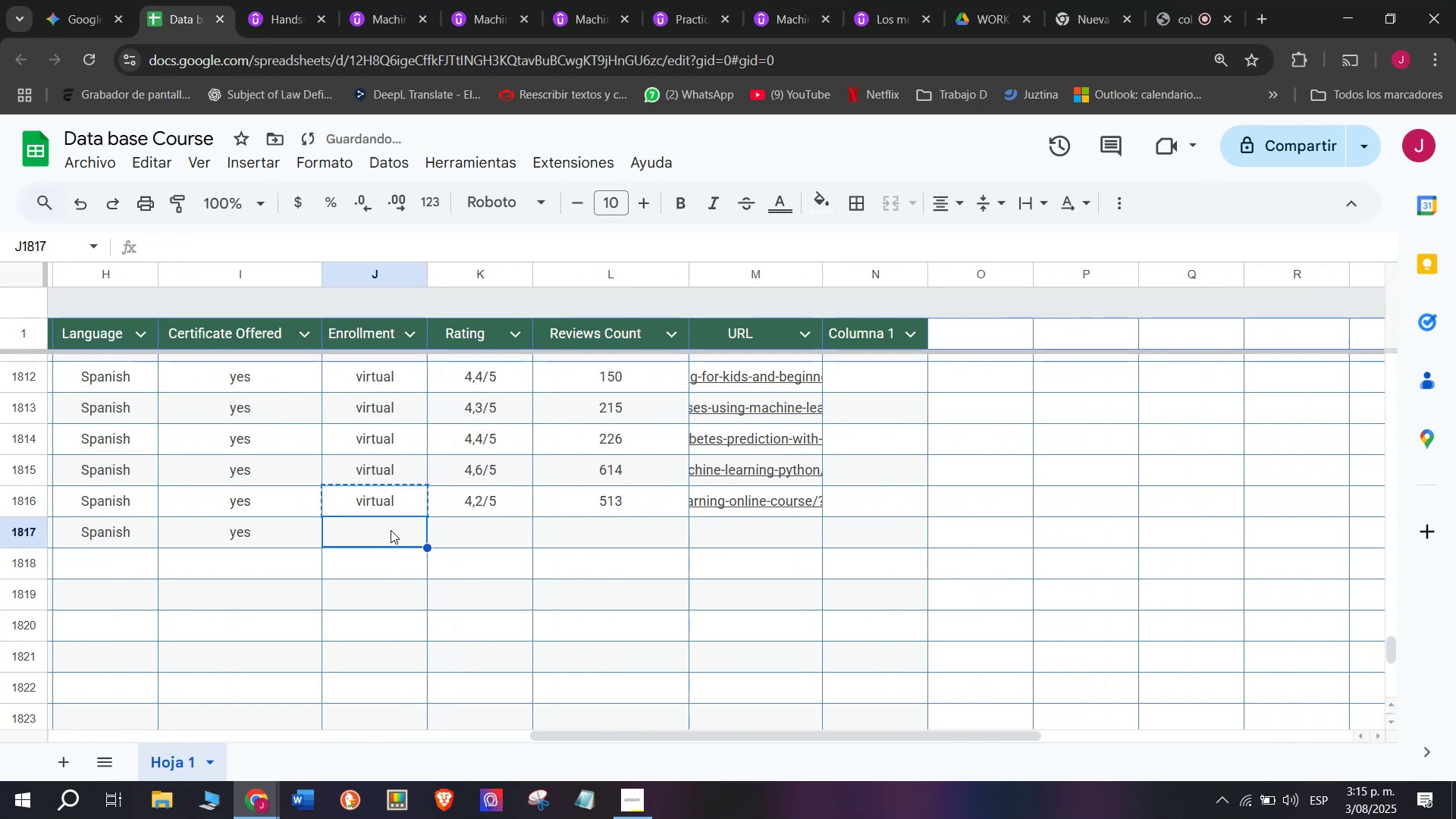 
key(Z)
 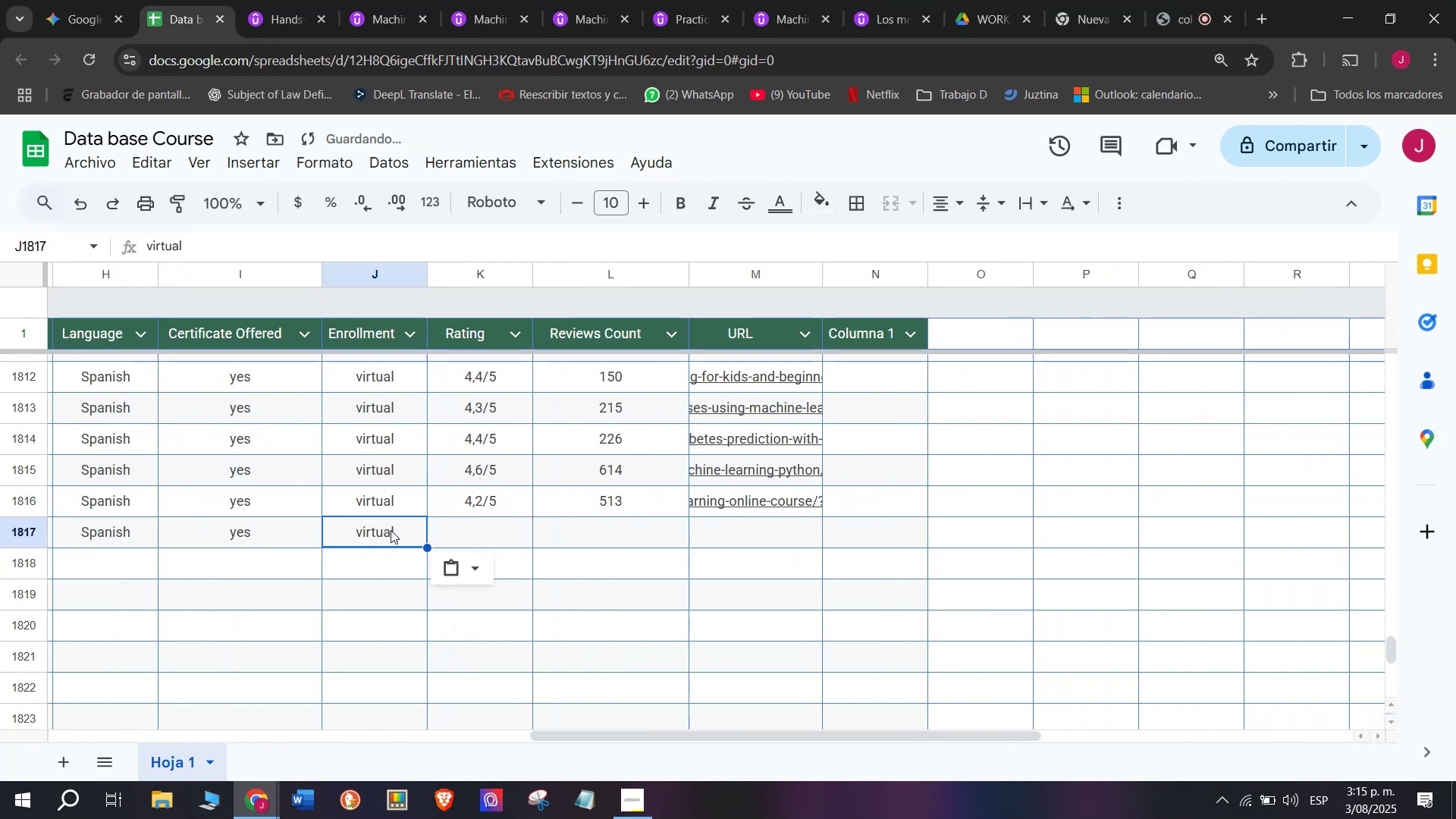 
key(Control+ControlLeft)
 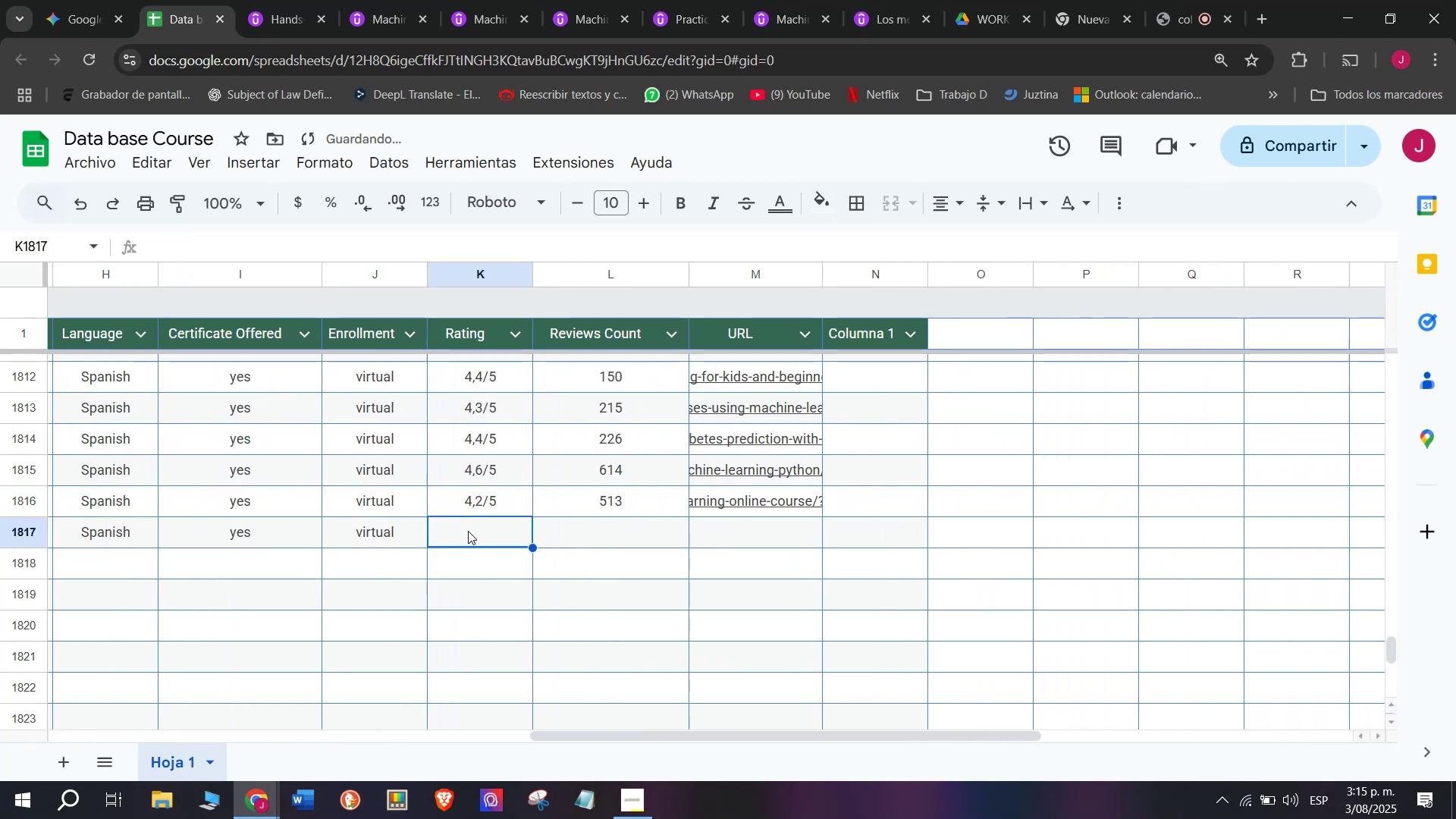 
key(Control+V)
 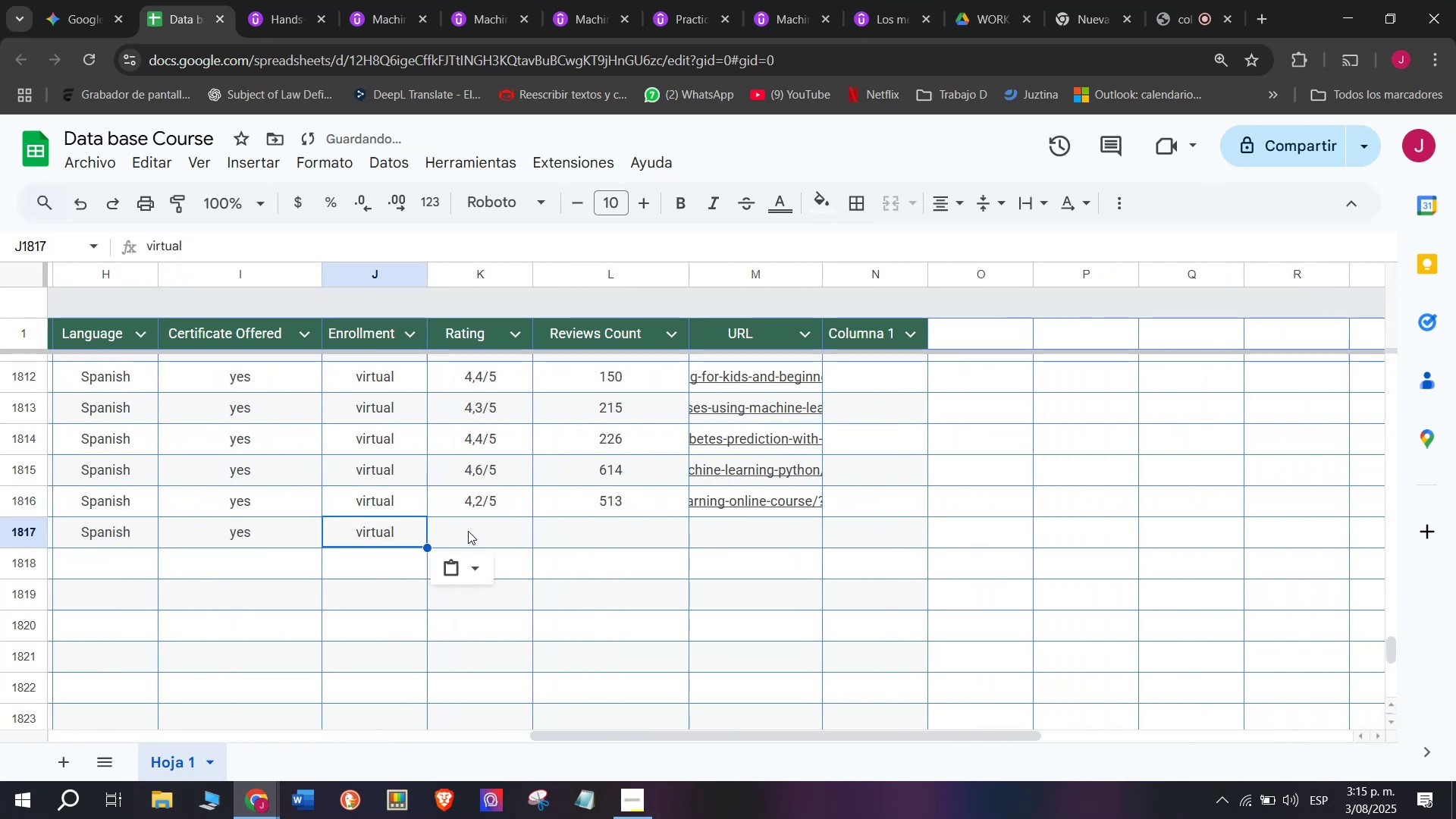 
double_click([468, 531])
 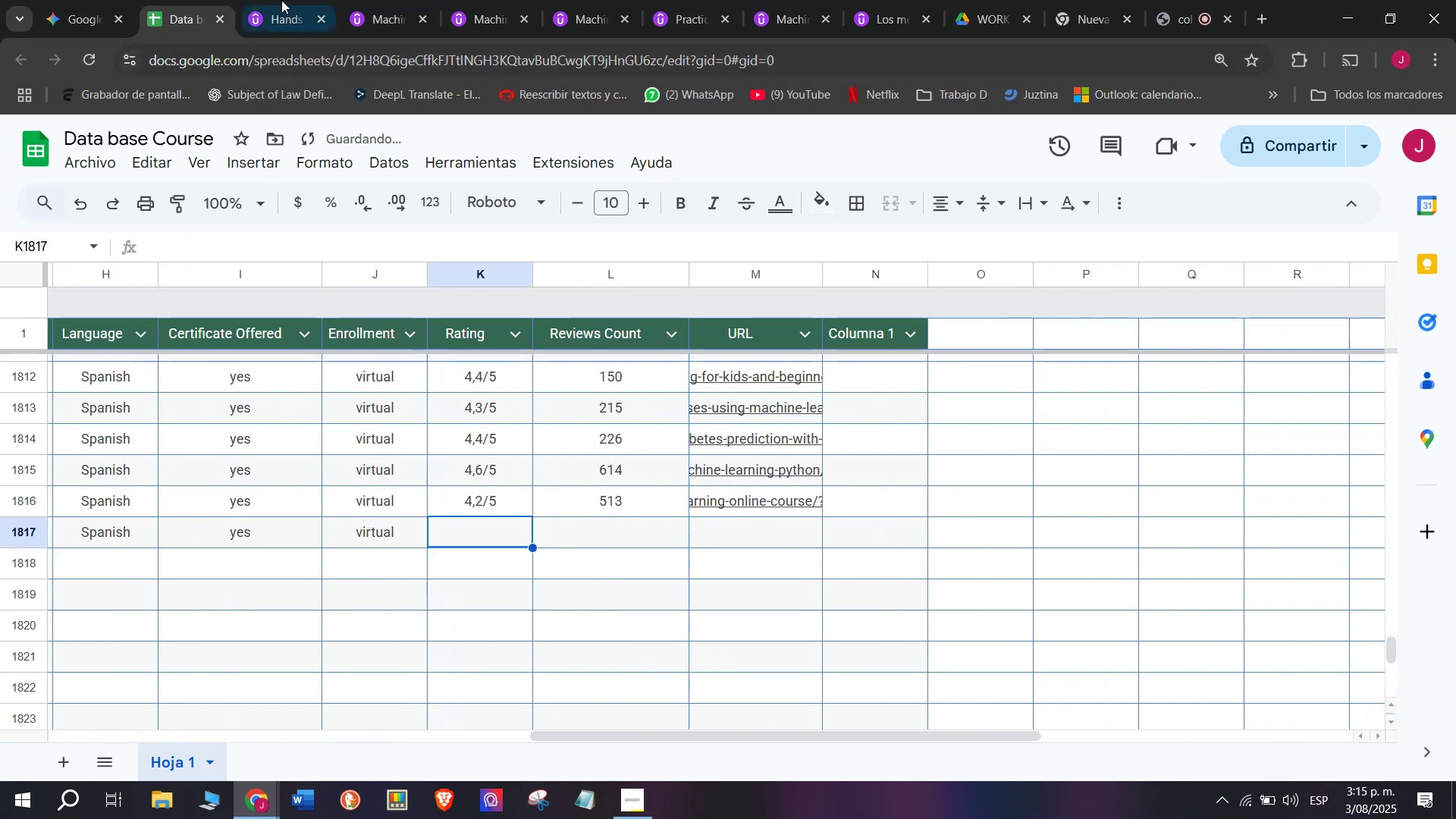 
left_click([271, 0])
 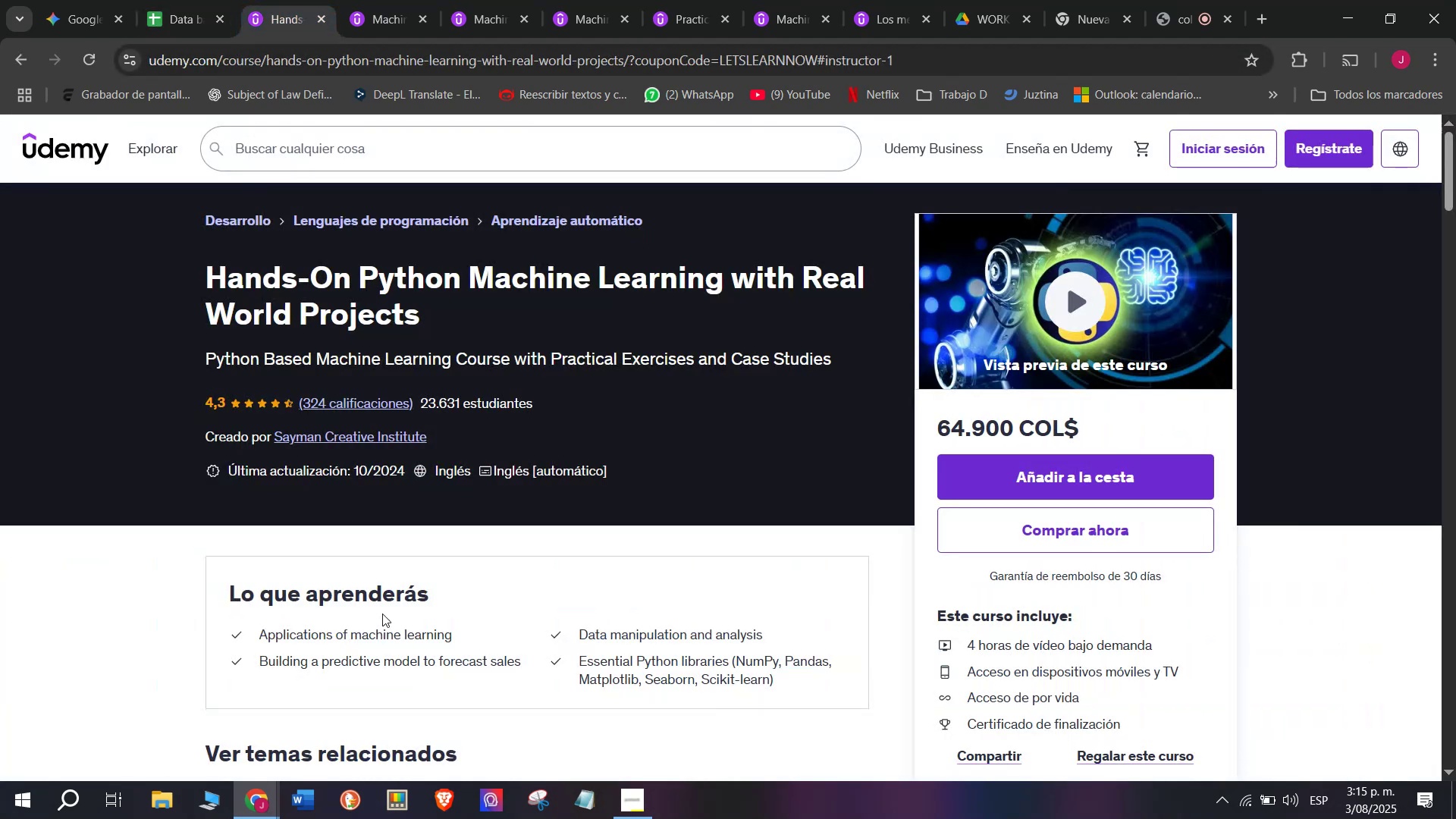 
scroll: coordinate [386, 620], scroll_direction: up, amount: 2.0
 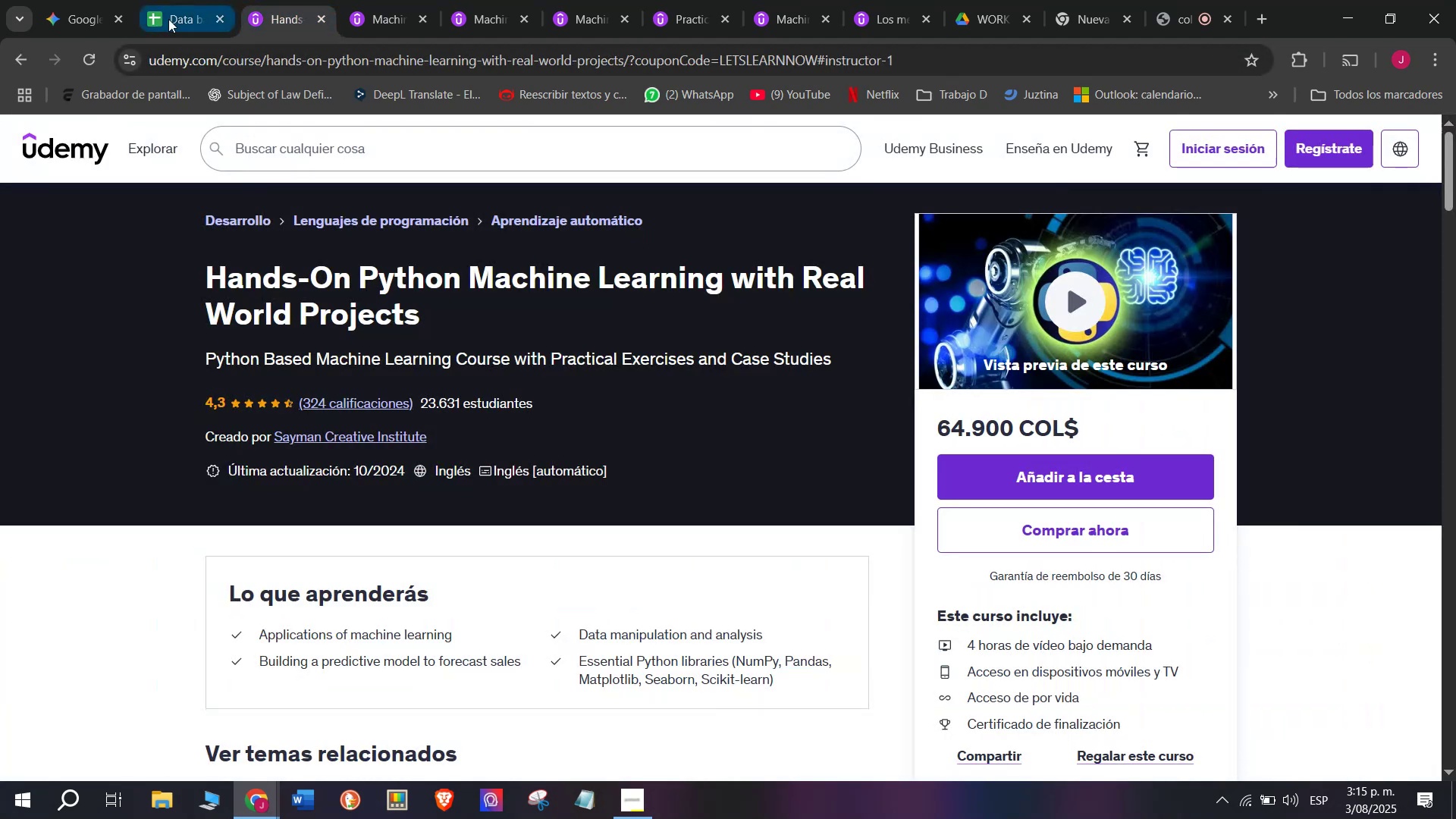 
left_click([162, 0])
 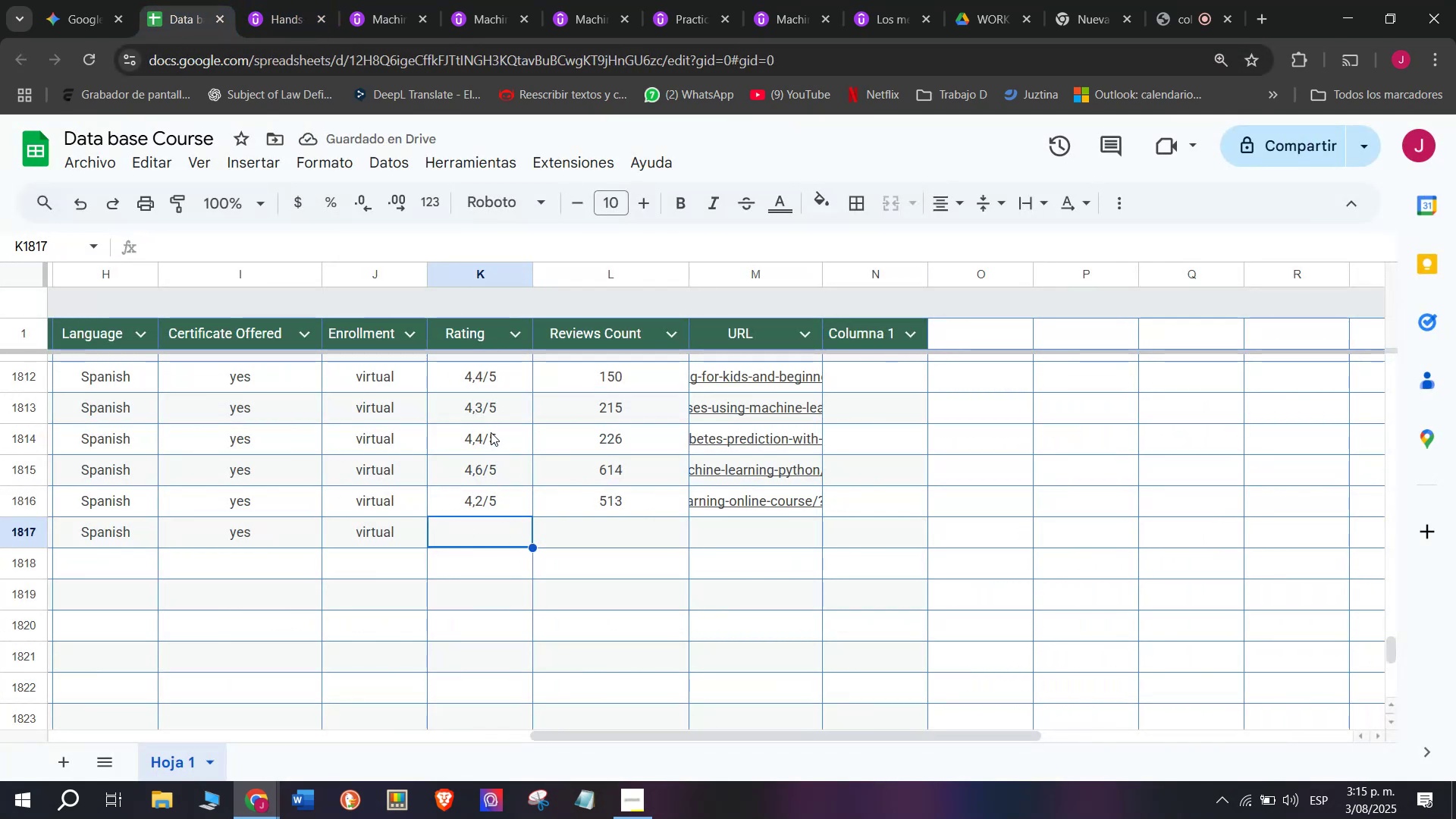 
key(Break)
 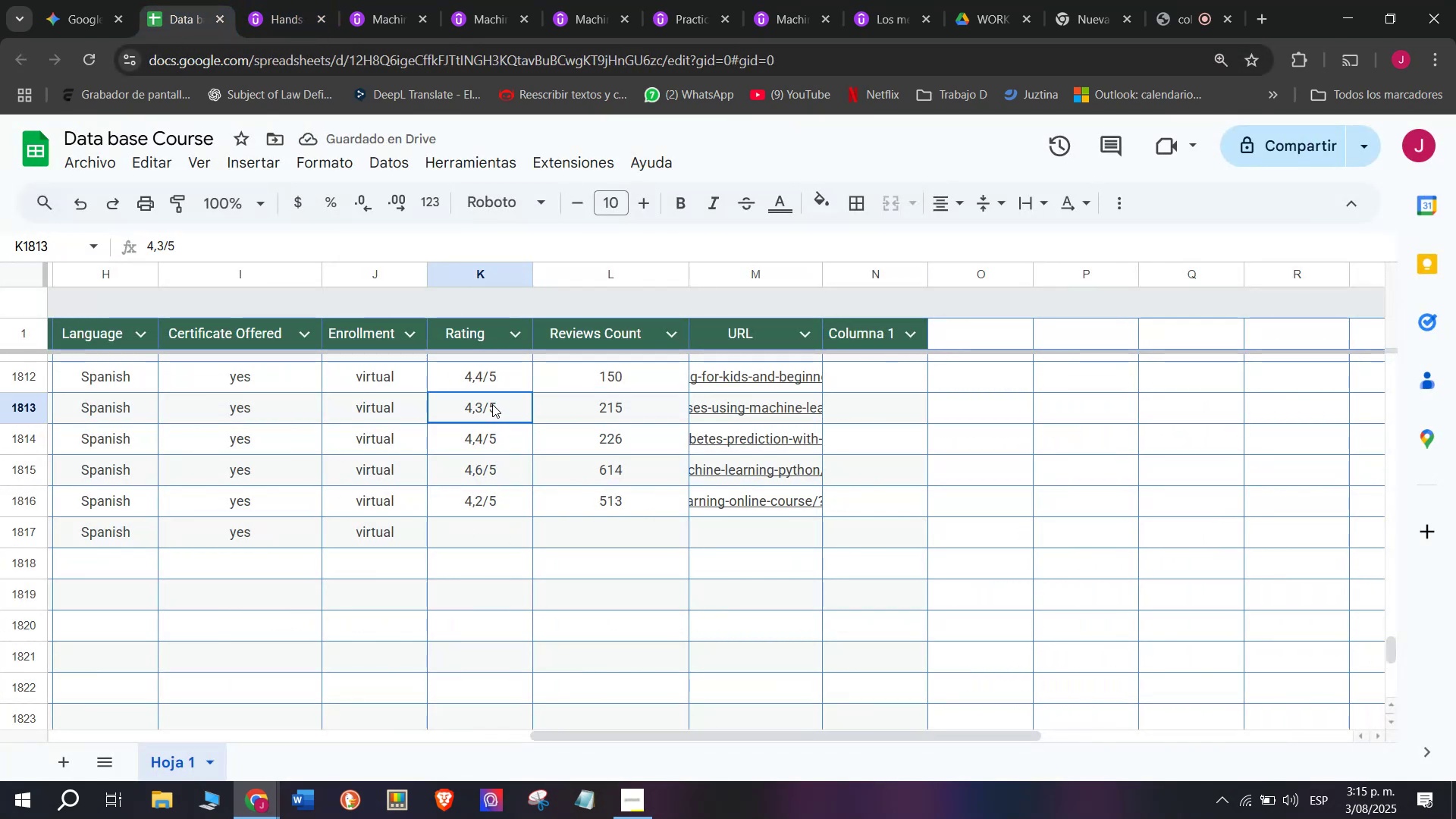 
key(Control+ControlLeft)
 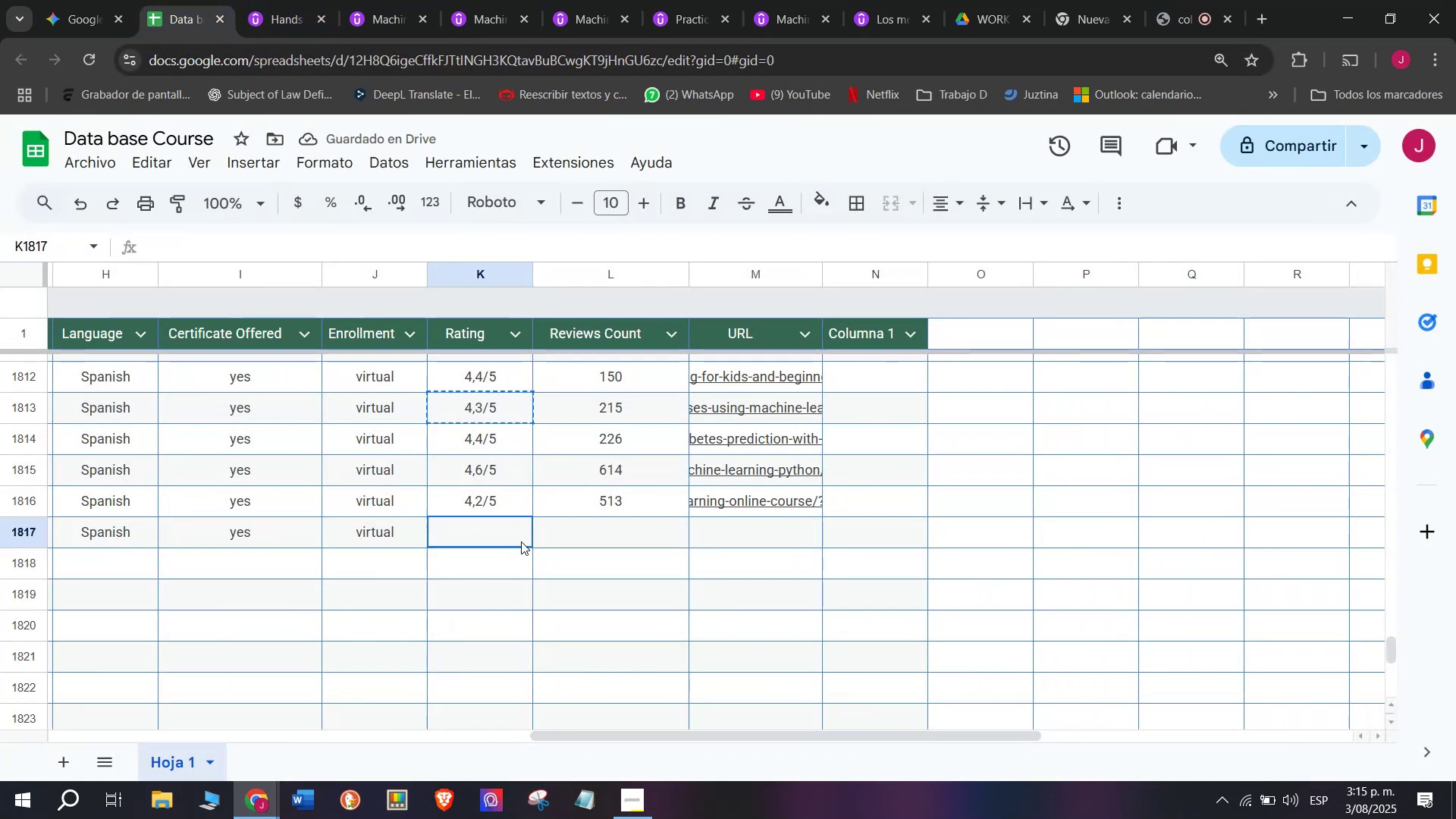 
key(Control+C)
 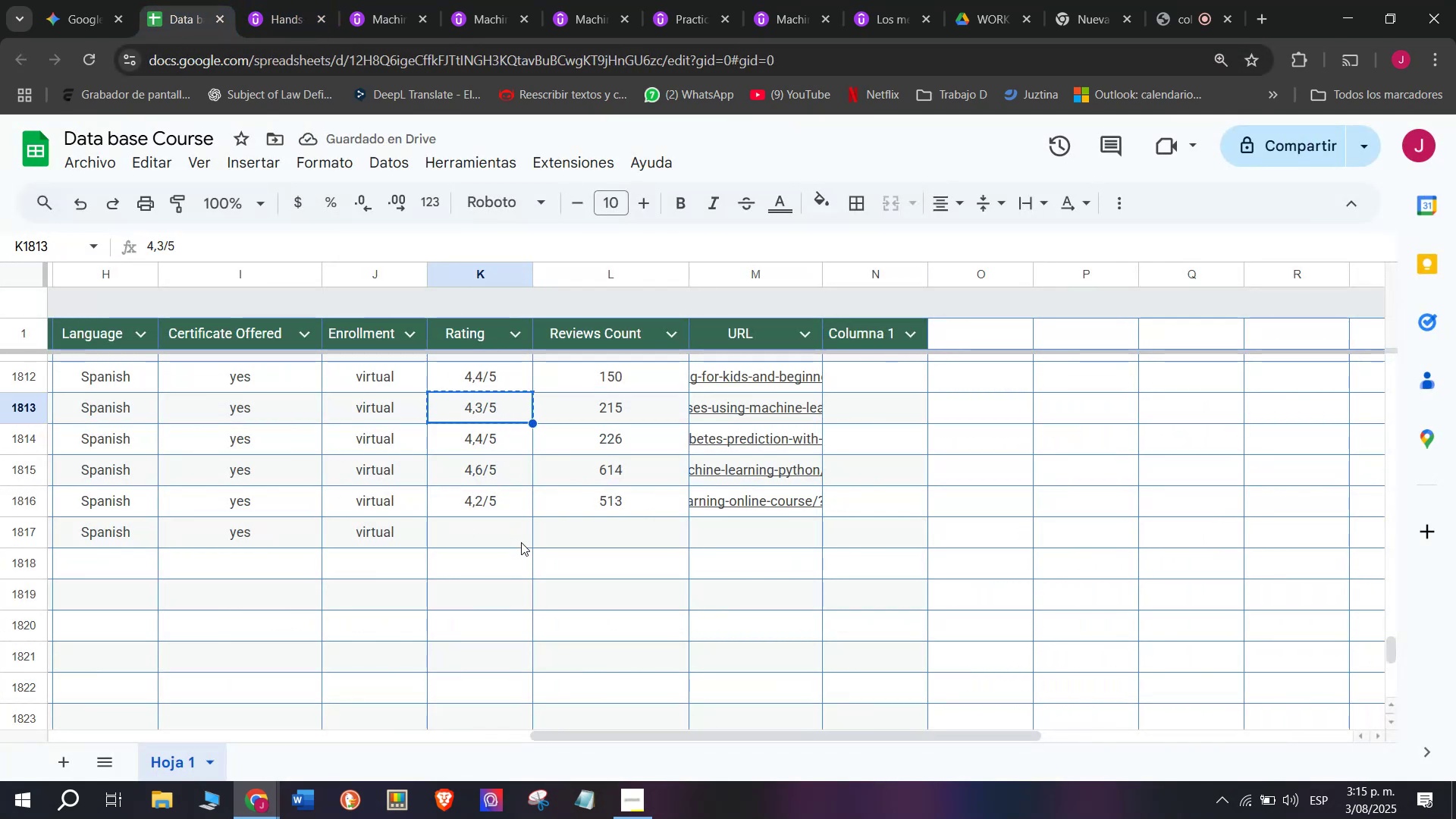 
key(Z)
 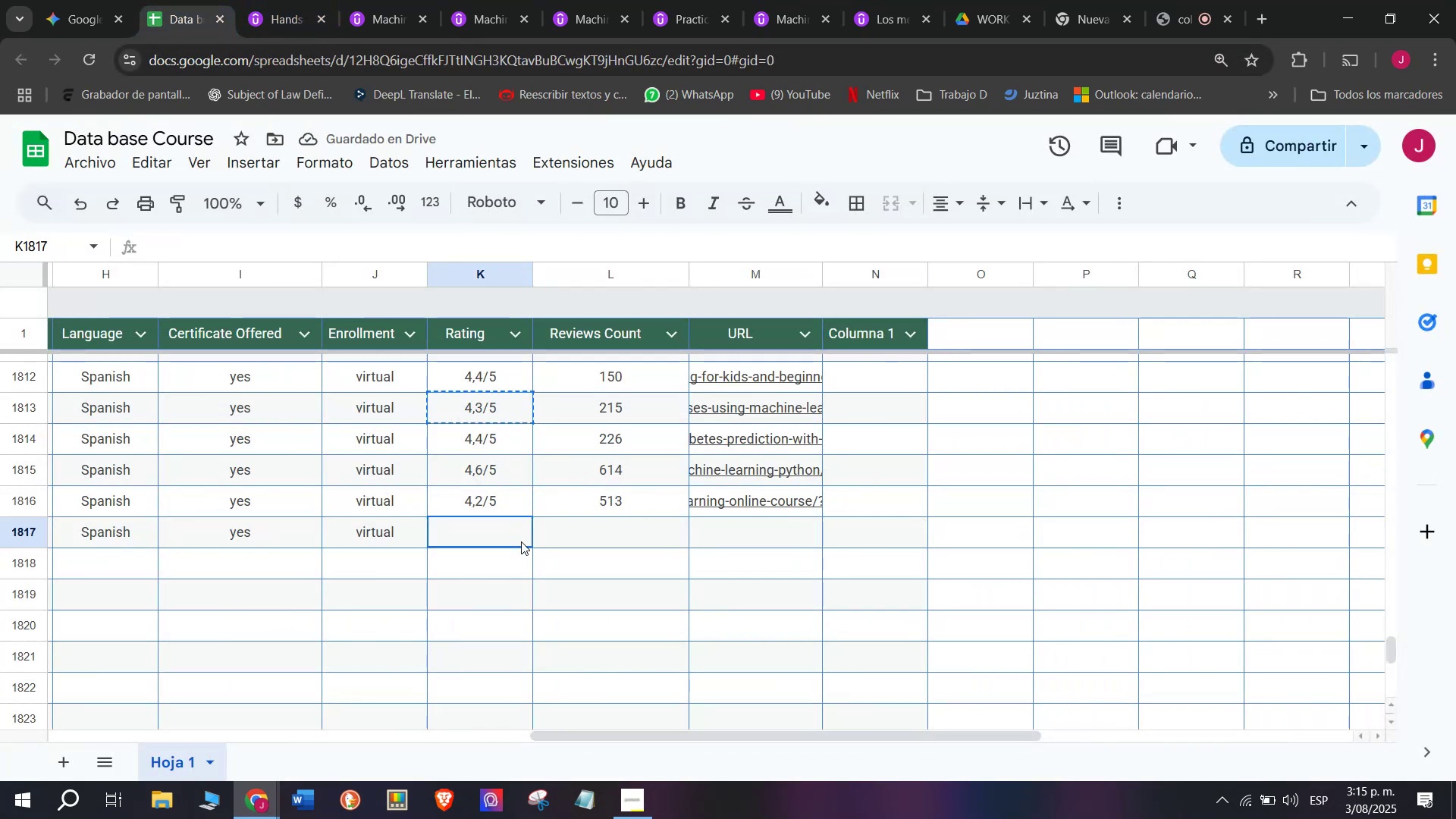 
key(Control+ControlLeft)
 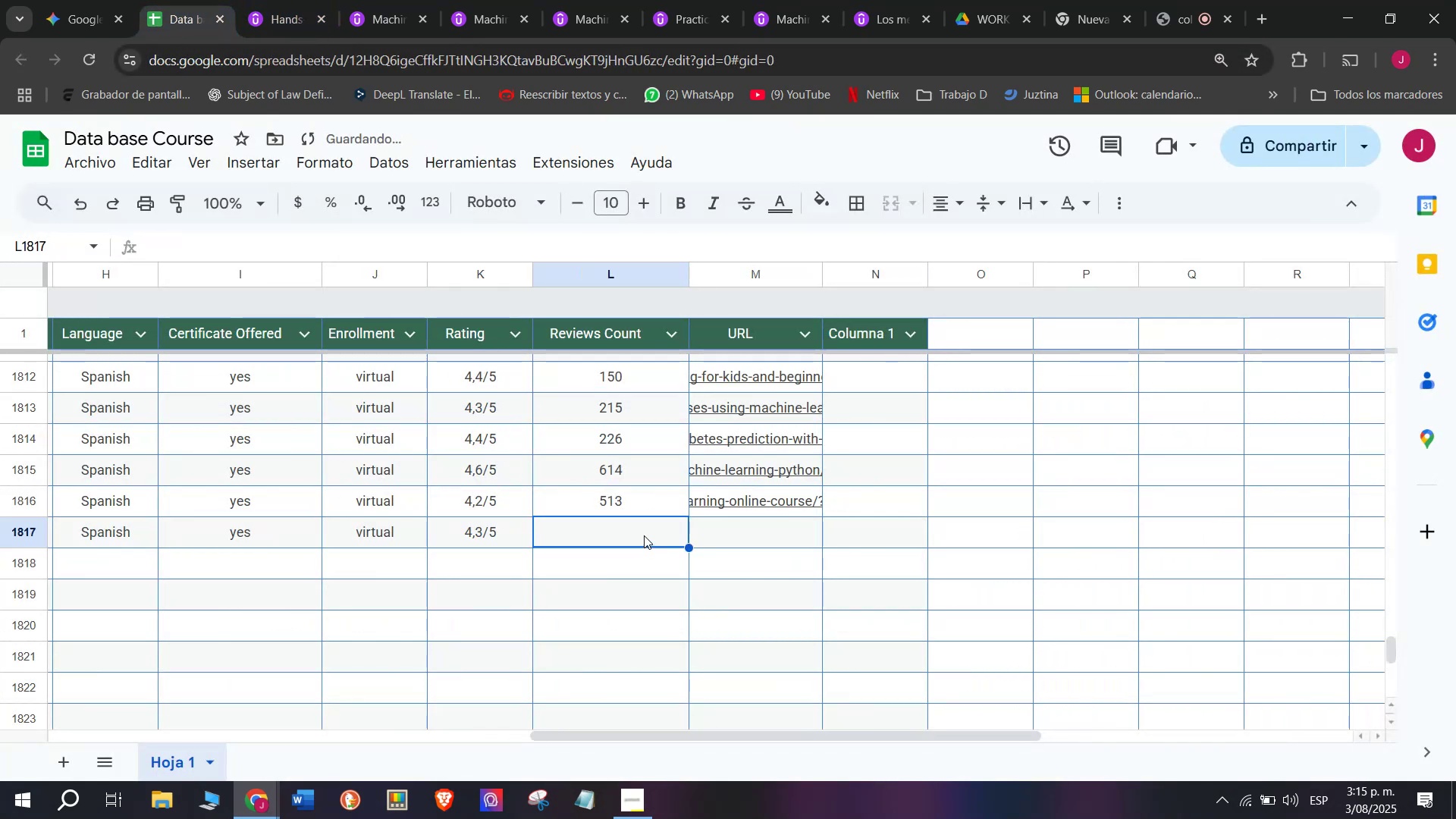 
left_click([521, 541])
 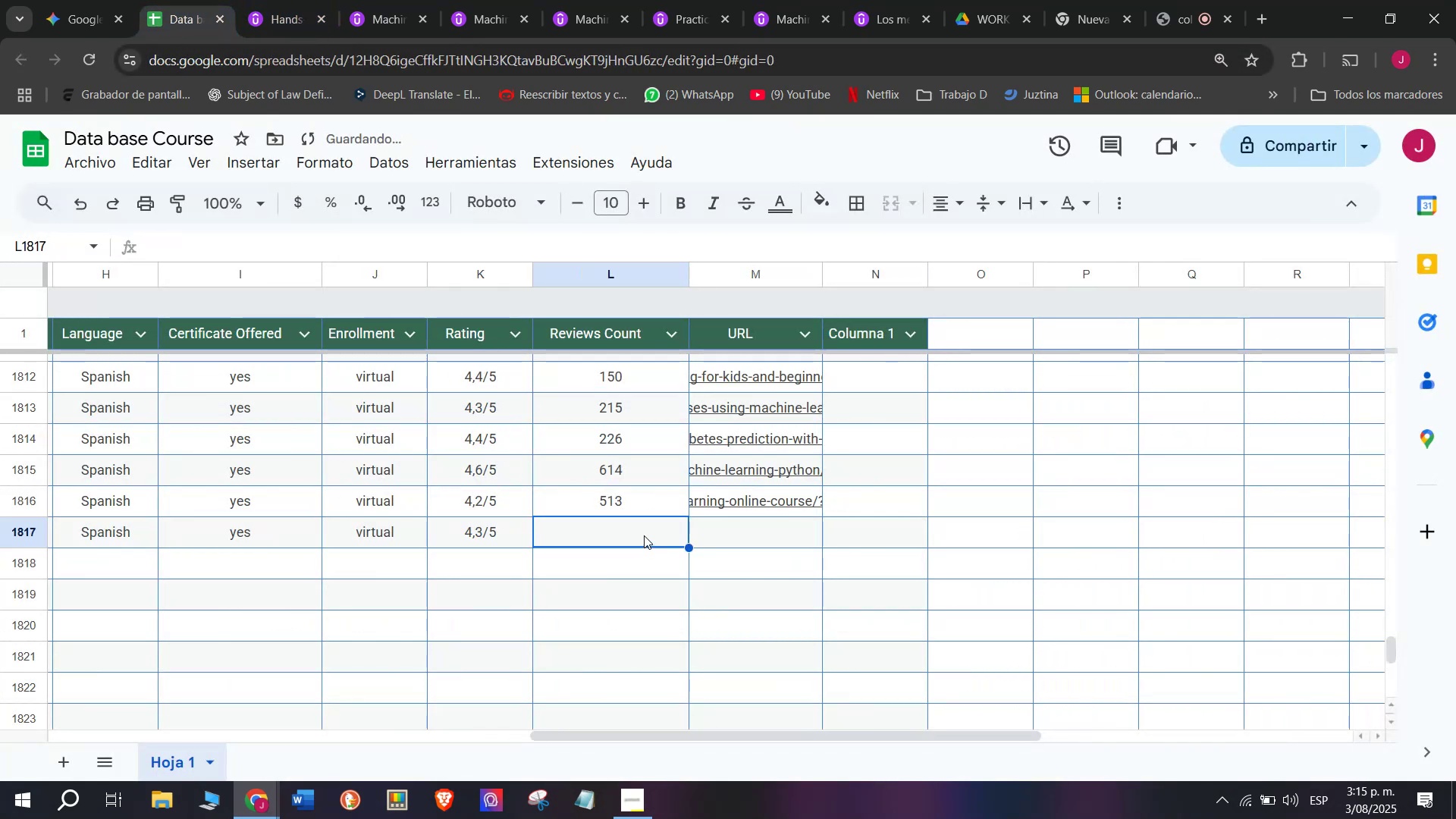 
key(Control+V)
 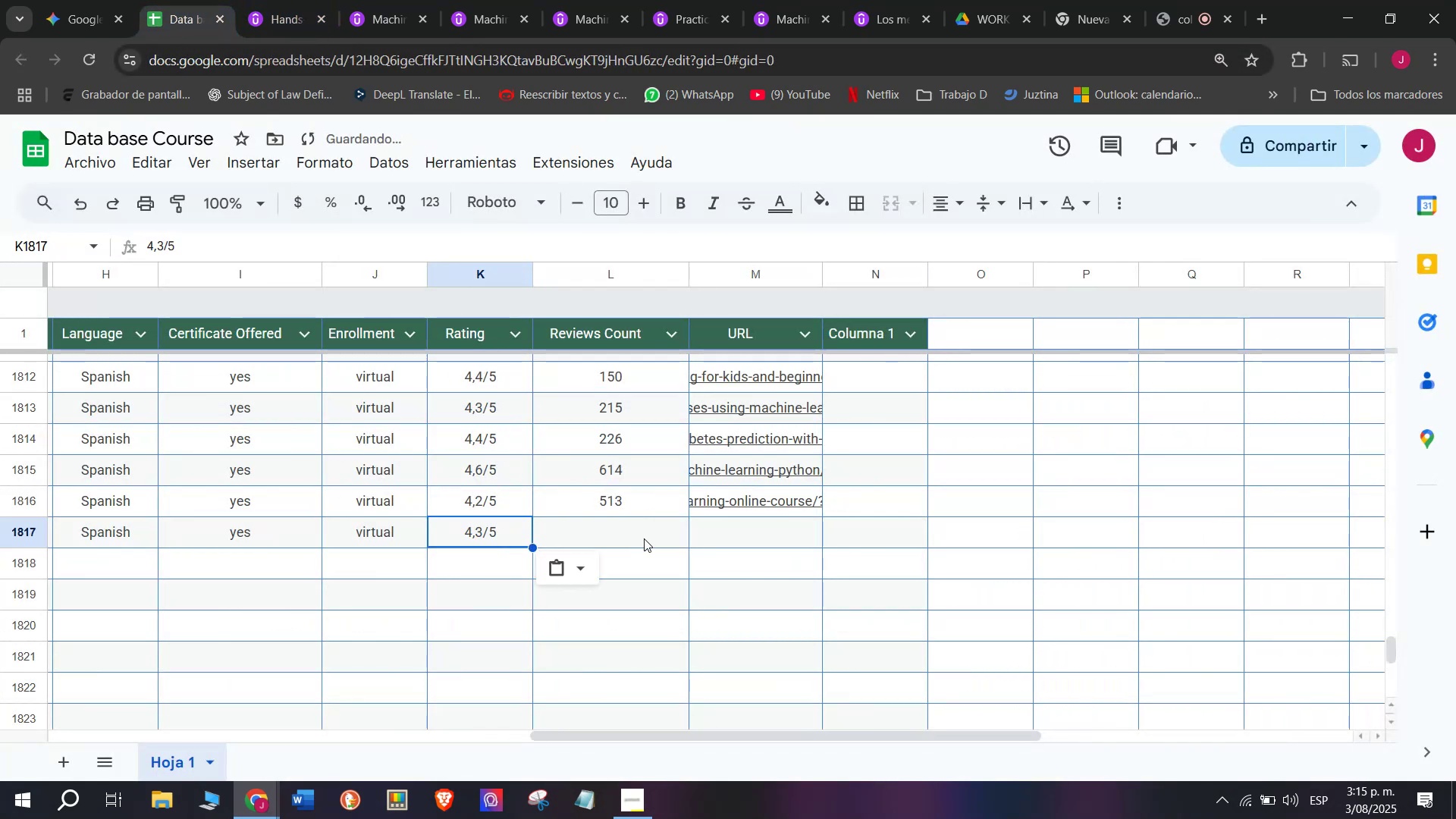 
double_click([644, 537])
 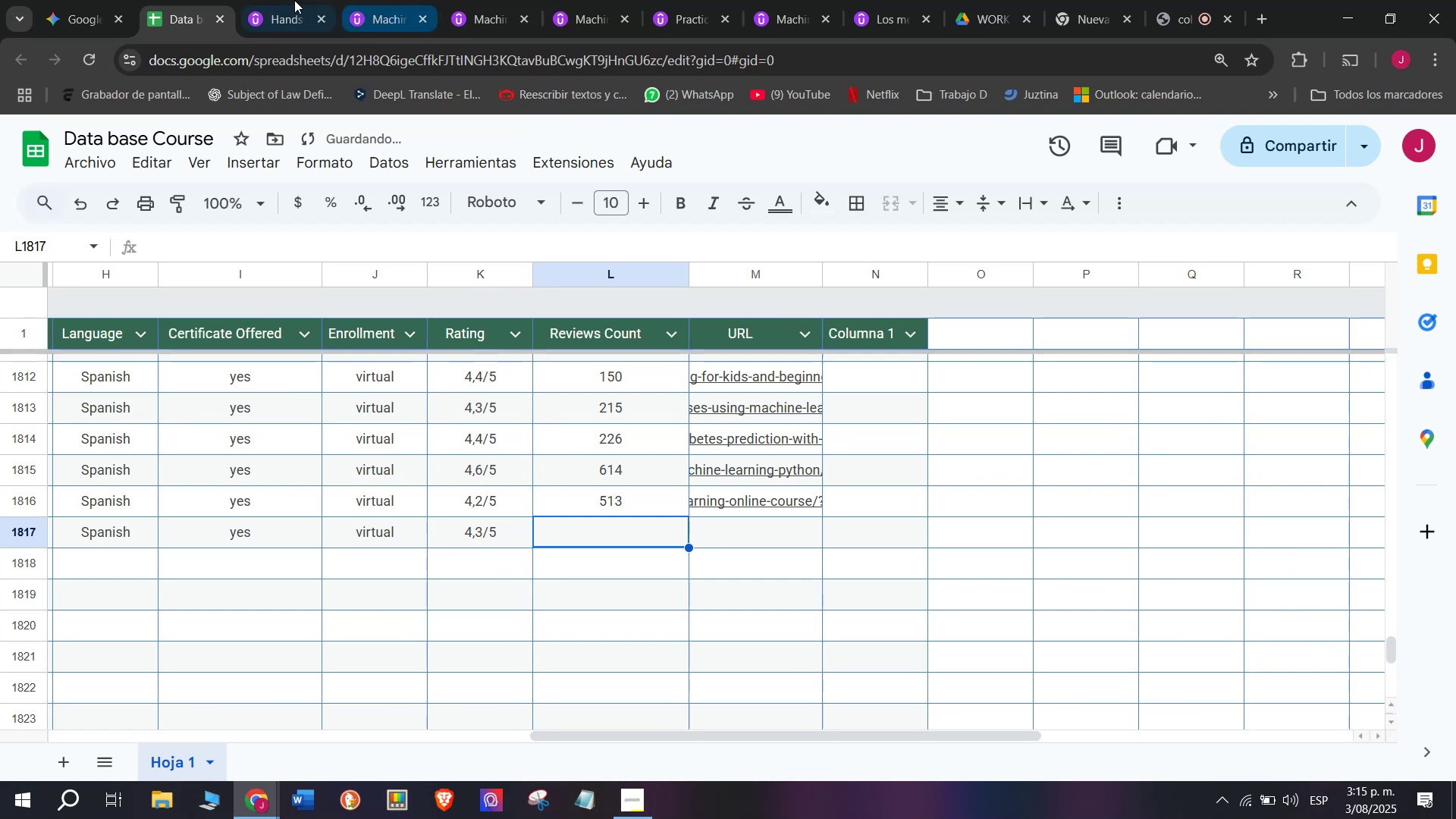 
left_click([263, 0])
 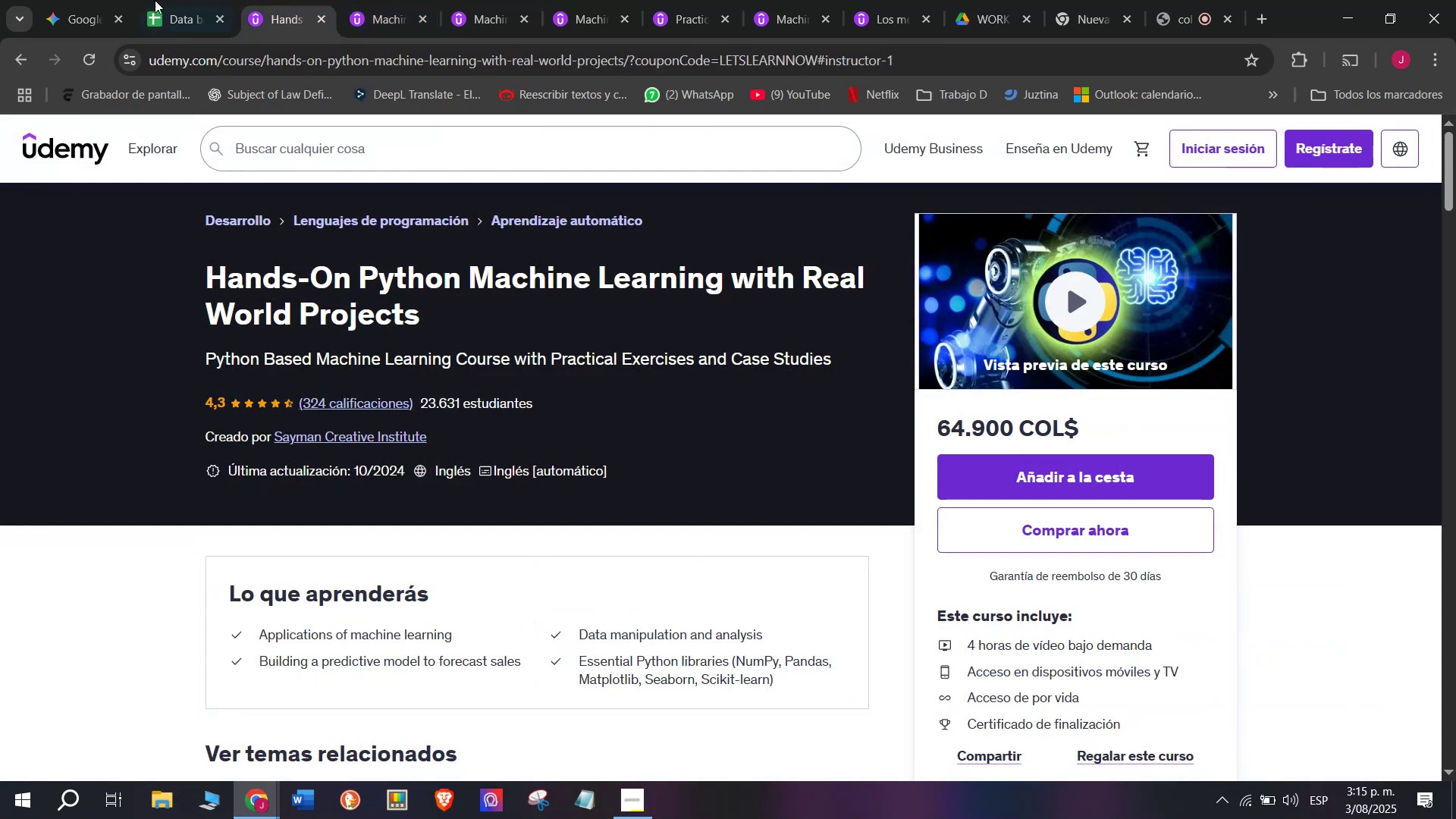 
left_click([155, 0])
 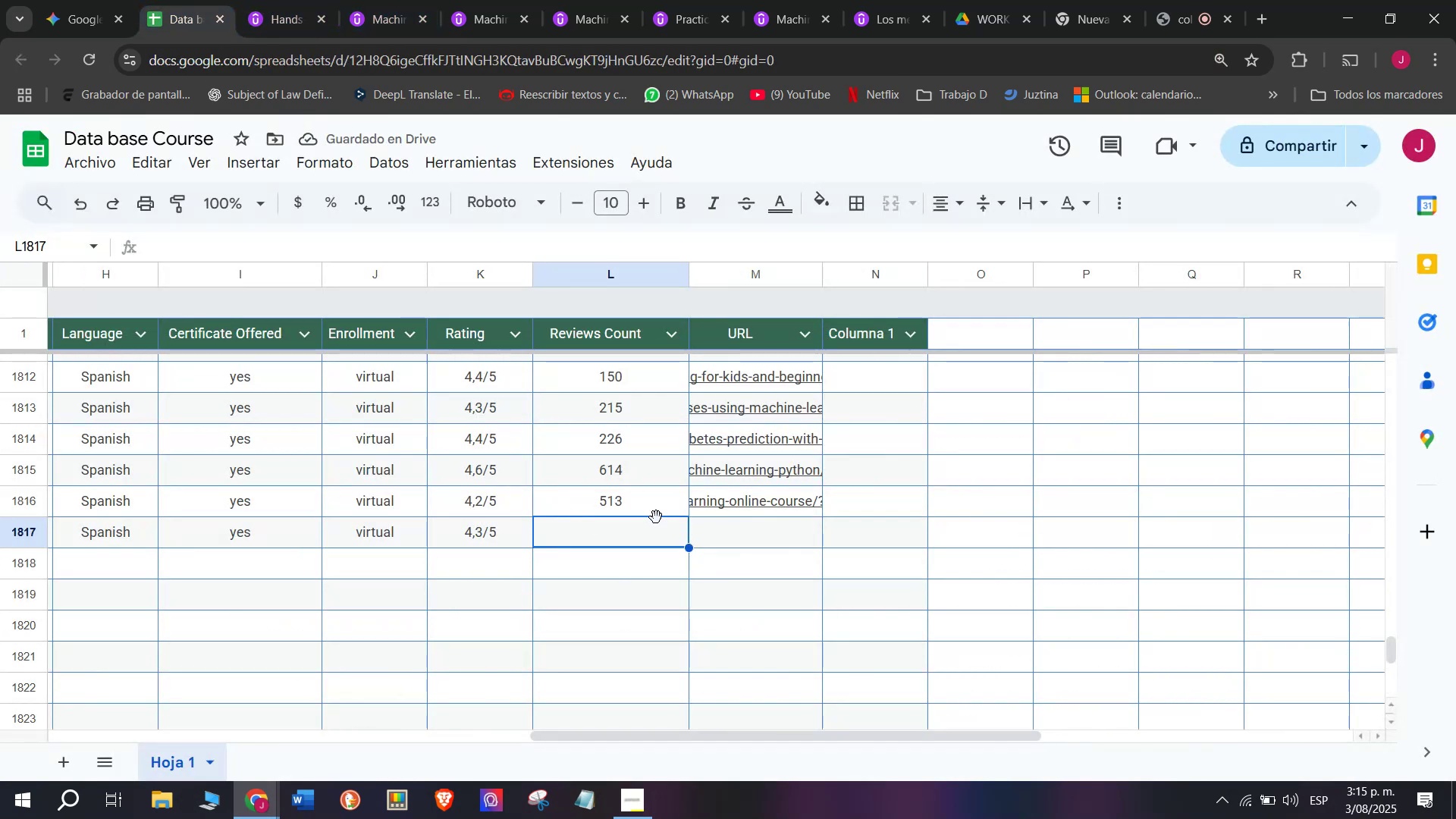 
type(324)
 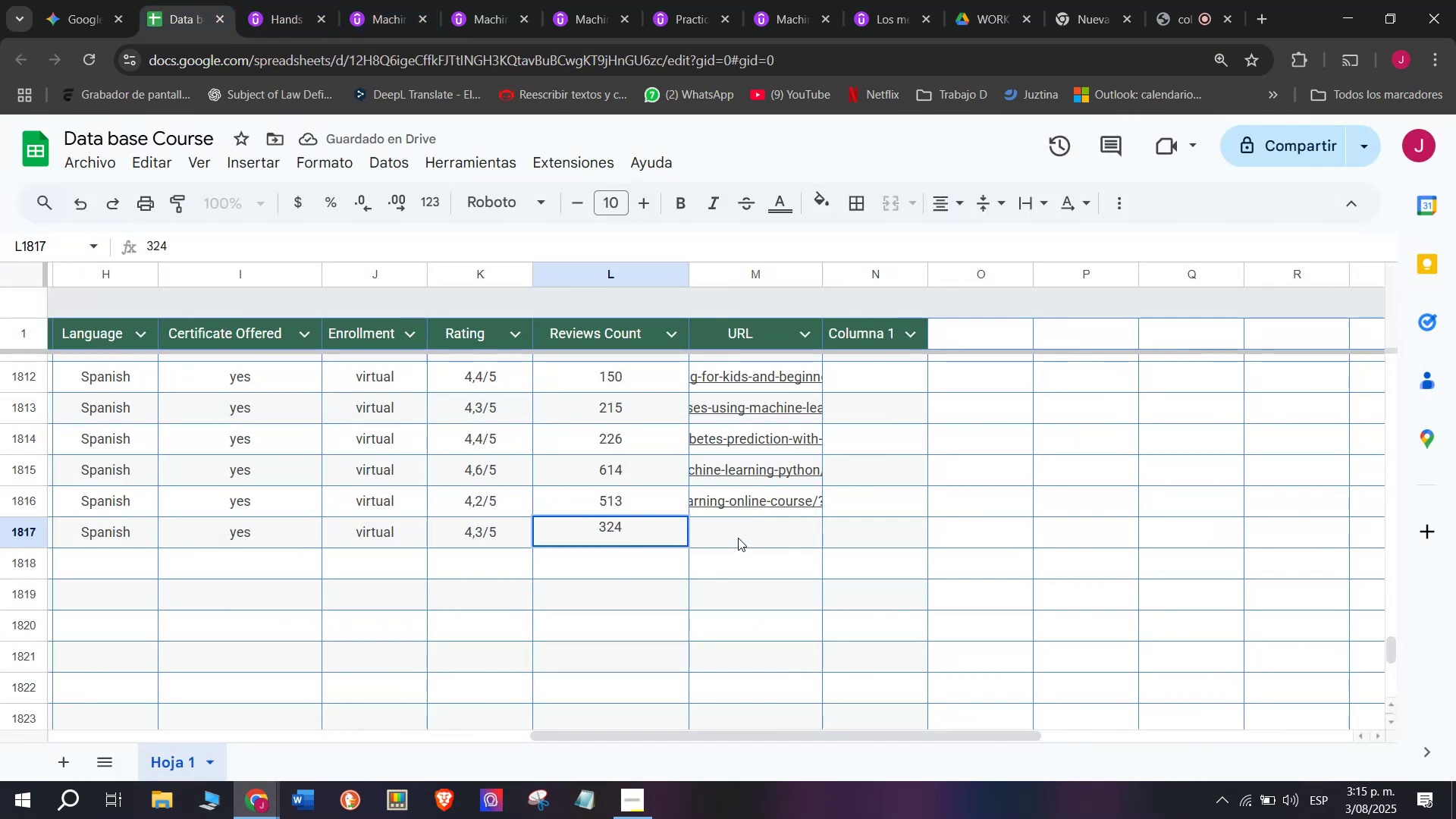 
left_click([739, 529])
 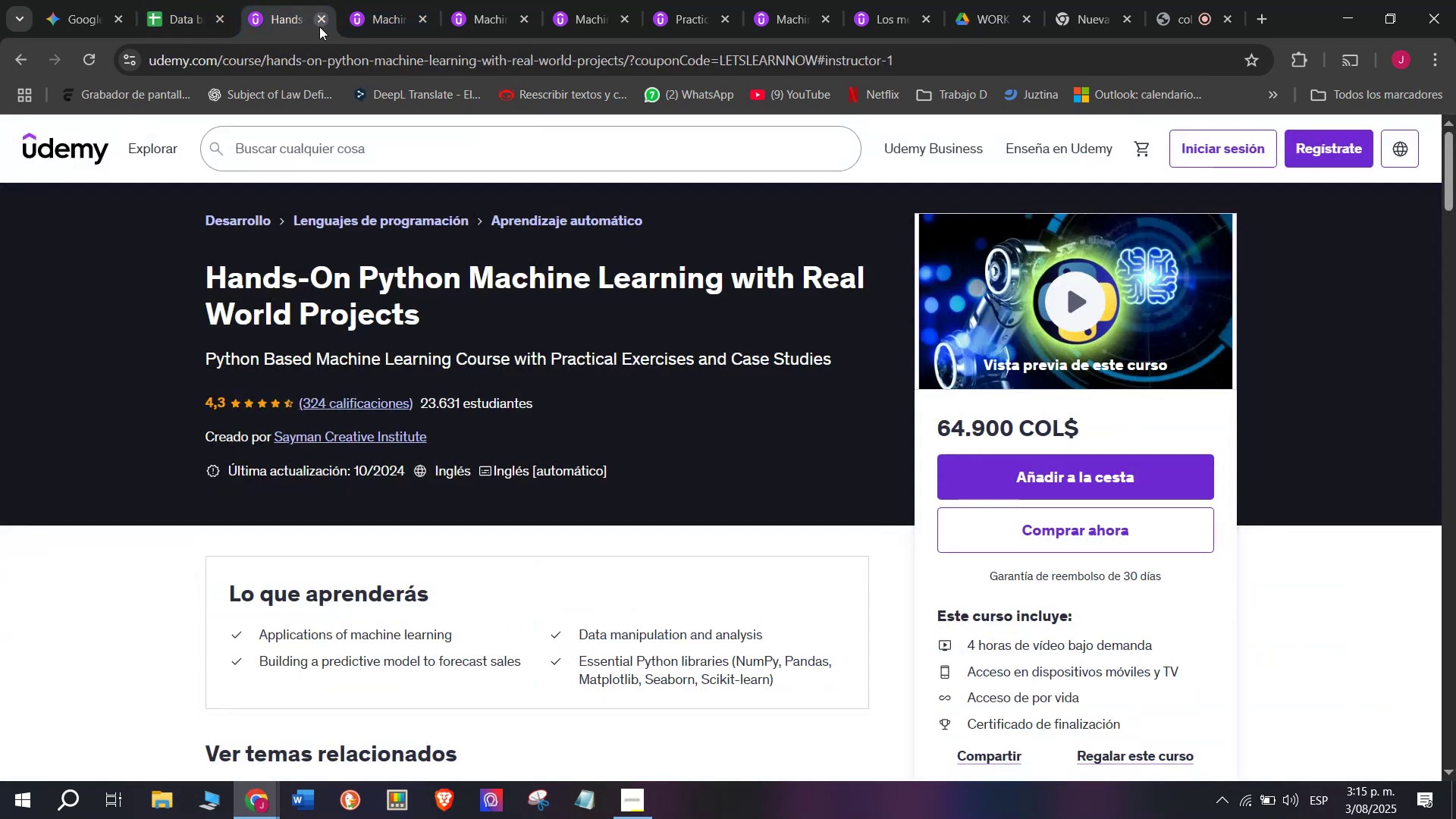 
double_click([346, 50])
 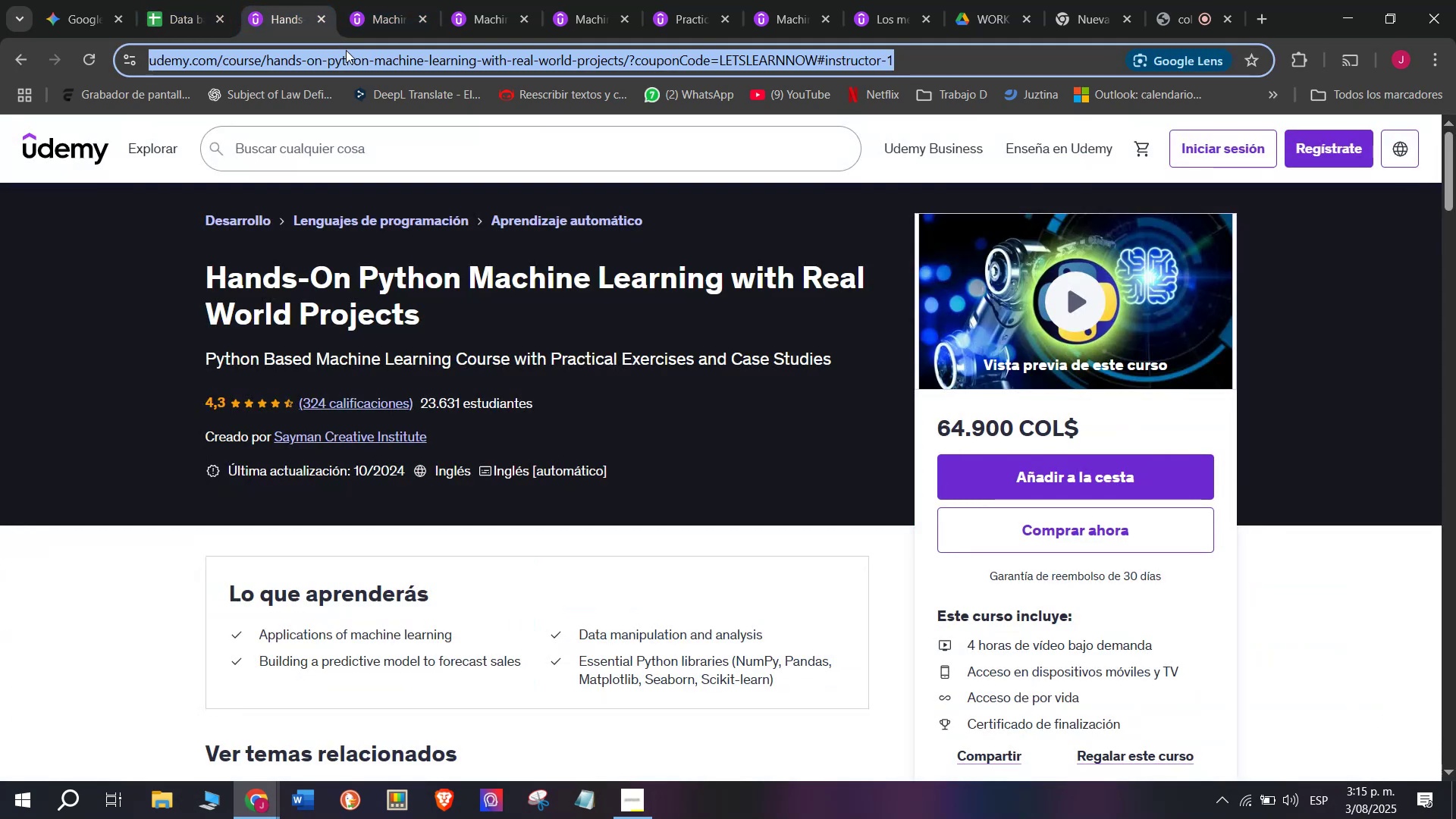 
triple_click([346, 50])
 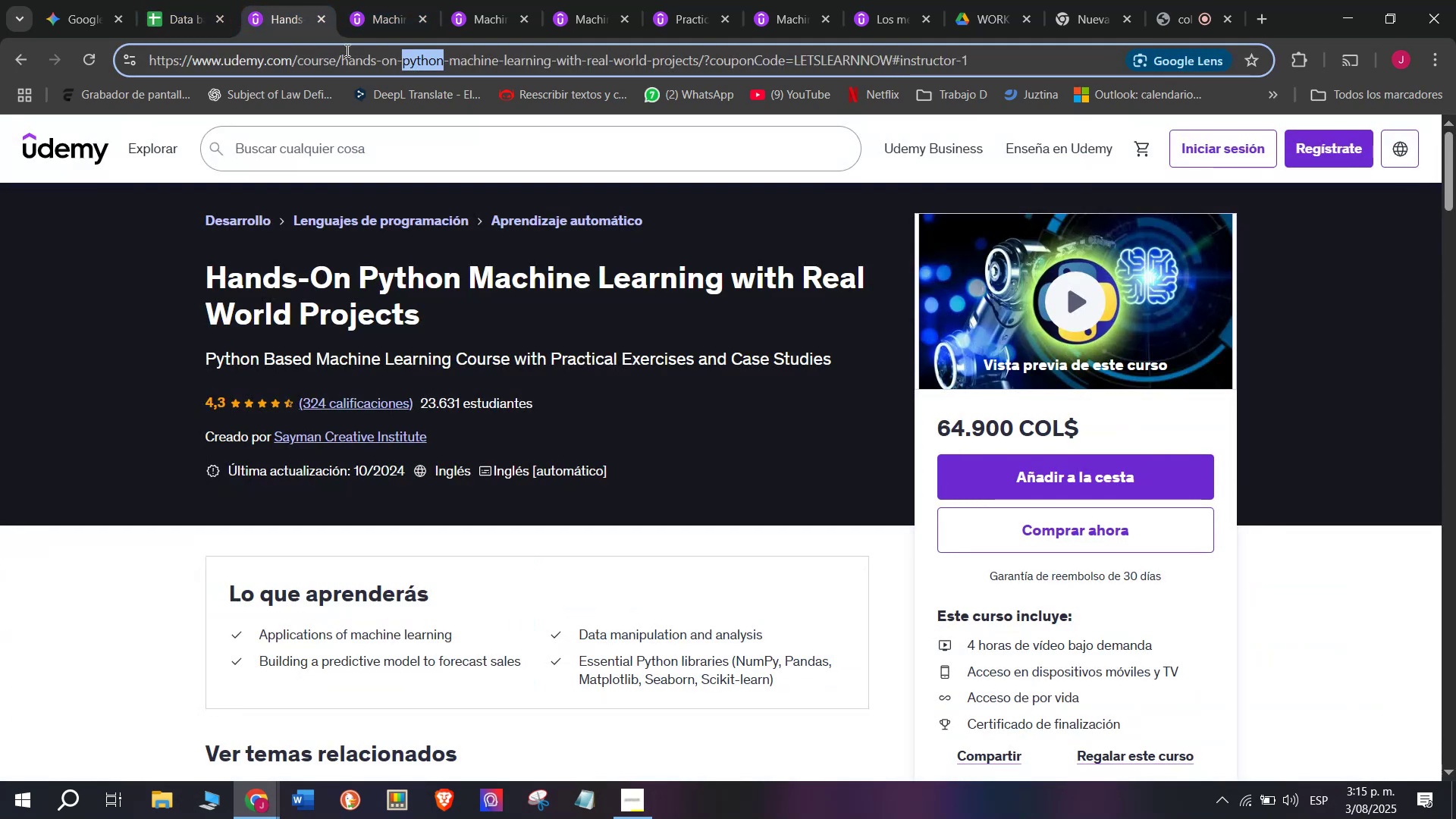 
triple_click([346, 50])
 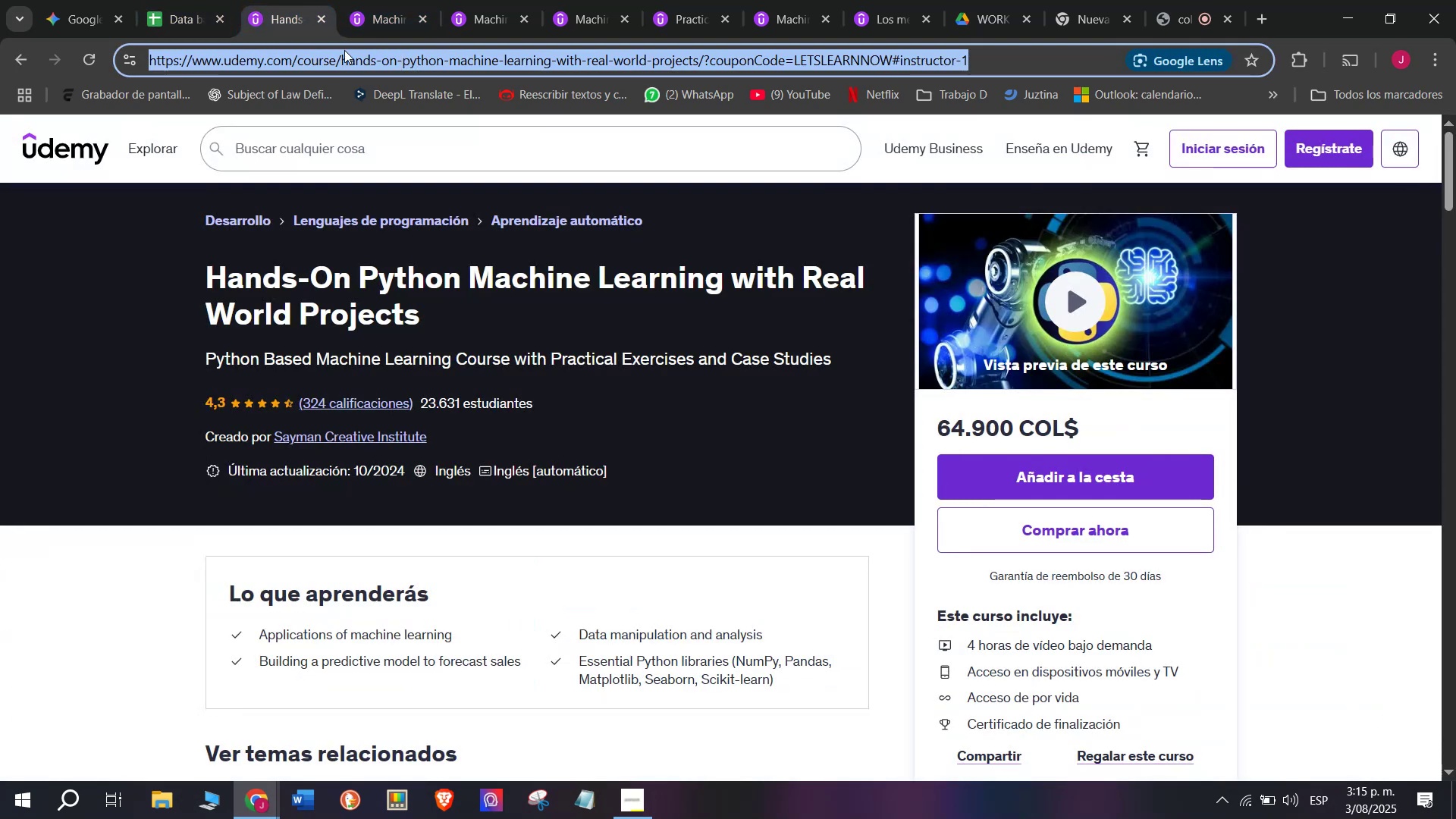 
key(Control+ControlLeft)
 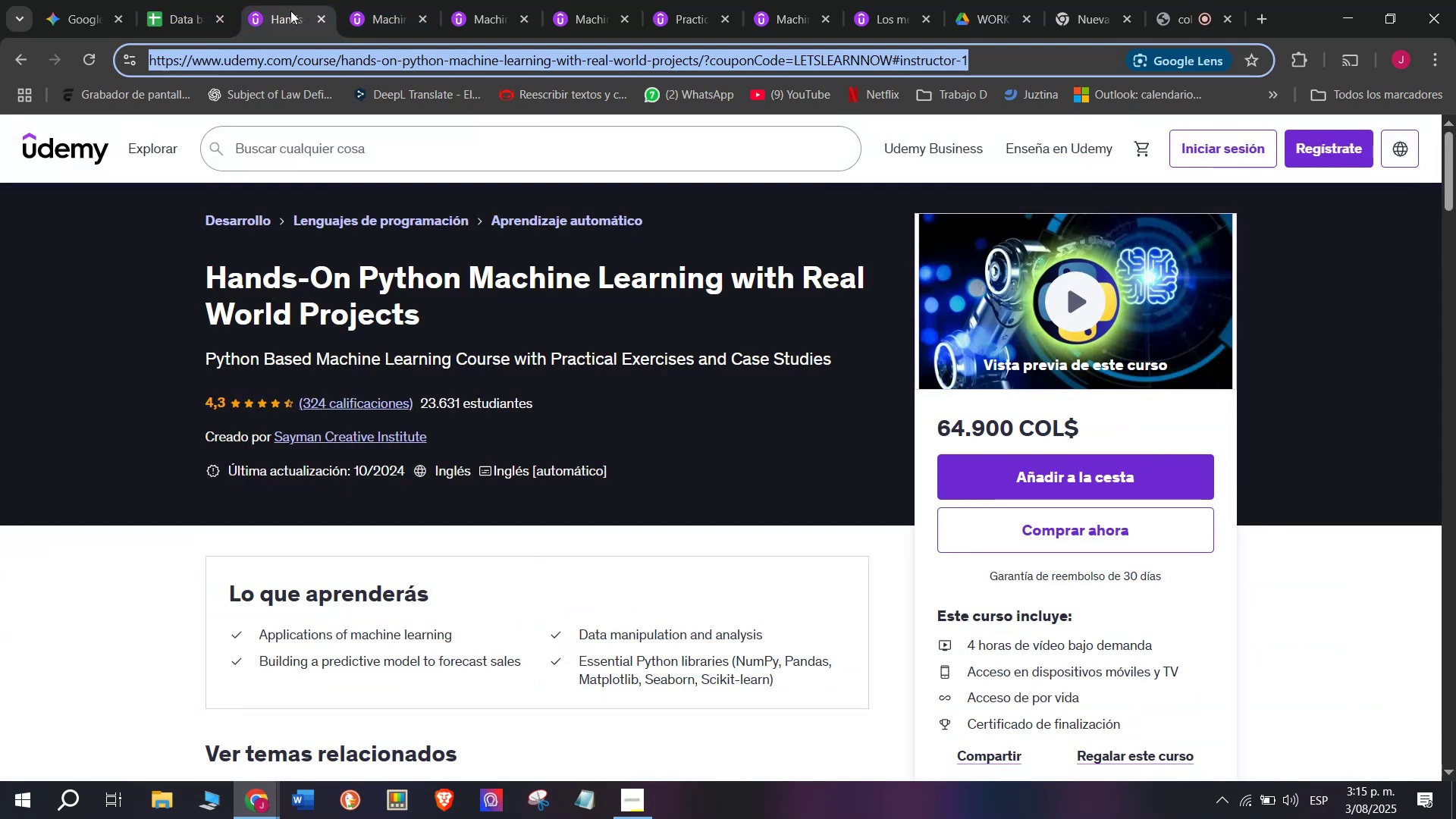 
key(Break)
 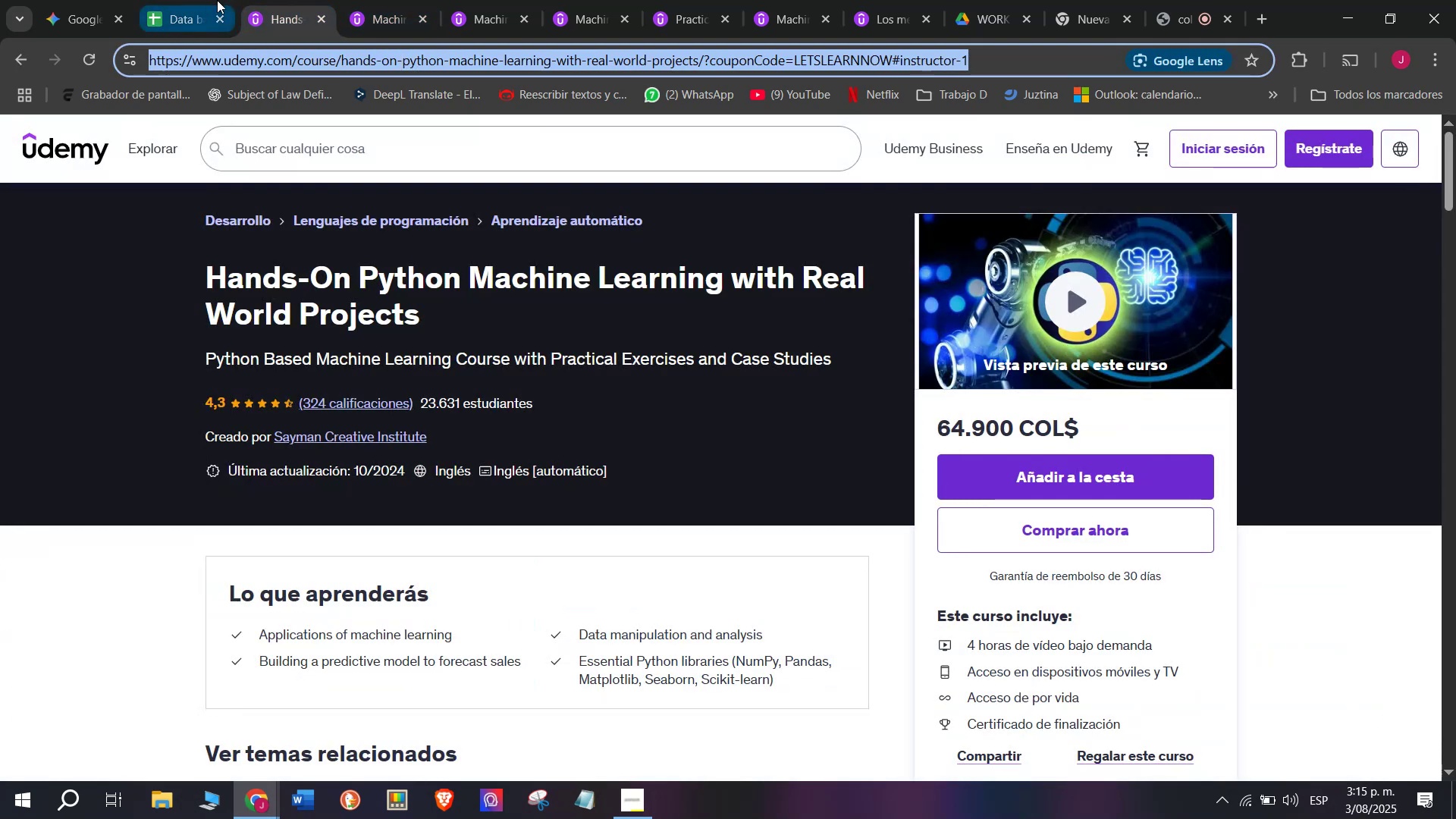 
key(Control+C)
 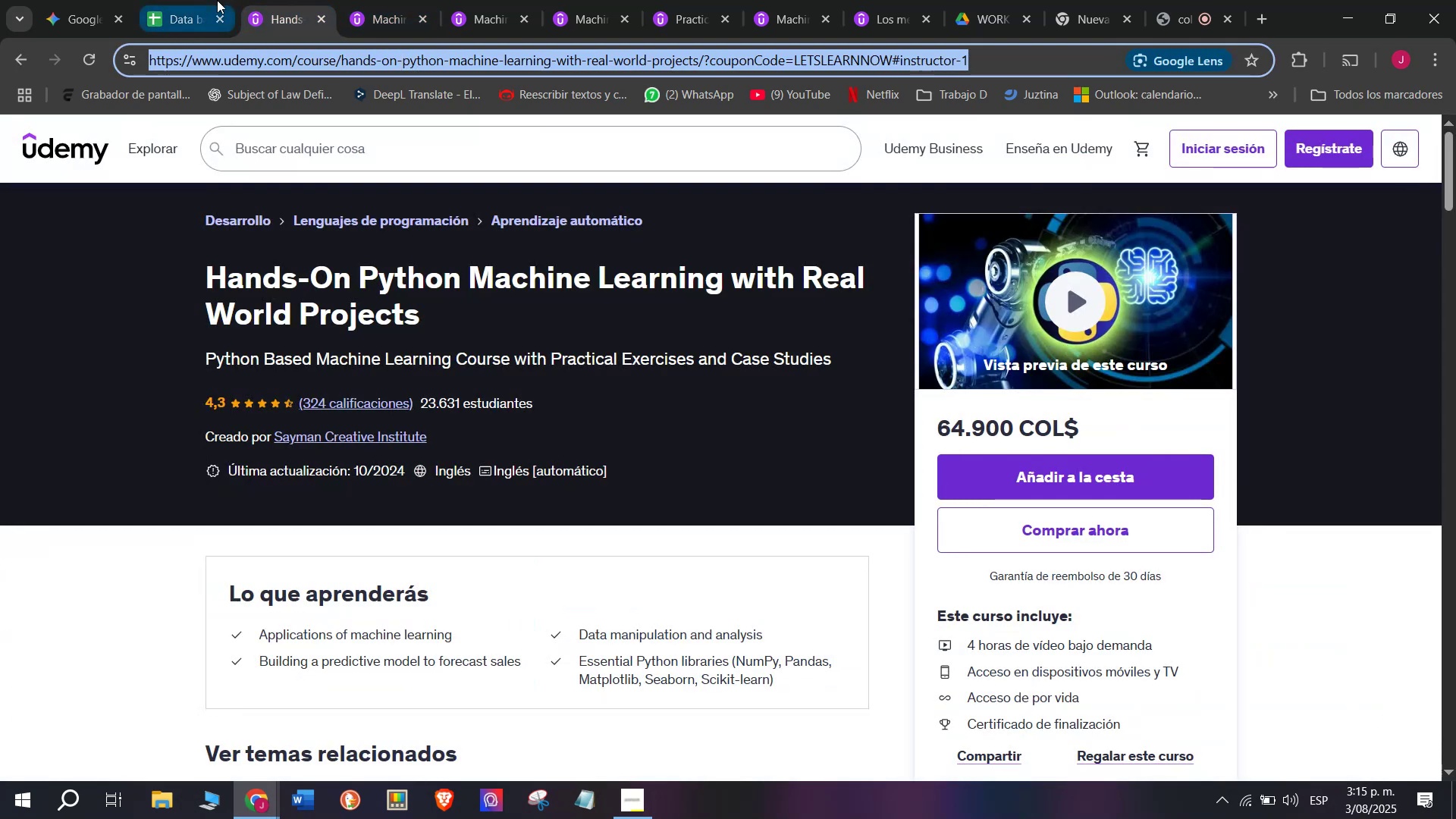 
left_click([217, 0])
 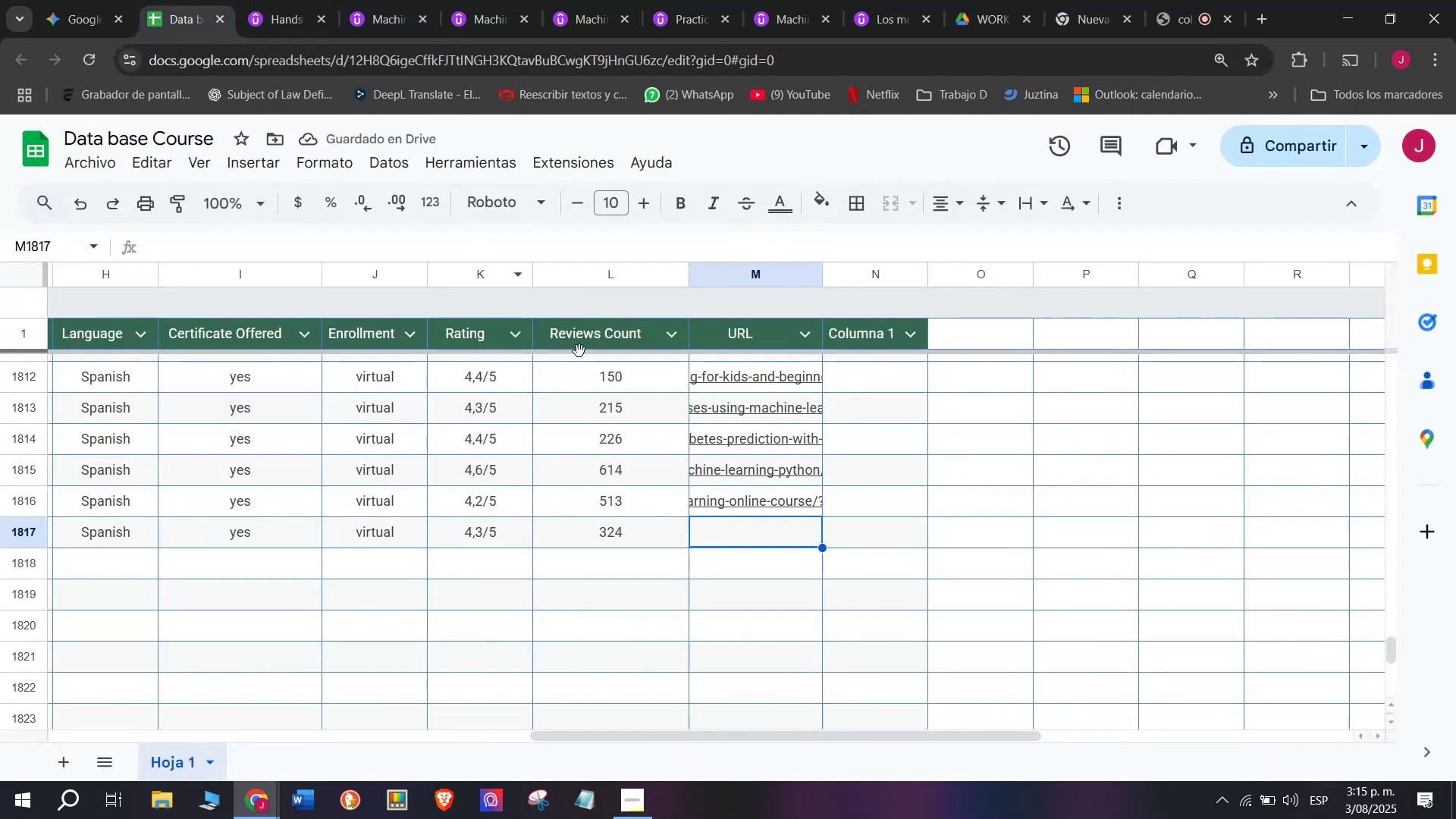 
key(Z)
 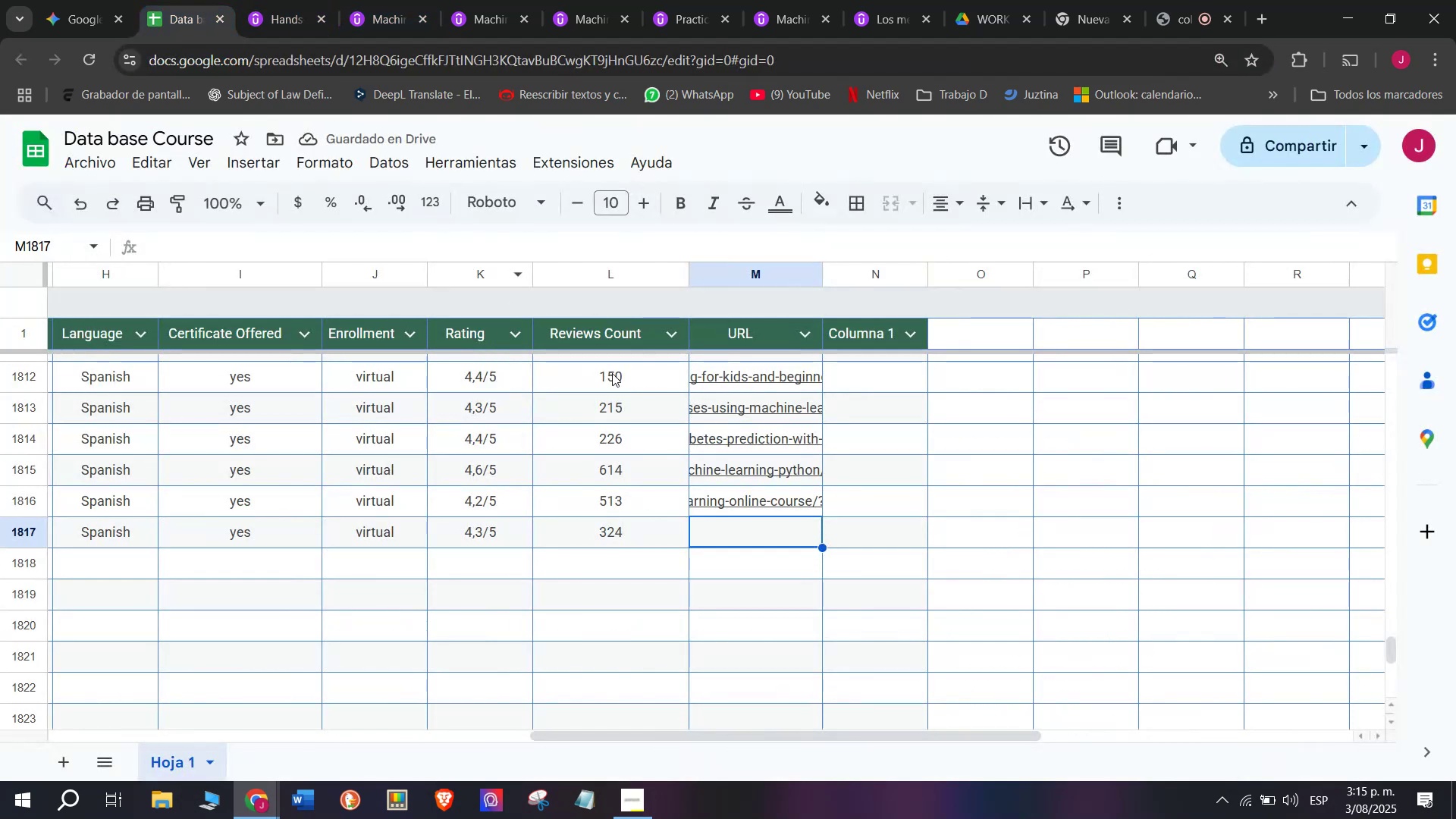 
key(Control+ControlLeft)
 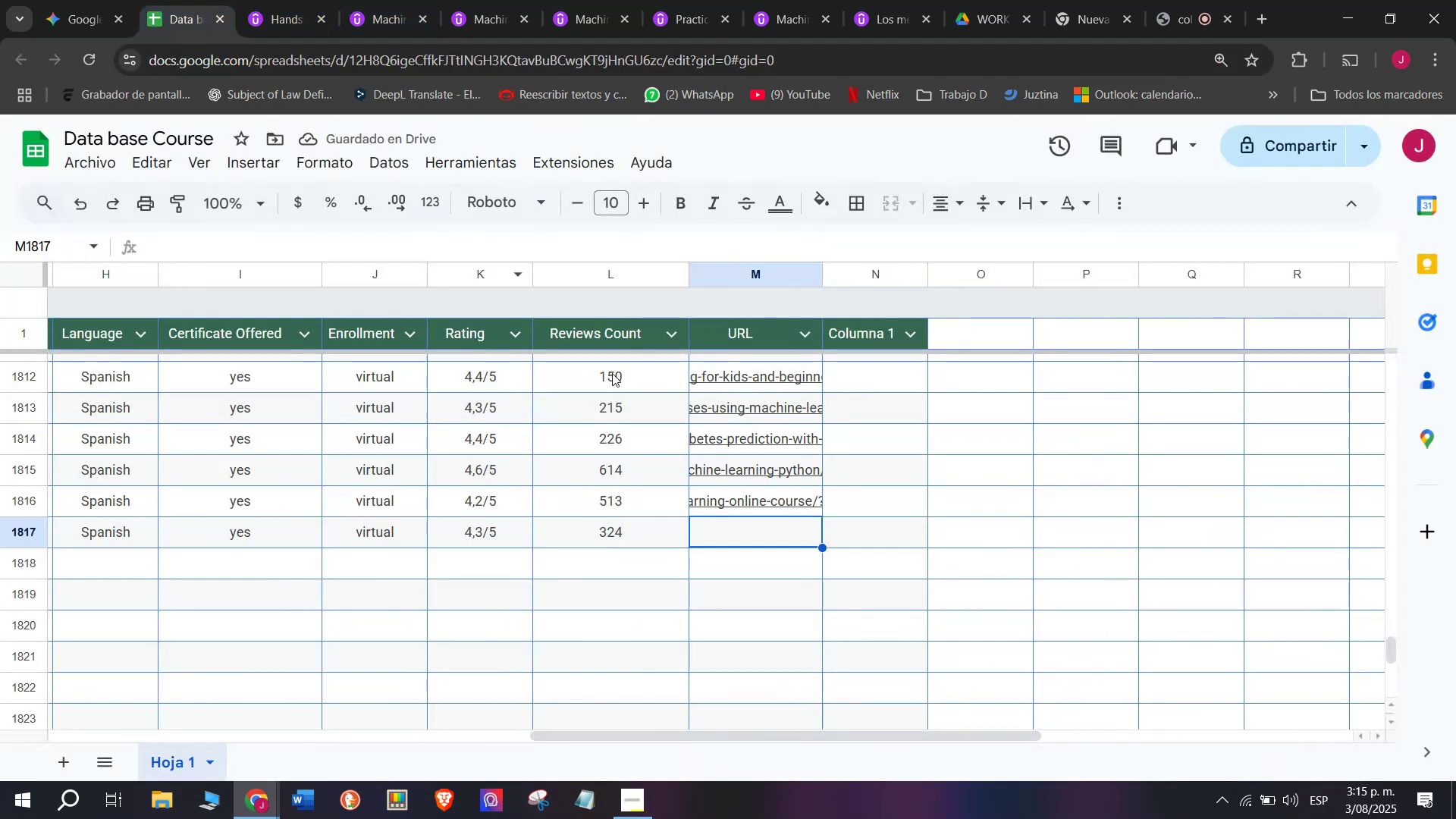 
key(Control+V)
 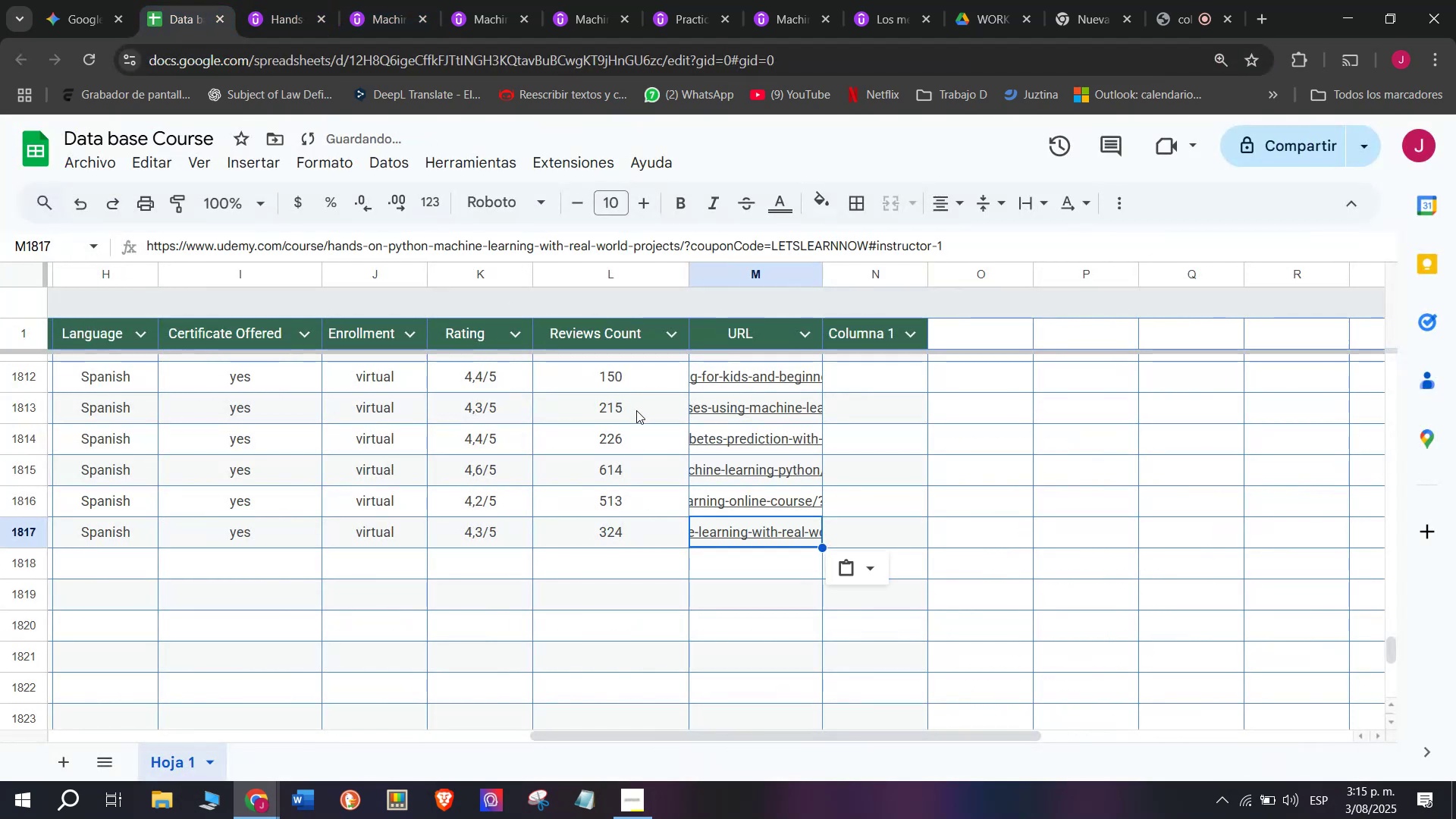 
scroll: coordinate [639, 413], scroll_direction: up, amount: 3.0
 